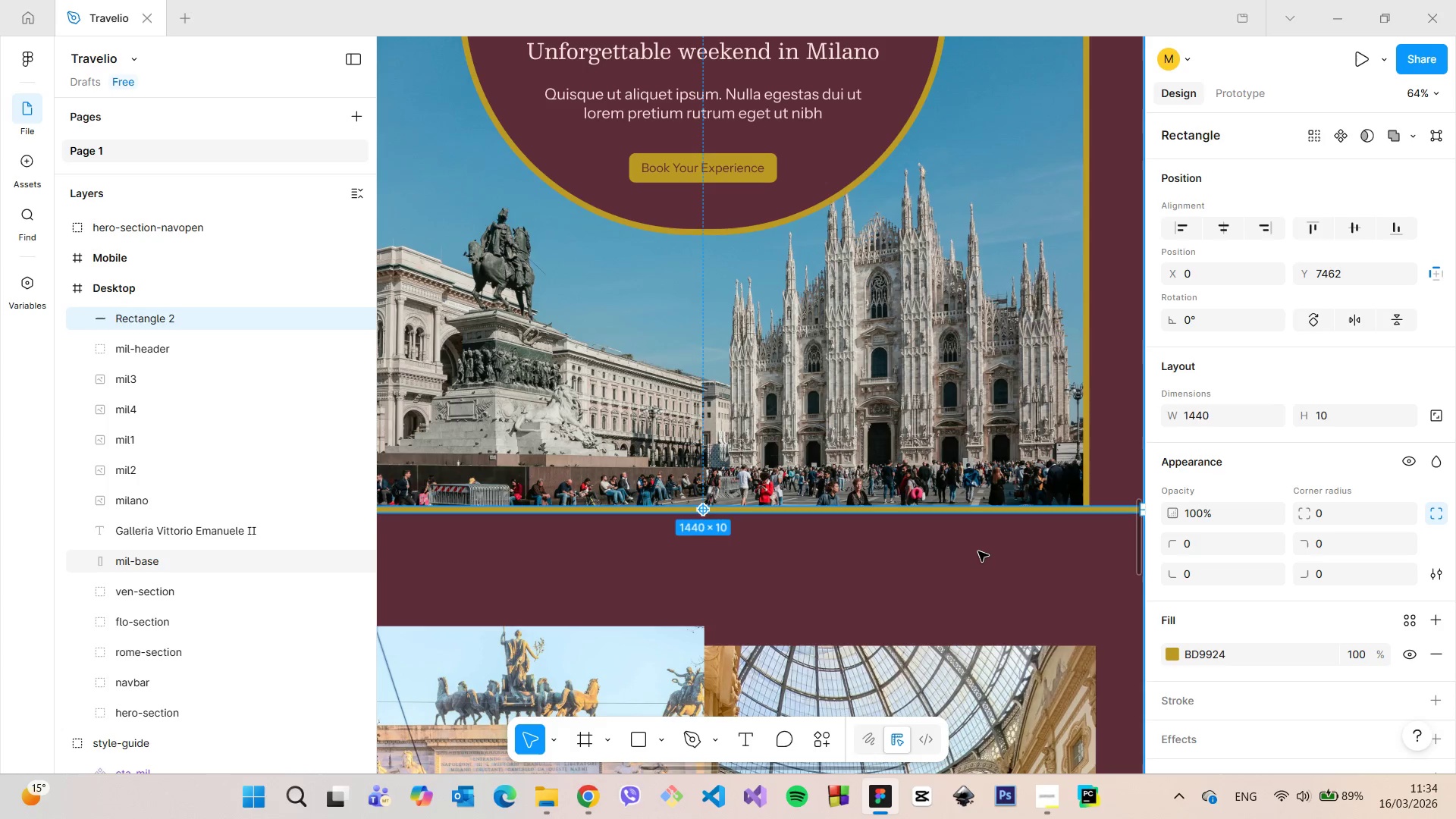 
left_click([978, 551])
 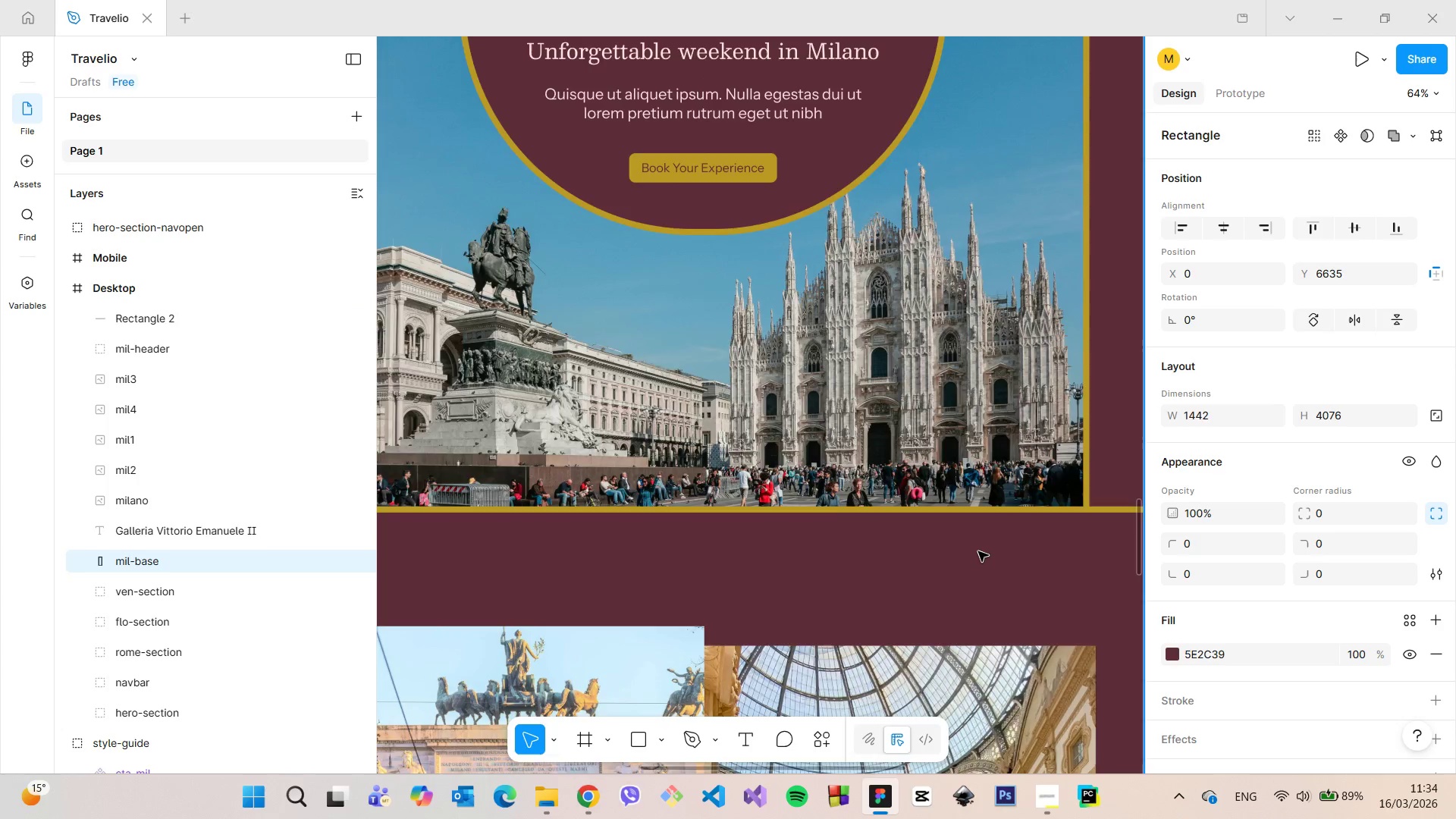 
scroll: coordinate [978, 551], scroll_direction: down, amount: 5.0
 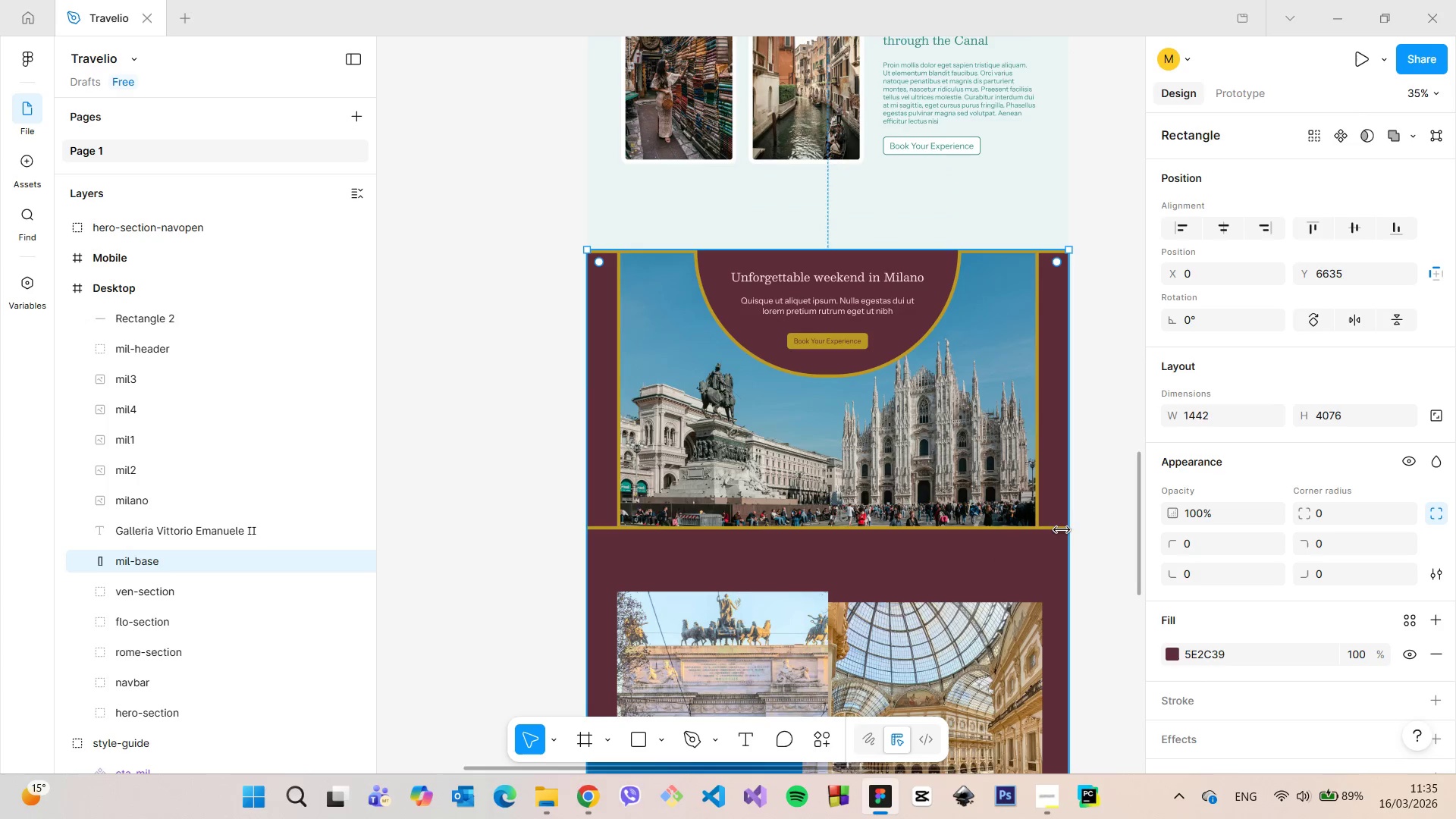 
left_click([1057, 529])
 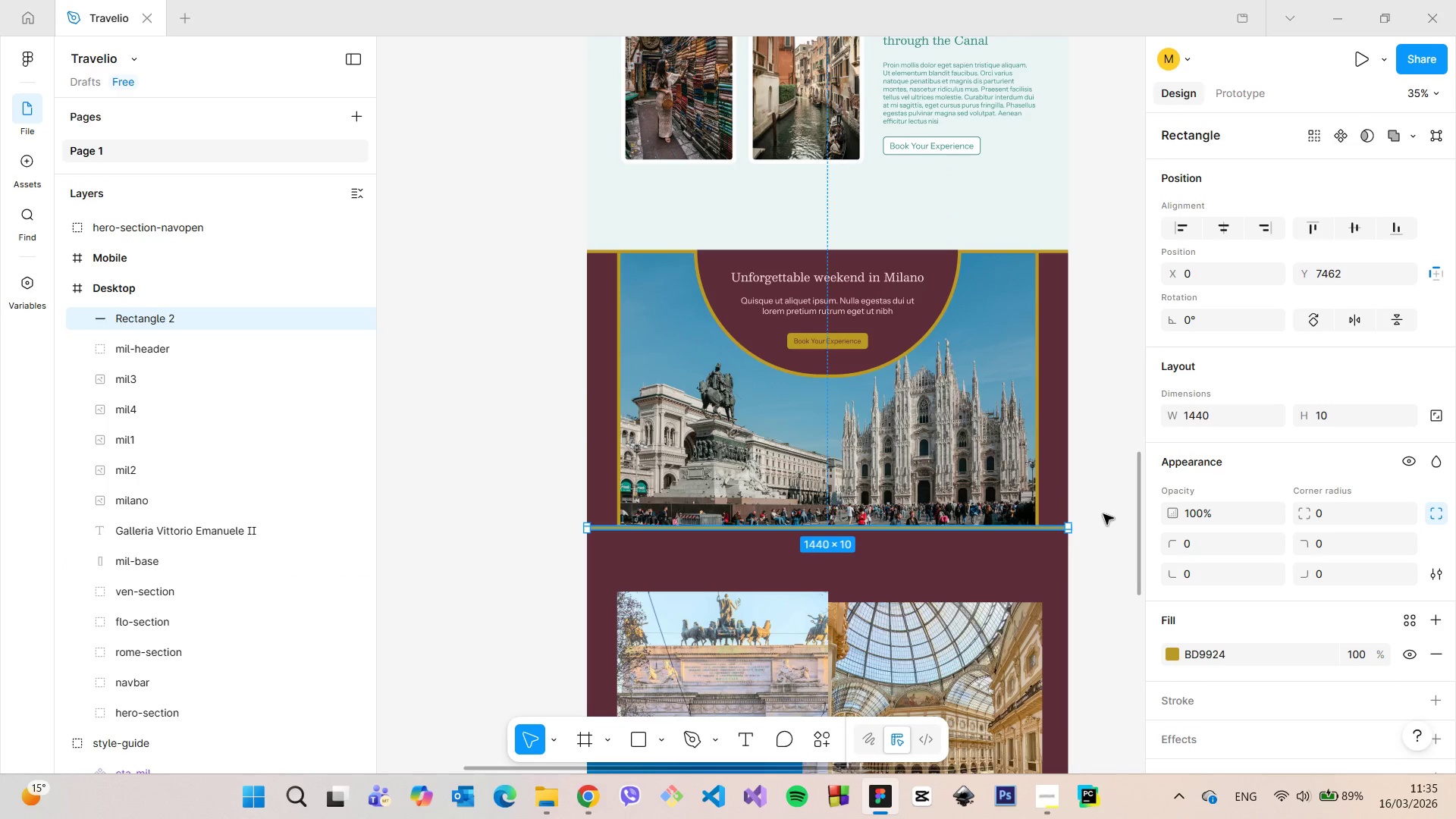 
left_click([1103, 514])
 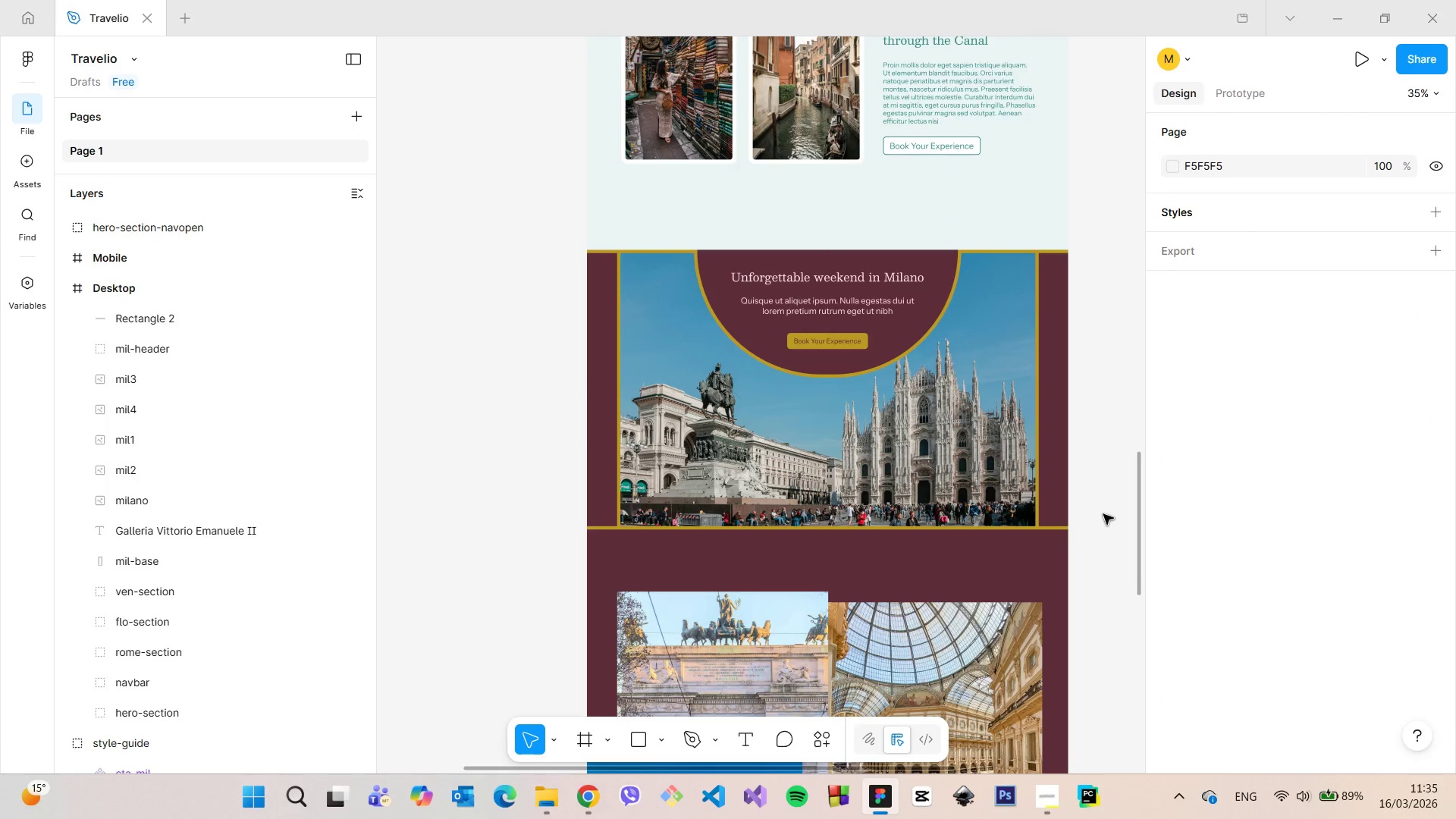 
scroll: coordinate [1103, 514], scroll_direction: up, amount: 1.0
 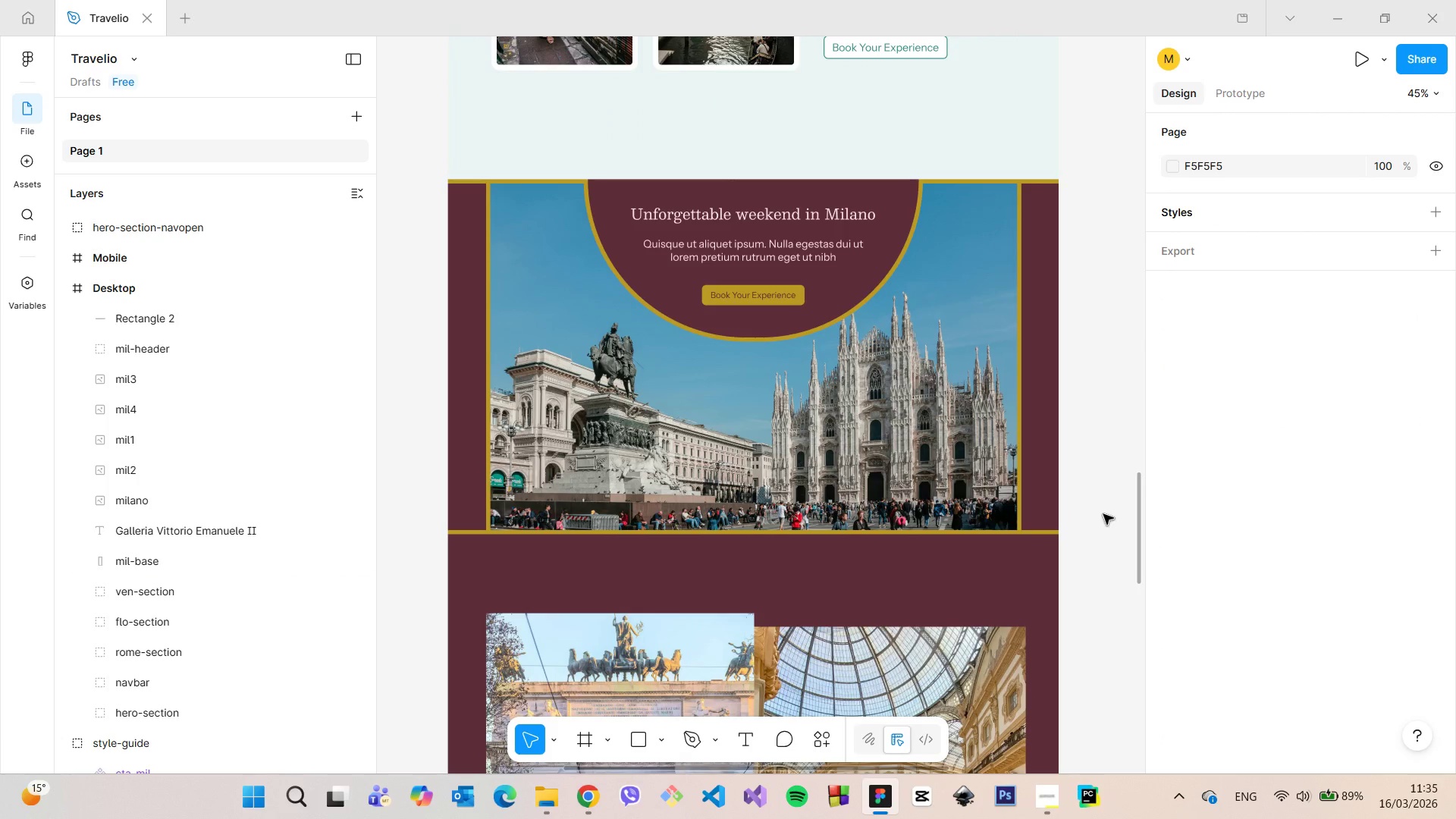 
left_click([1035, 468])
 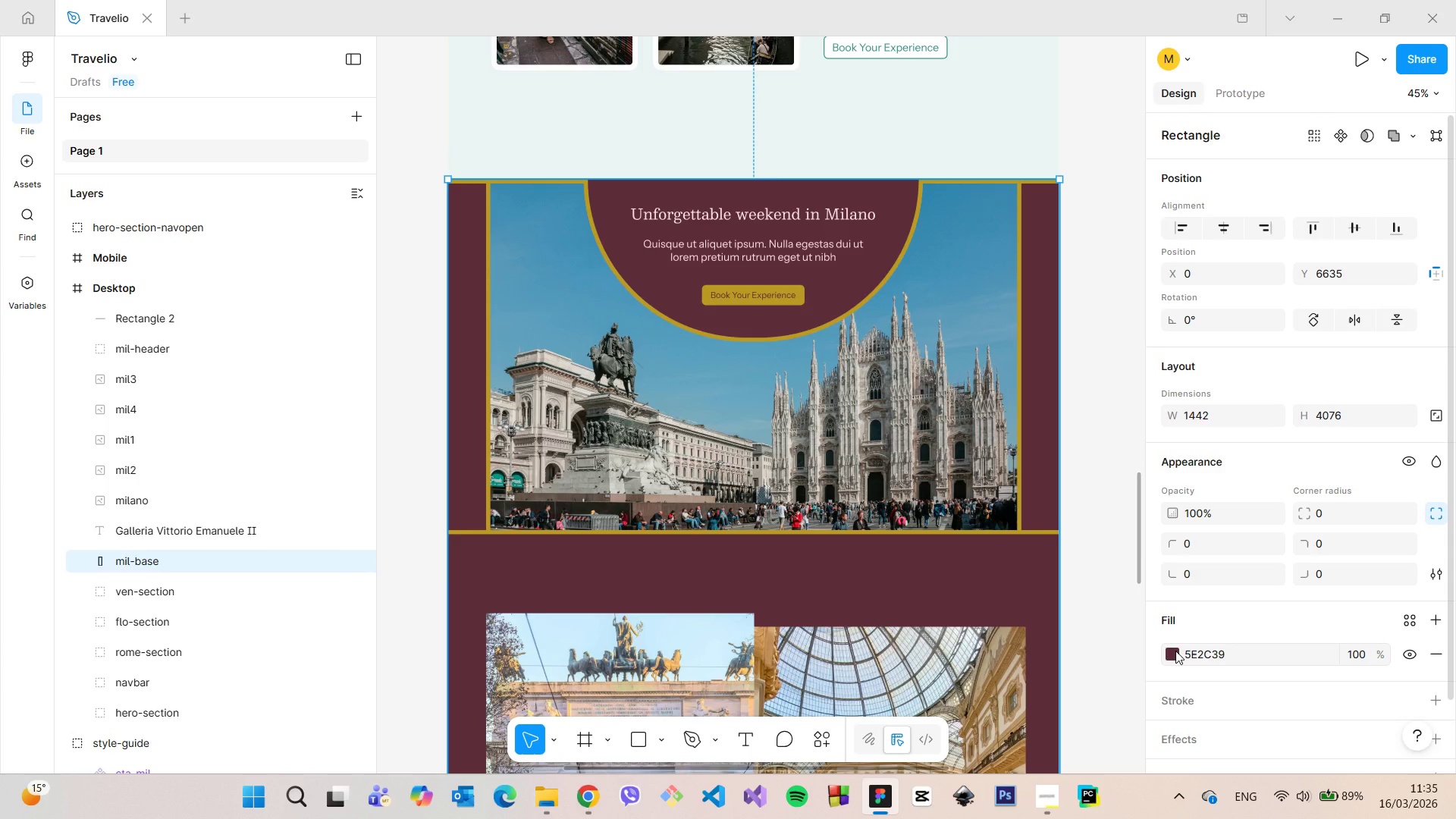 
left_click([1175, 651])
 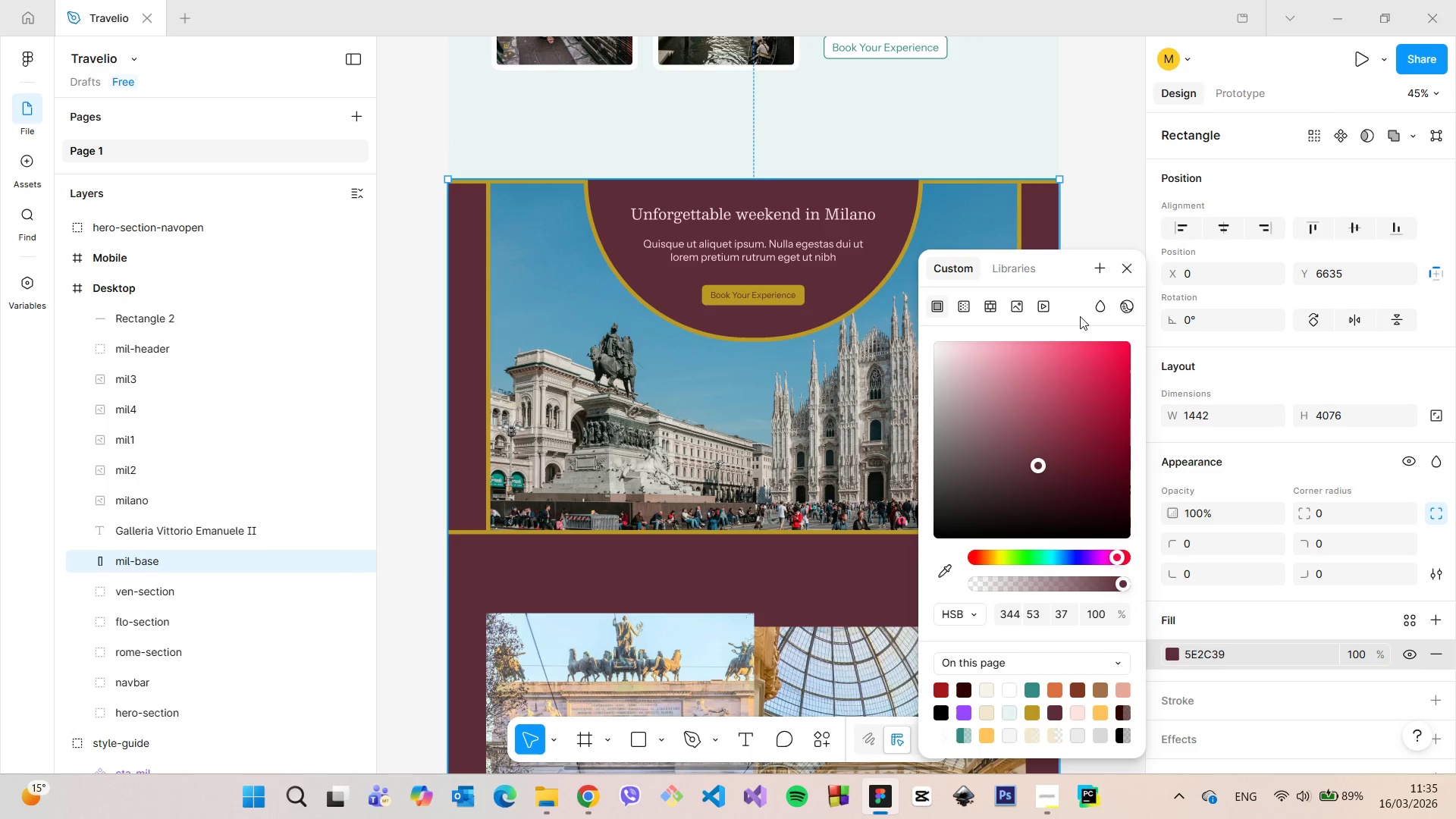 
left_click_drag(start_coordinate=[1073, 279], to_coordinate=[1241, 295])
 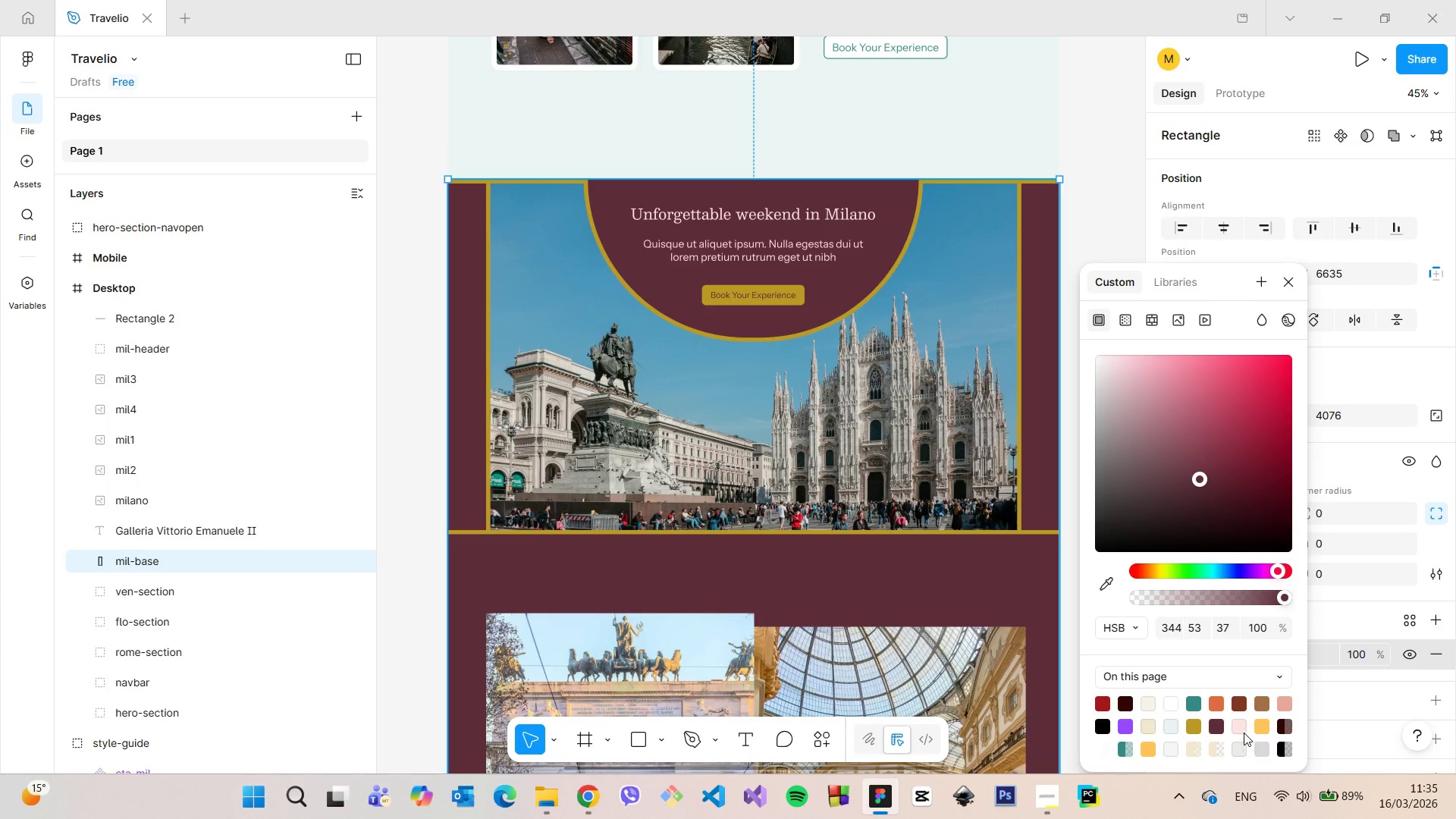 
left_click([1241, 726])
 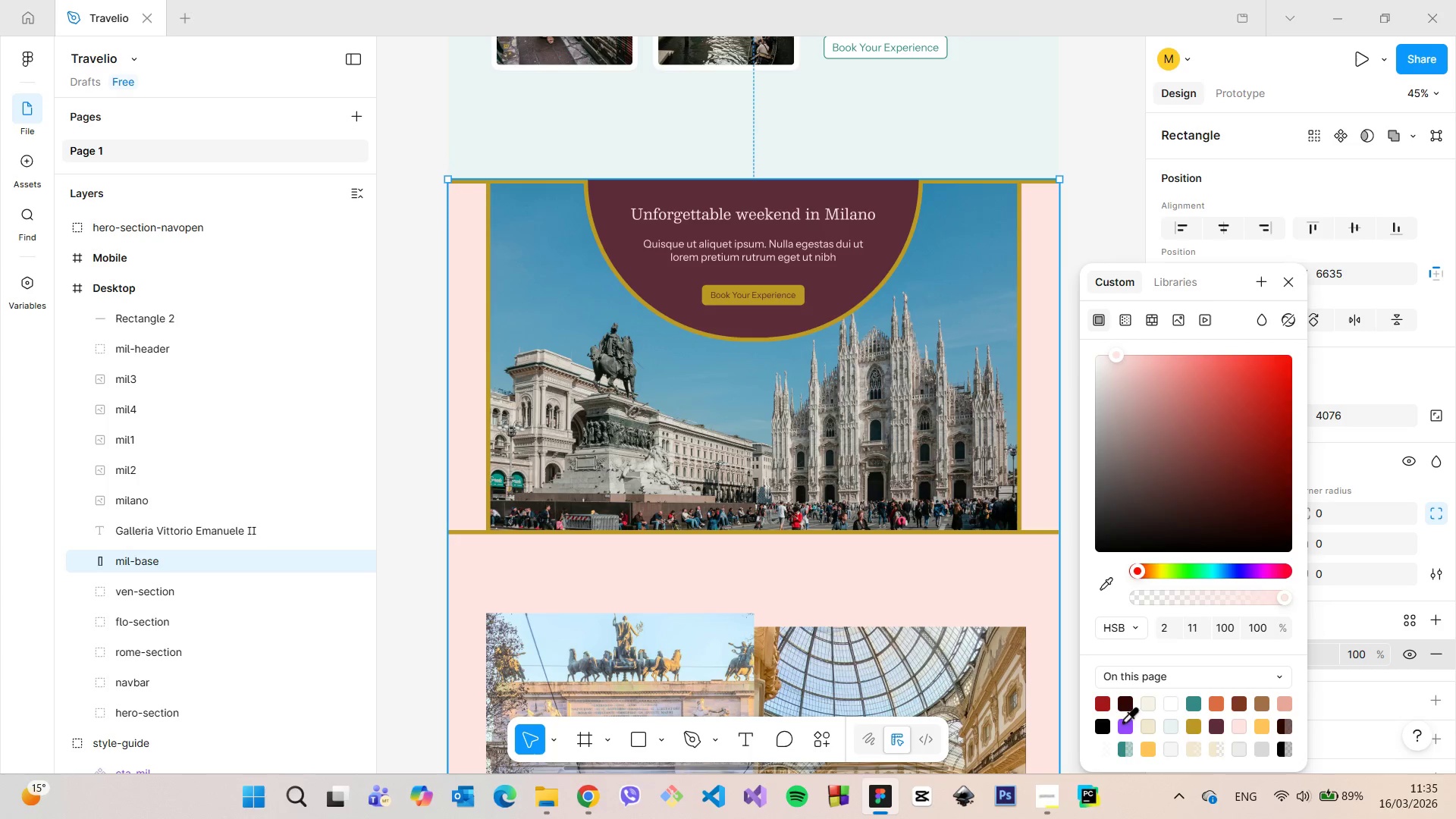 
wait(7.88)
 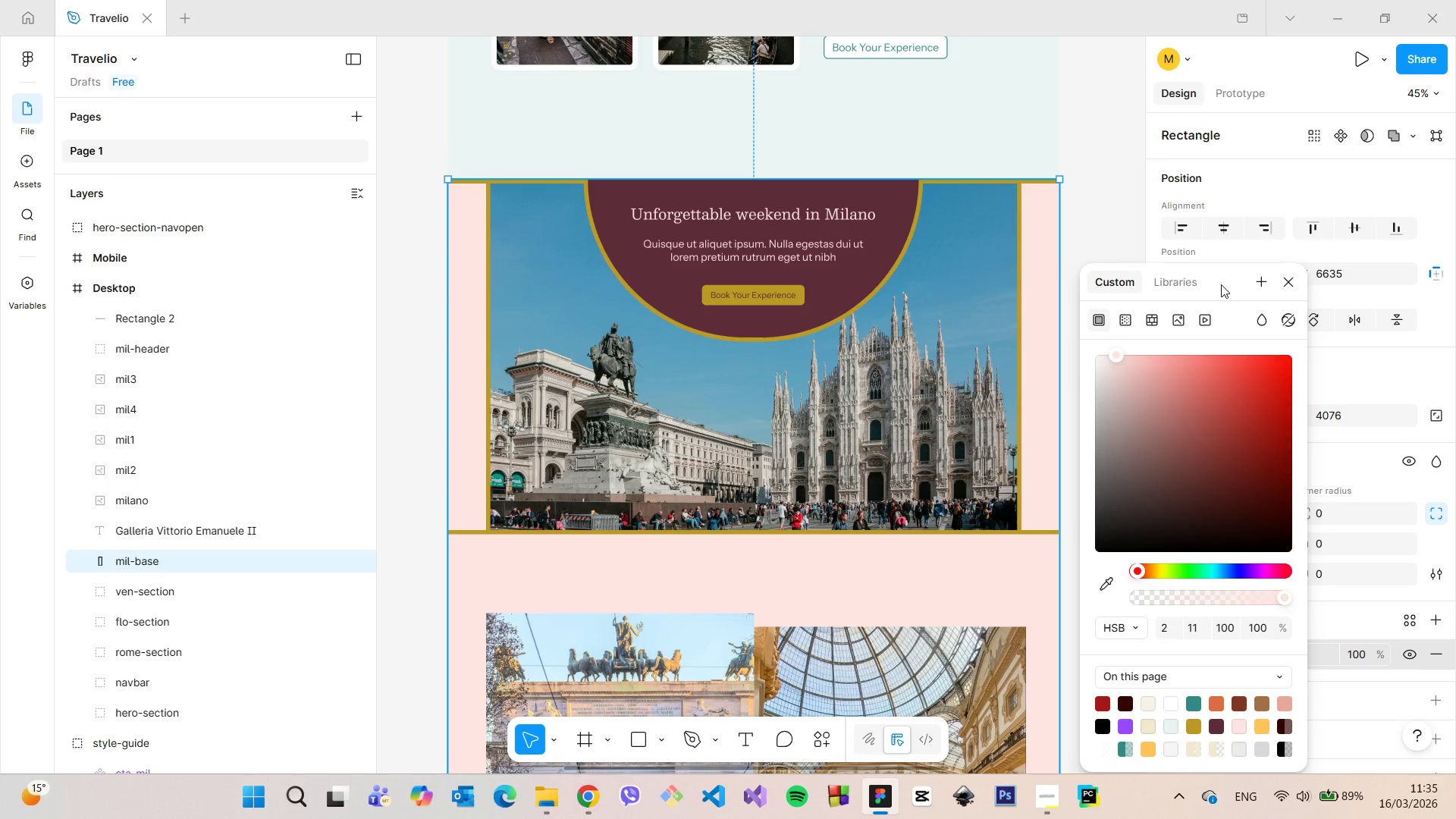 
left_click([1218, 724])
 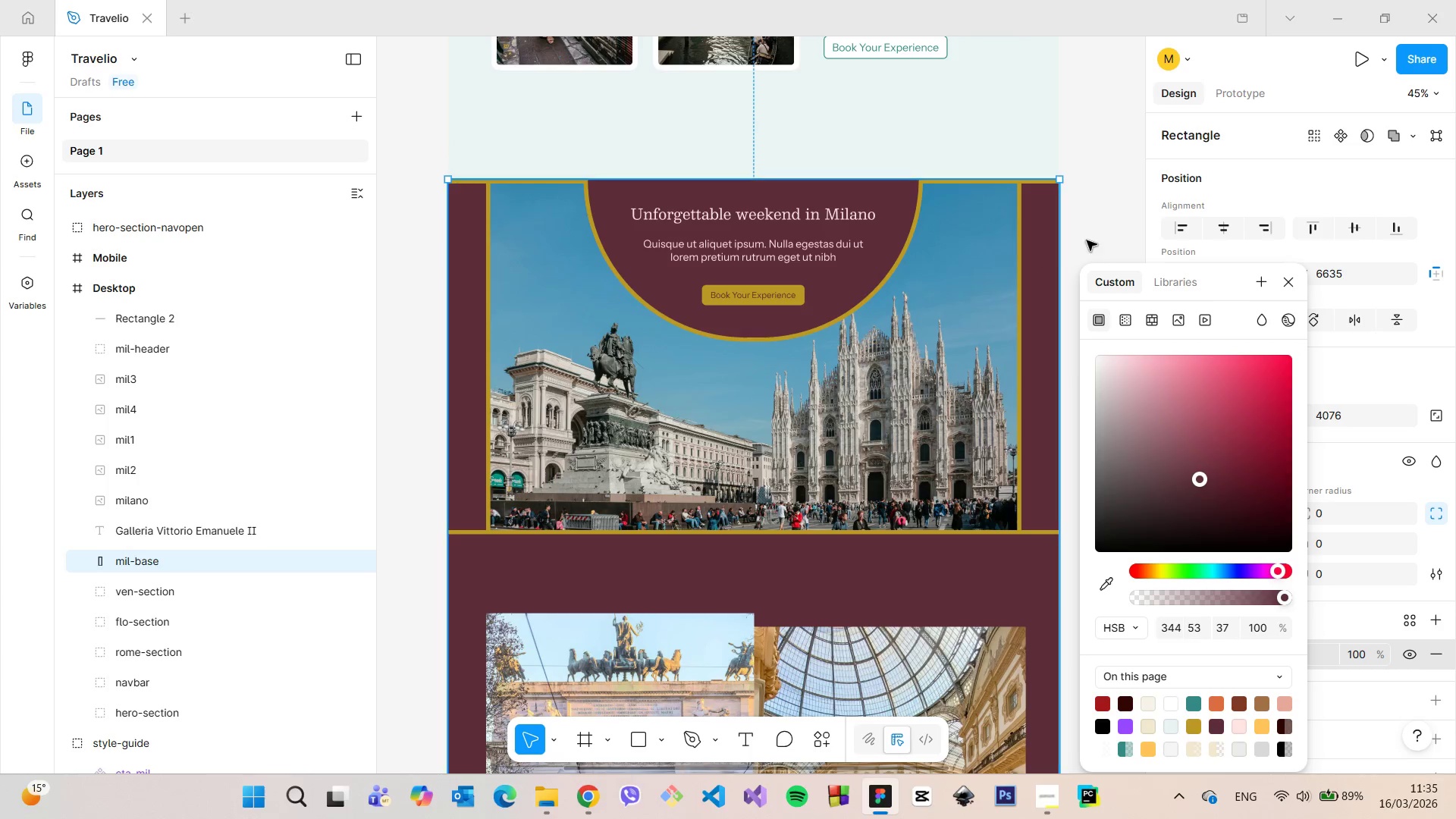 
left_click([1090, 238])
 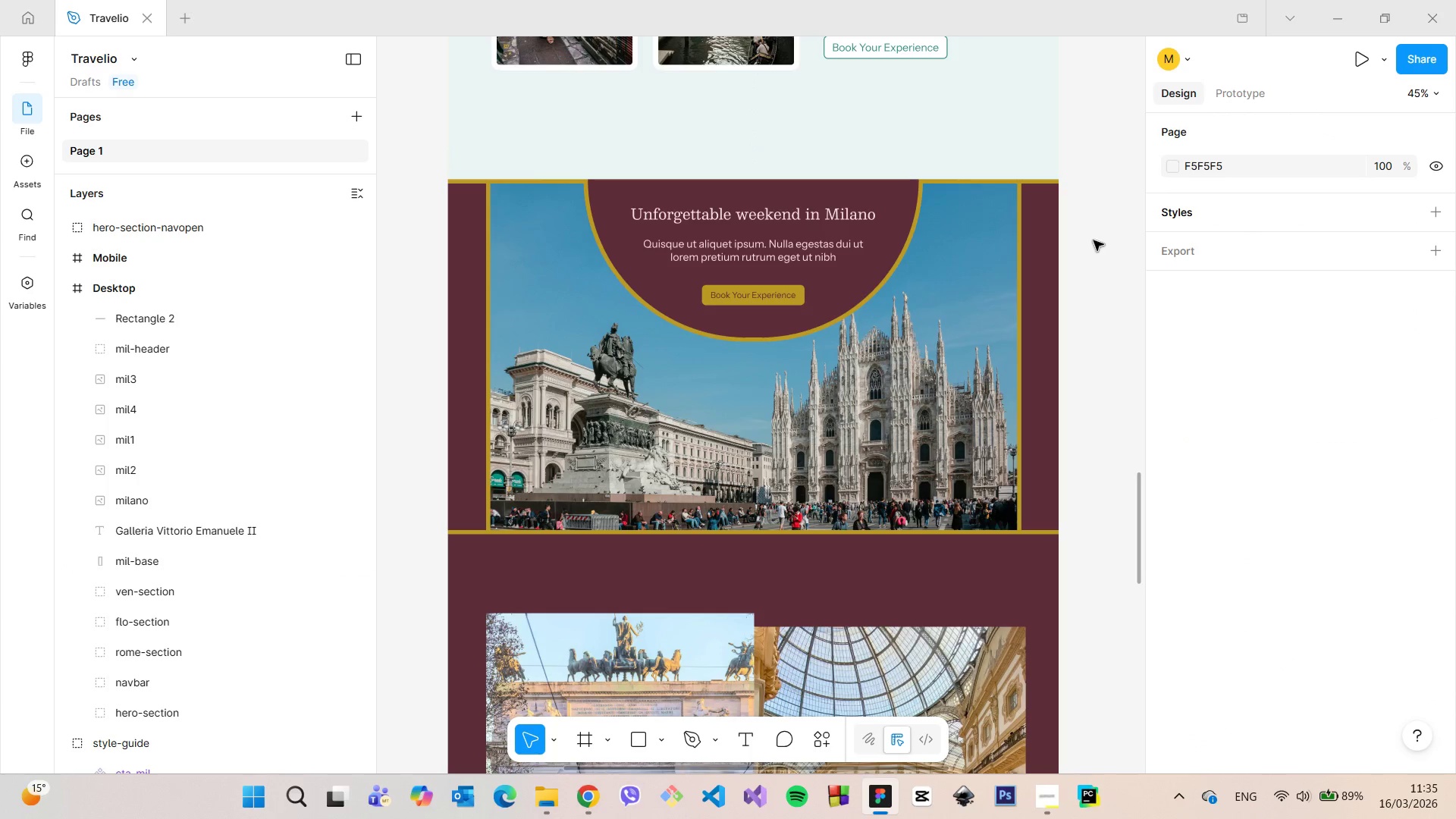 
scroll: coordinate [1094, 241], scroll_direction: down, amount: 3.0
 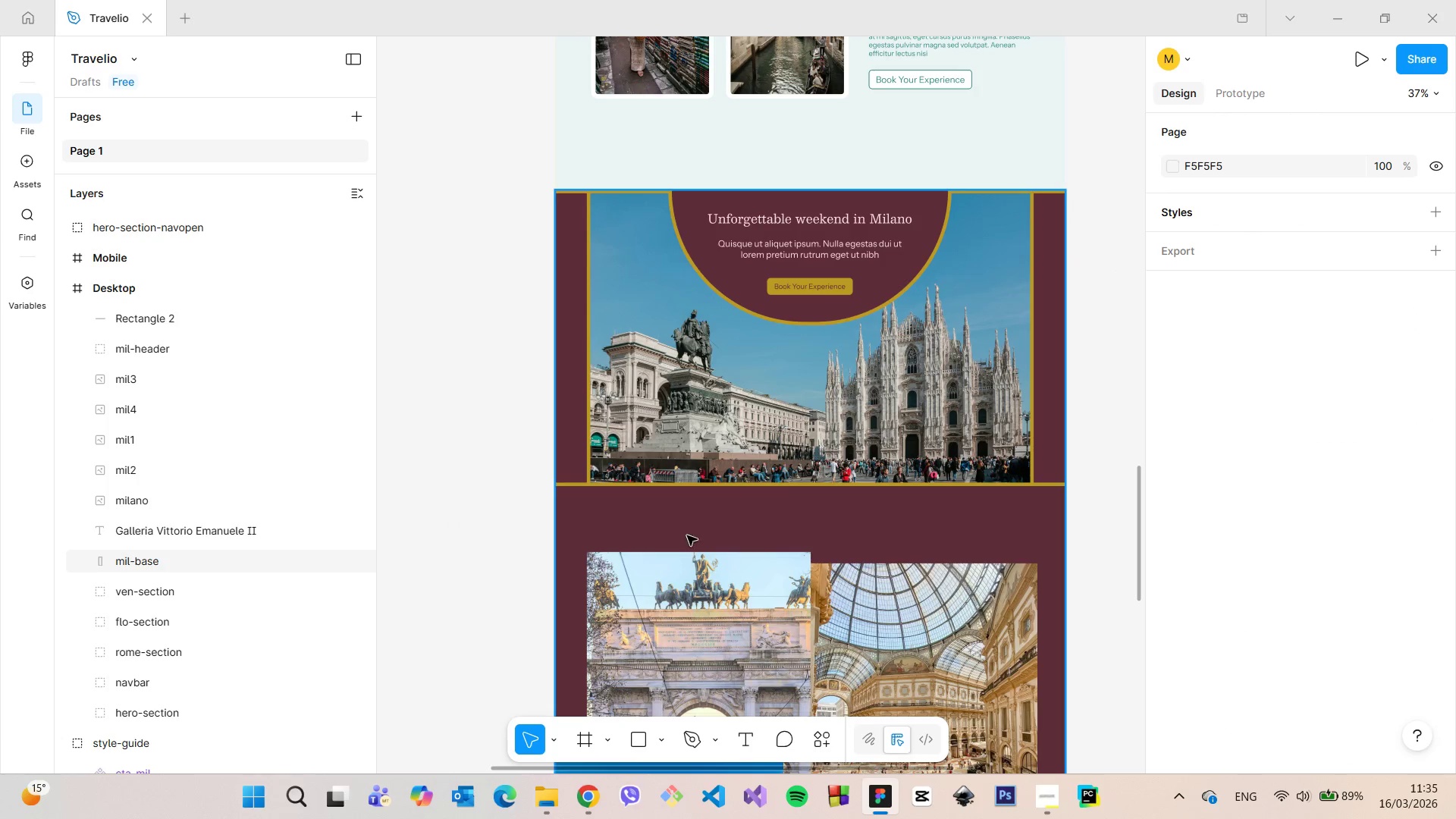 
wait(8.07)
 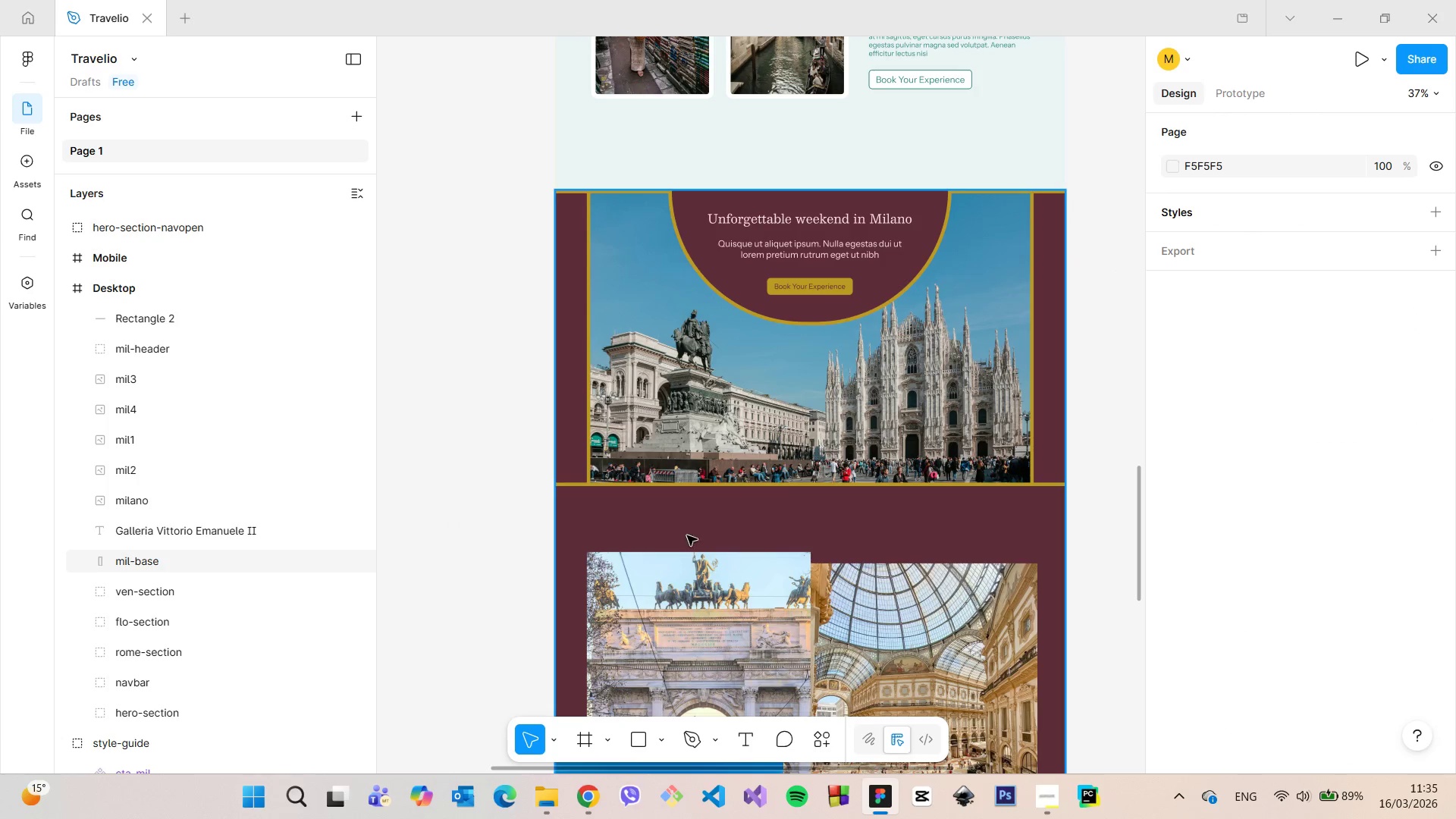 
left_click_drag(start_coordinate=[1138, 488], to_coordinate=[1135, 541])
 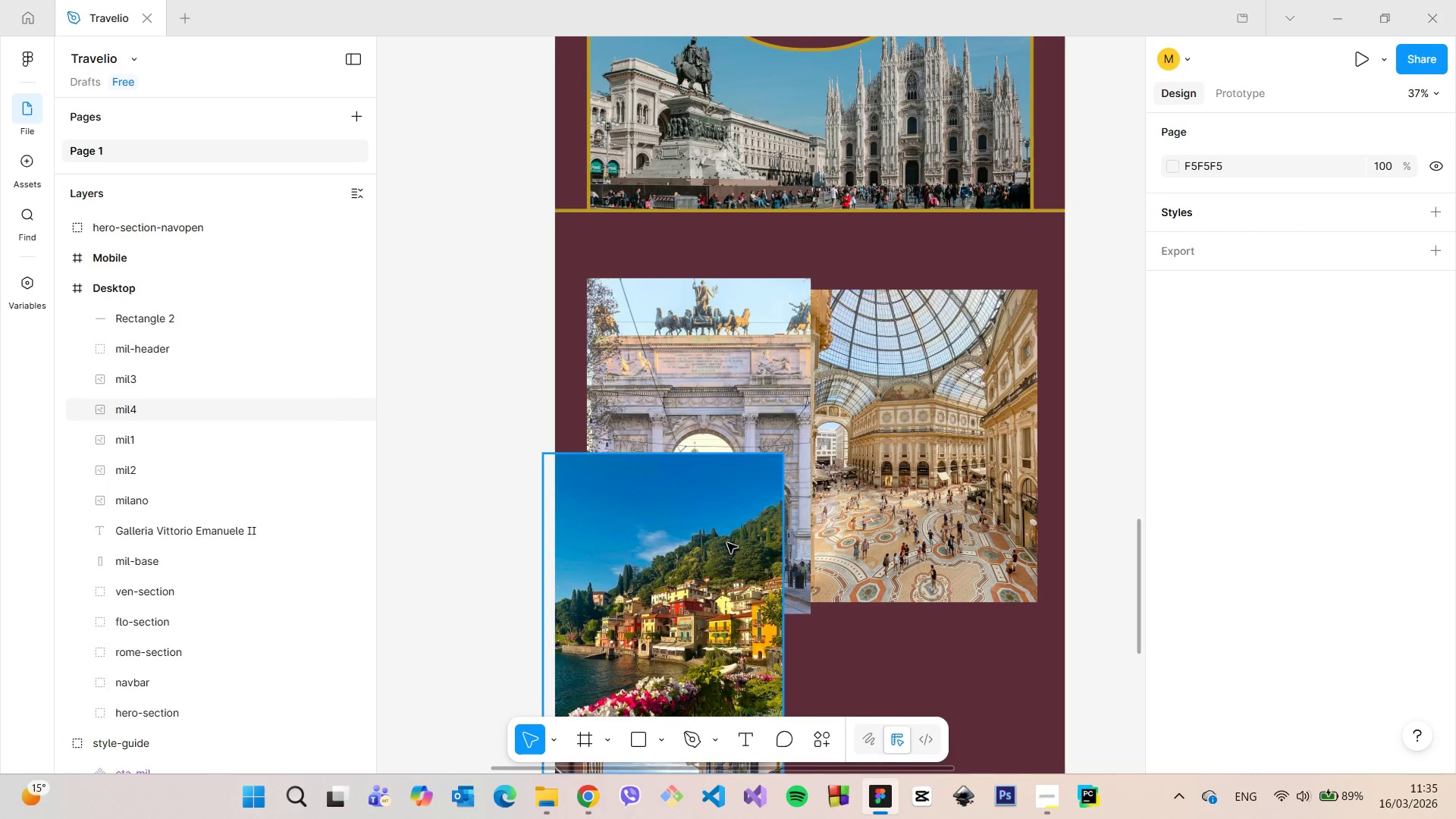 
left_click([725, 542])
 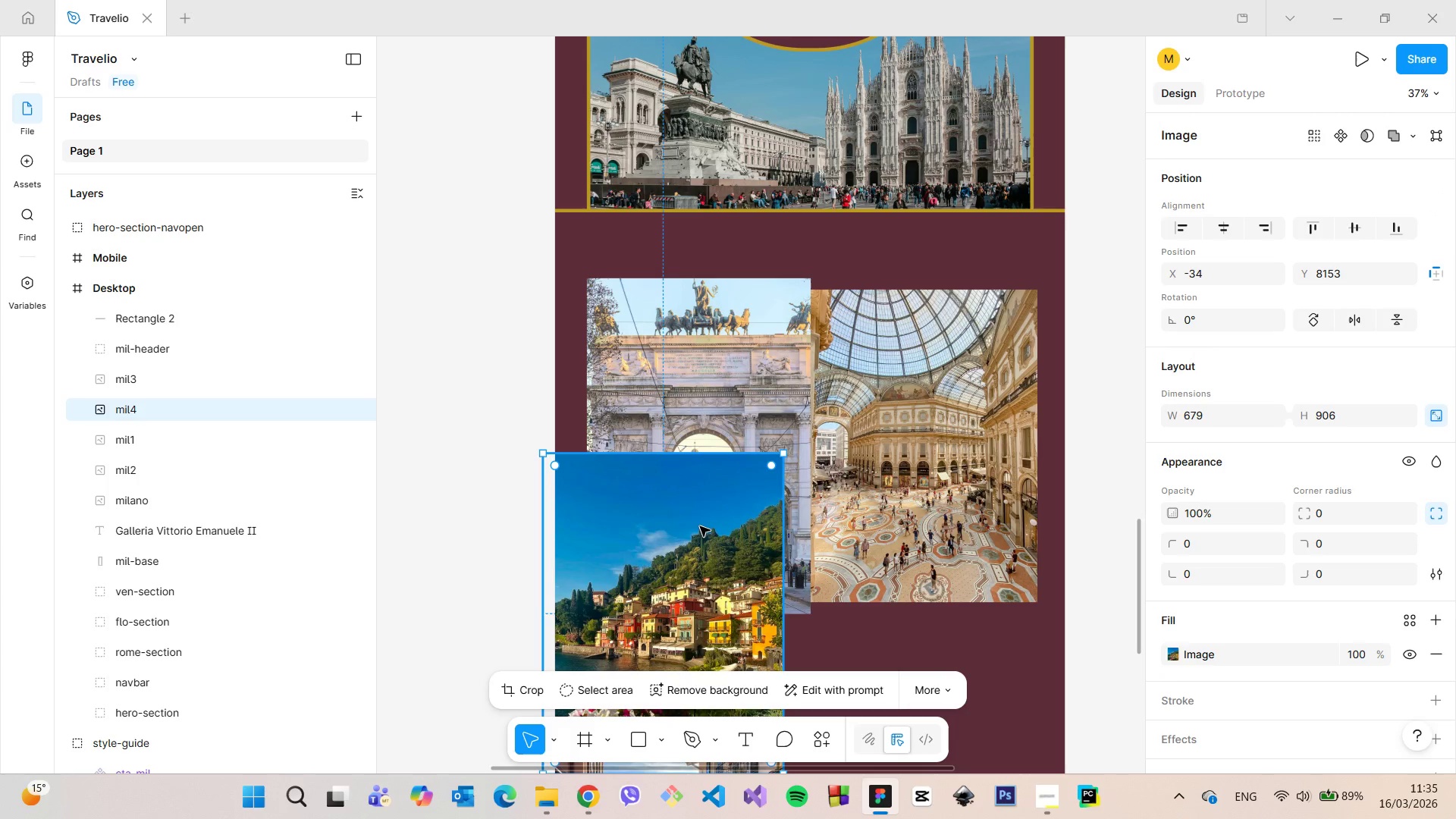 
left_click_drag(start_coordinate=[700, 526], to_coordinate=[896, 686])
 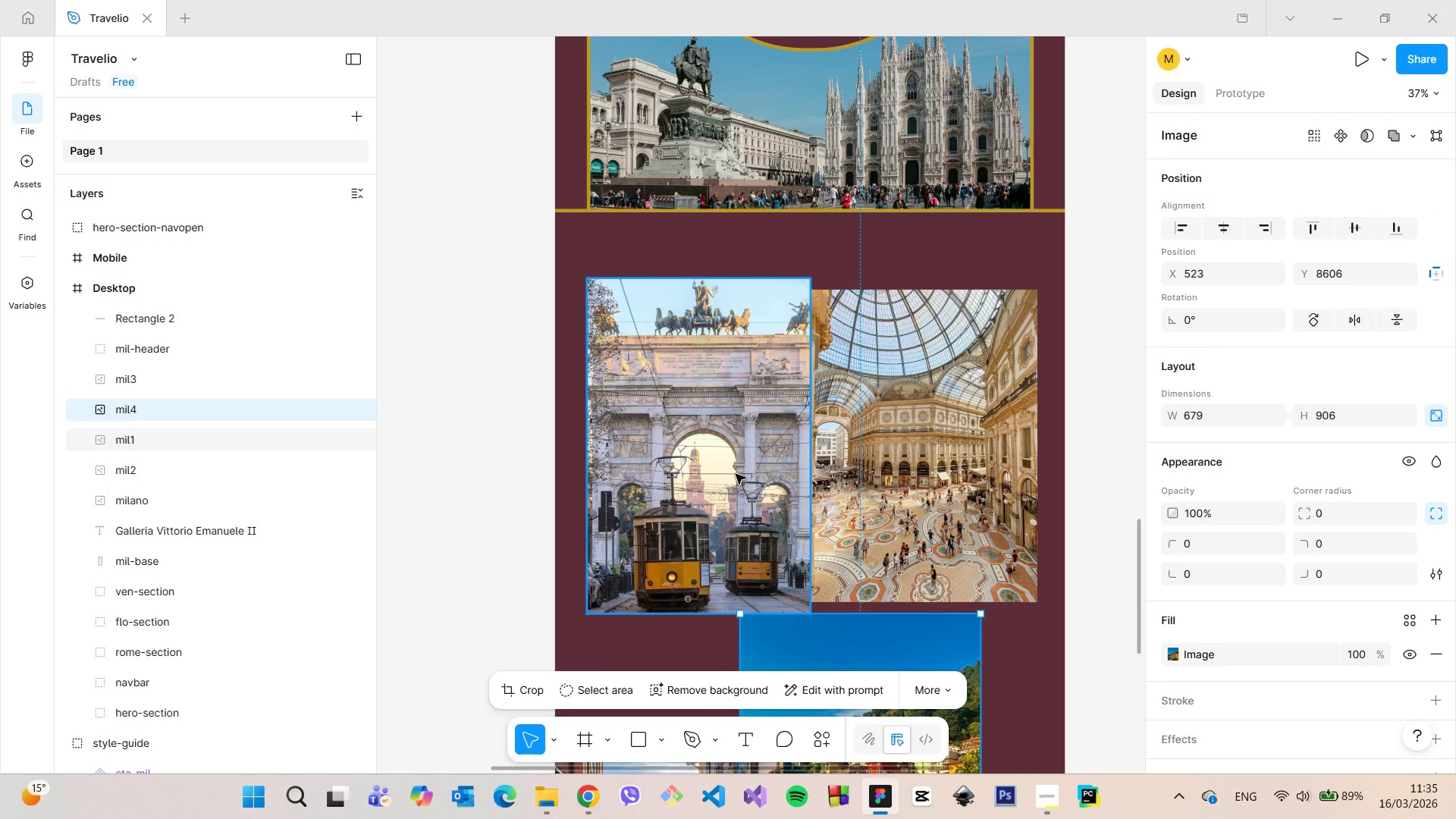 
left_click([736, 474])
 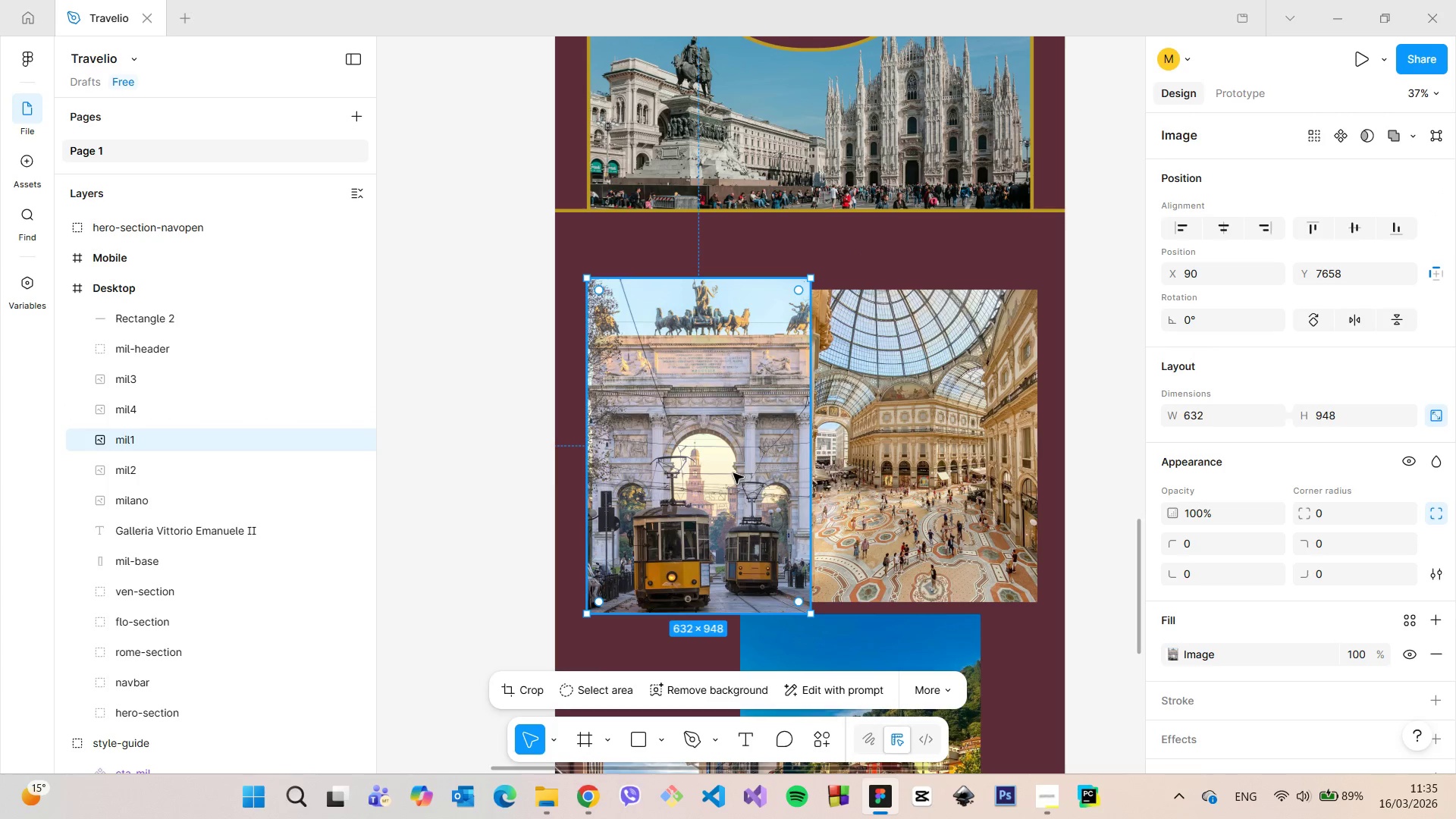 
left_click_drag(start_coordinate=[729, 472], to_coordinate=[697, 409])
 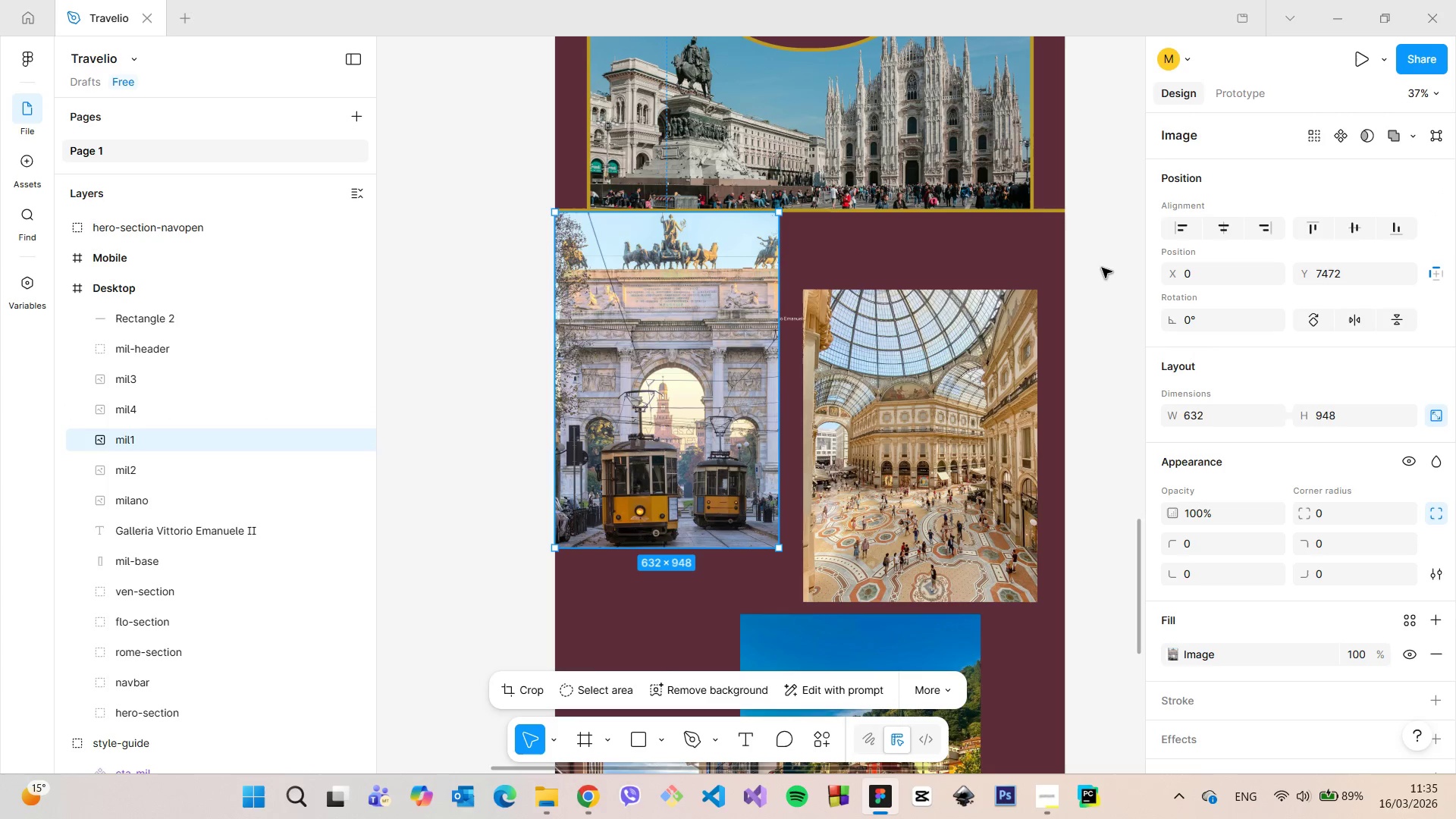 
left_click([1107, 268])
 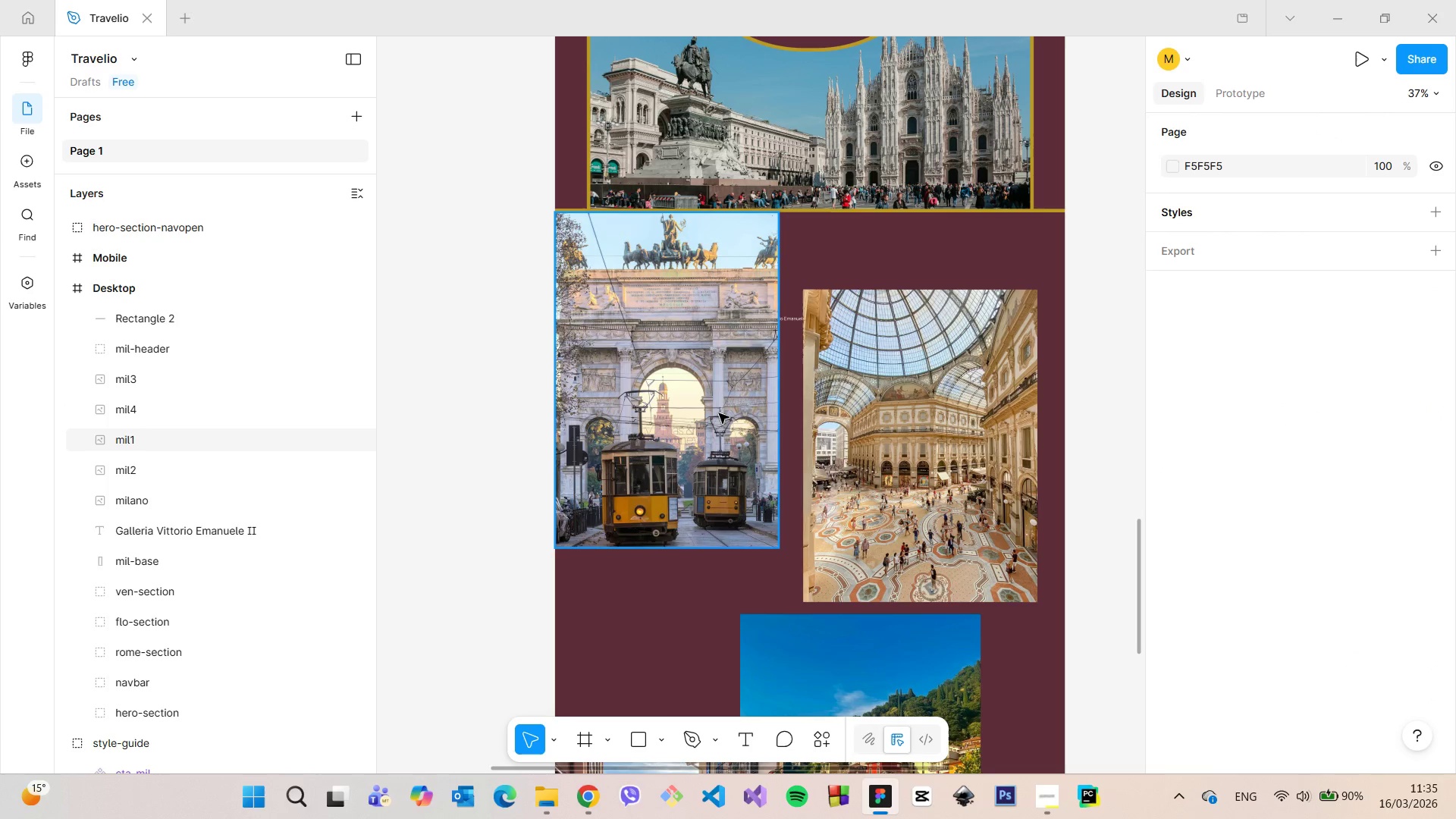 
left_click([719, 413])
 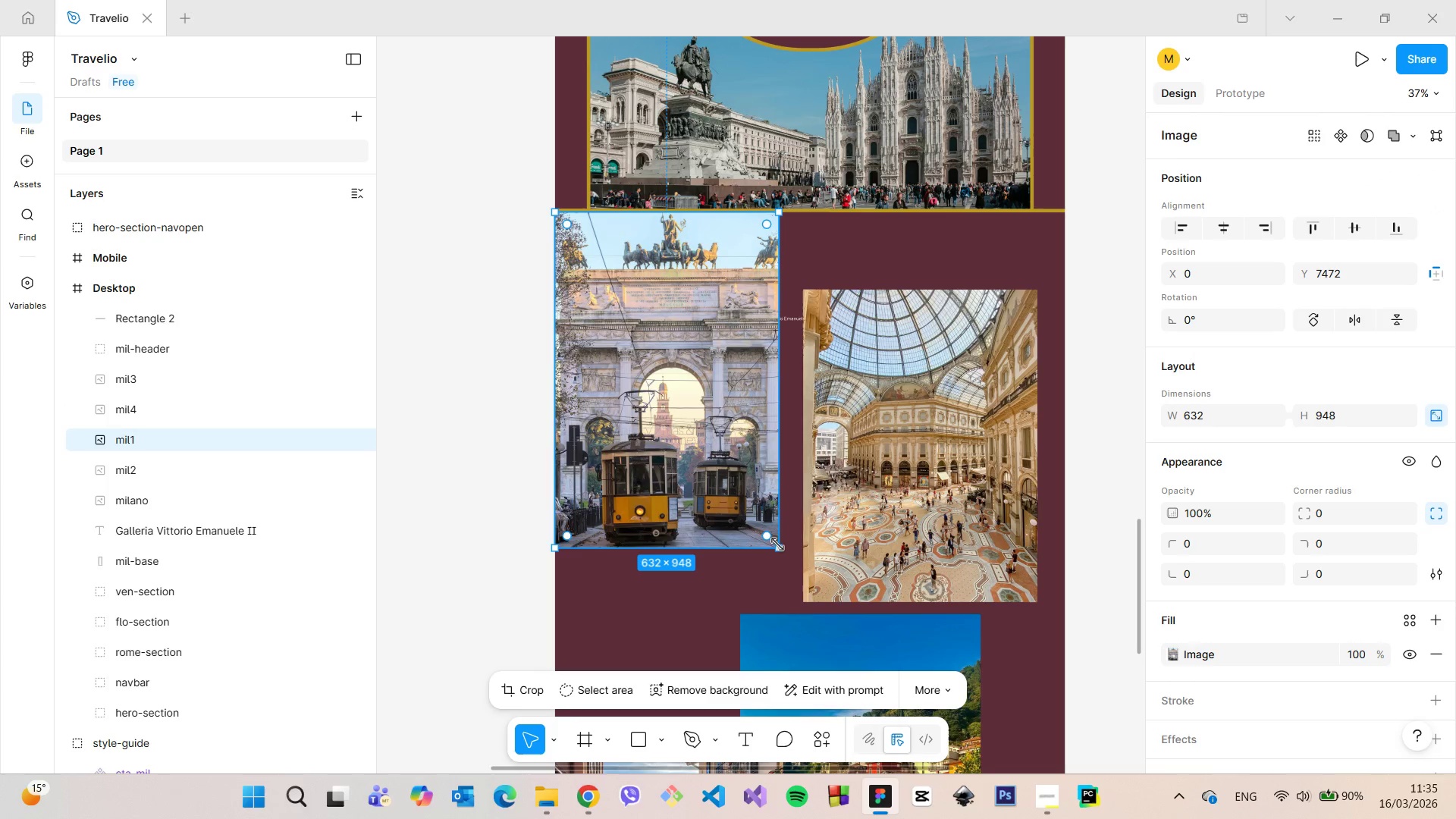 
left_click_drag(start_coordinate=[780, 547], to_coordinate=[801, 560])
 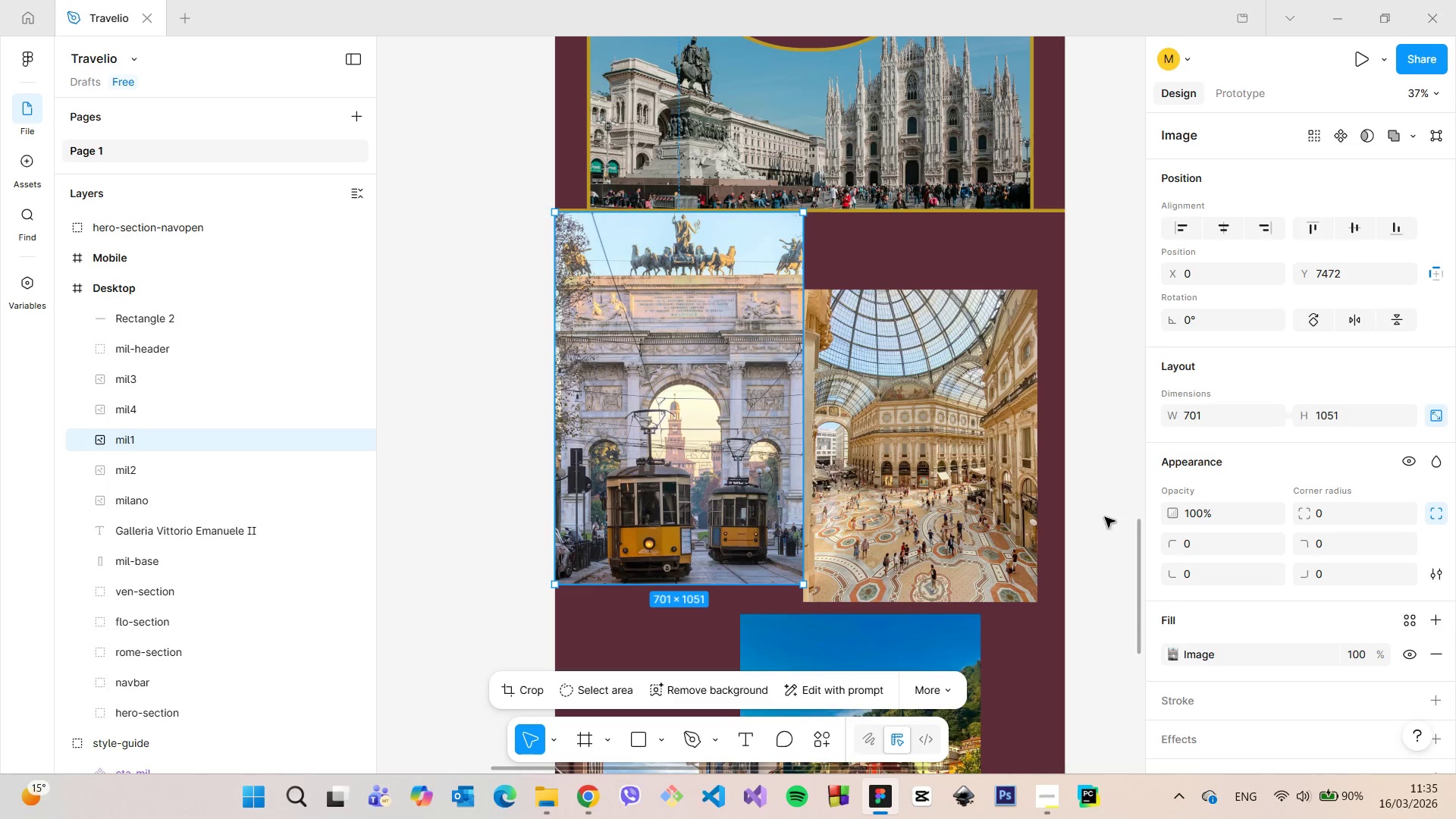 
left_click_drag(start_coordinate=[1138, 538], to_coordinate=[1138, 525])
 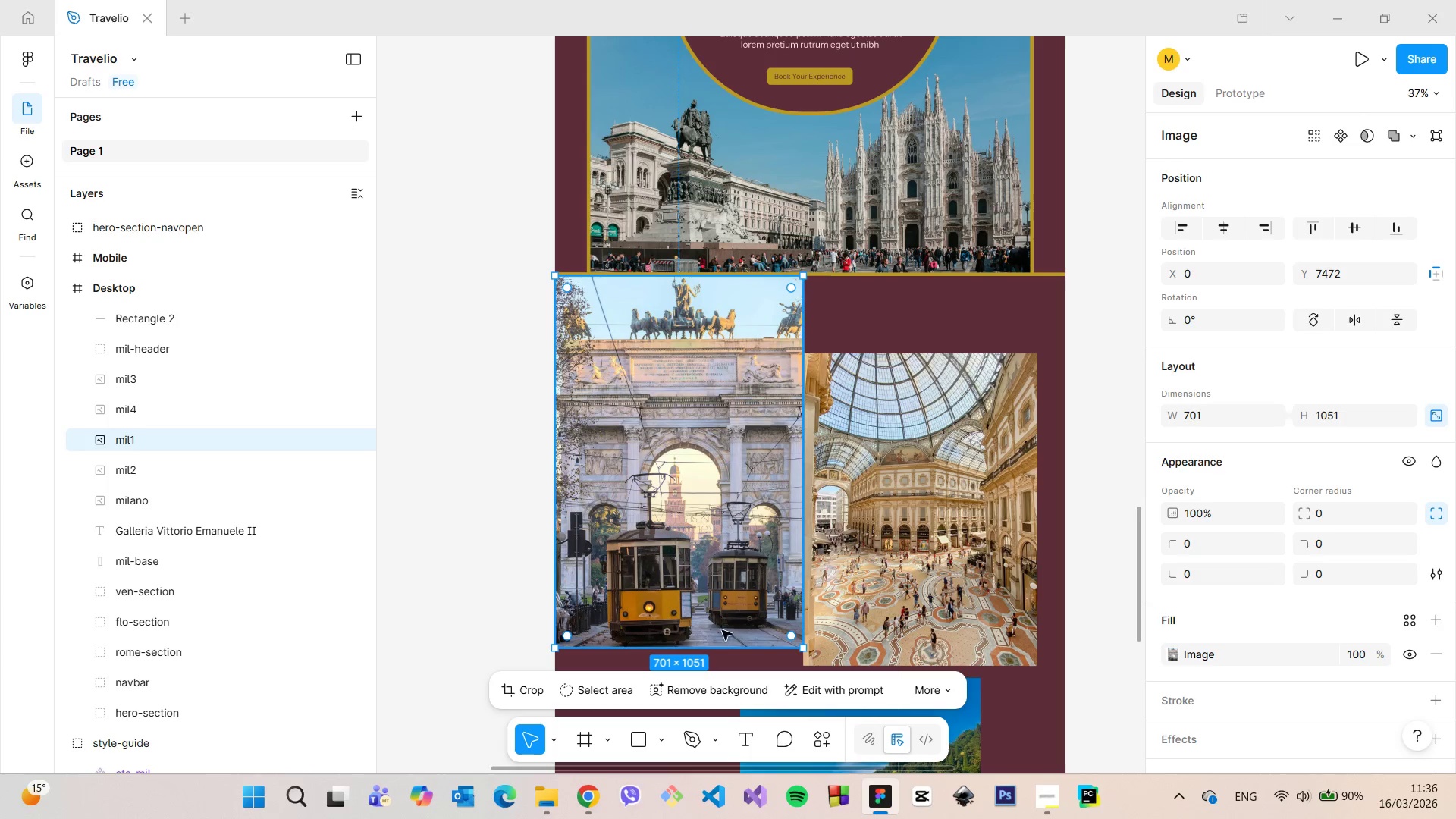 
hold_key(key=ControlLeft, duration=1.5)
left_click_drag(start_coordinate=[721, 645], to_coordinate=[736, 629])
 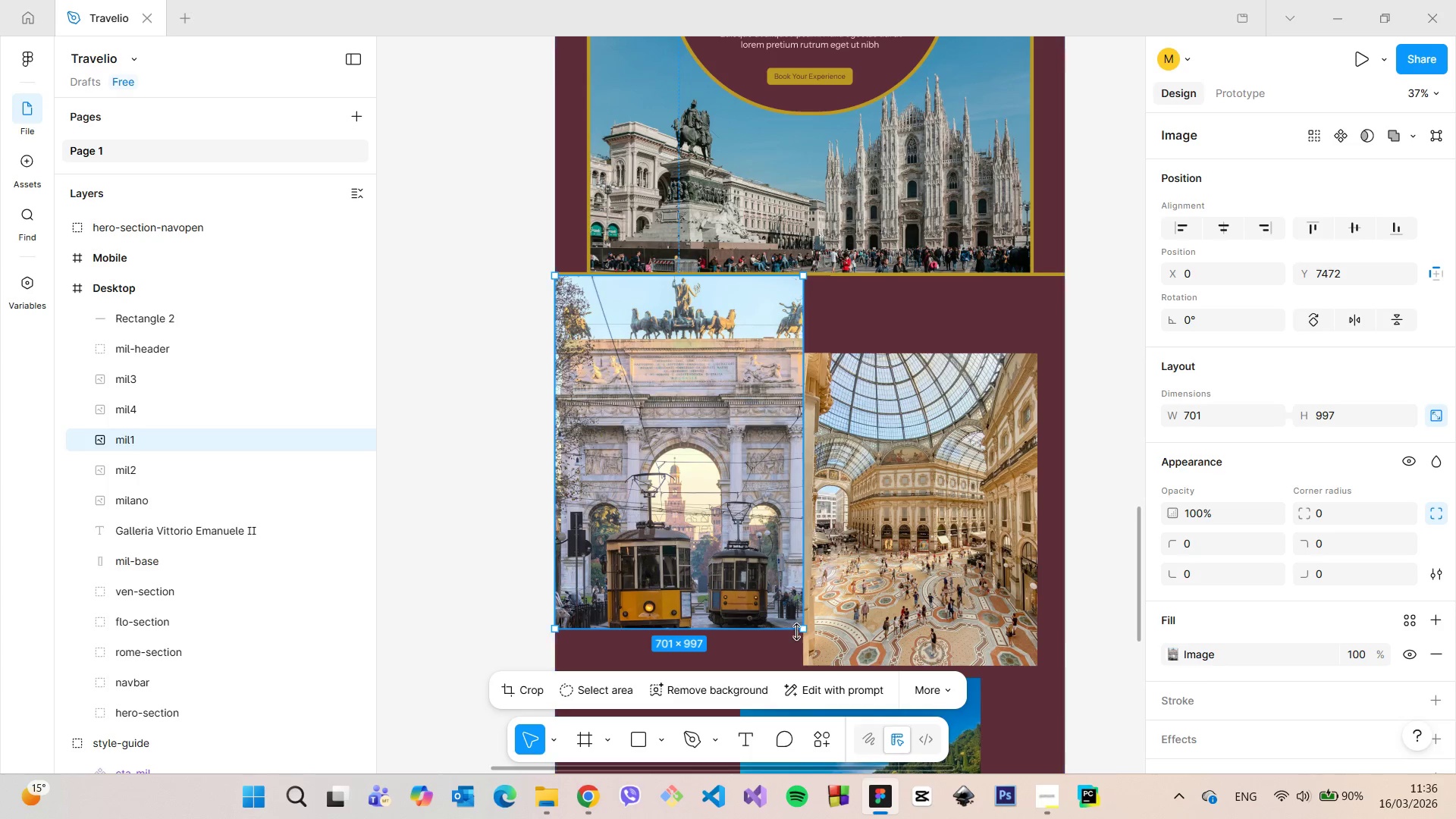 
hold_key(key=ControlLeft, duration=1.23)
 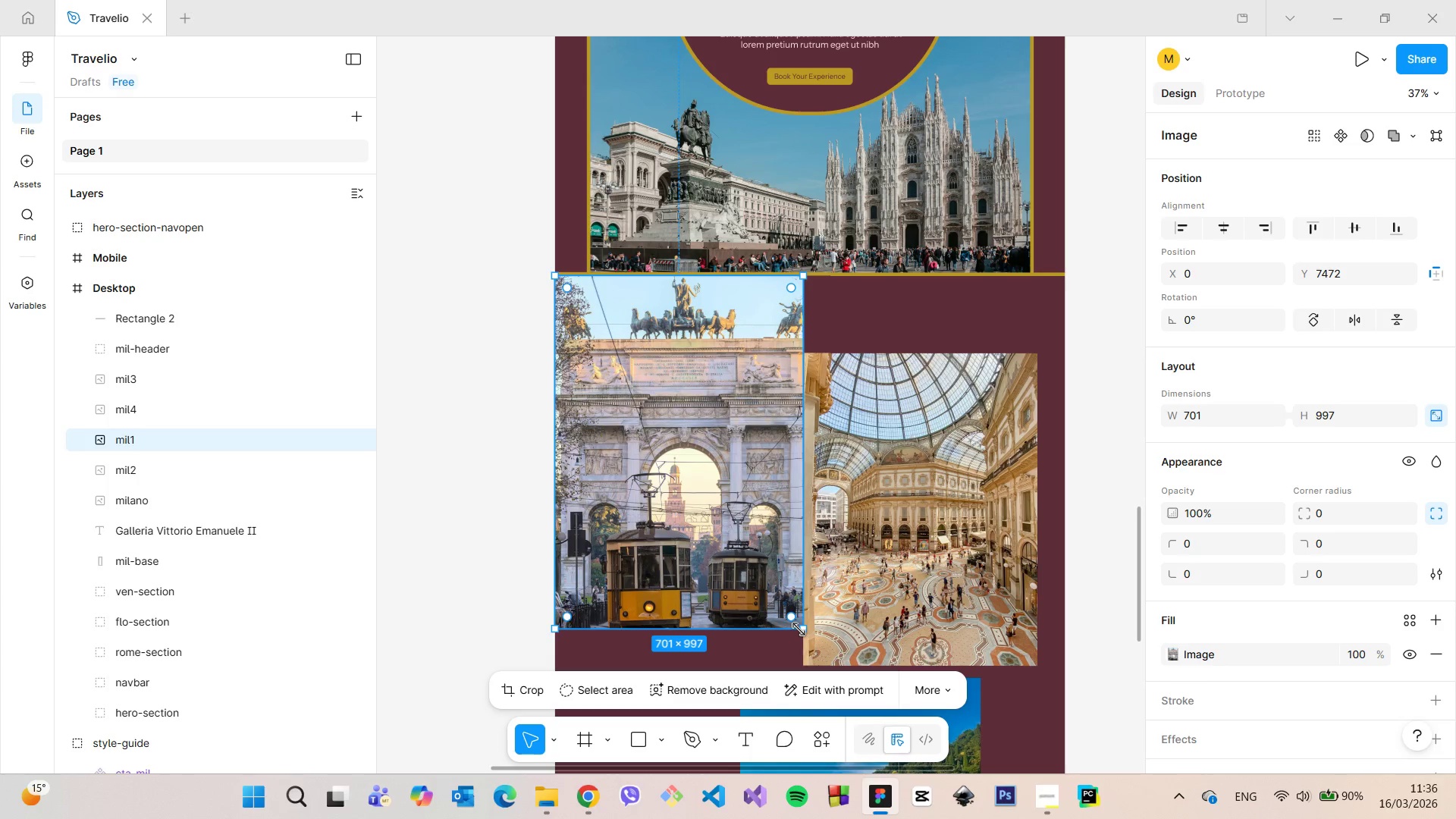 
left_click_drag(start_coordinate=[801, 629], to_coordinate=[739, 555])
 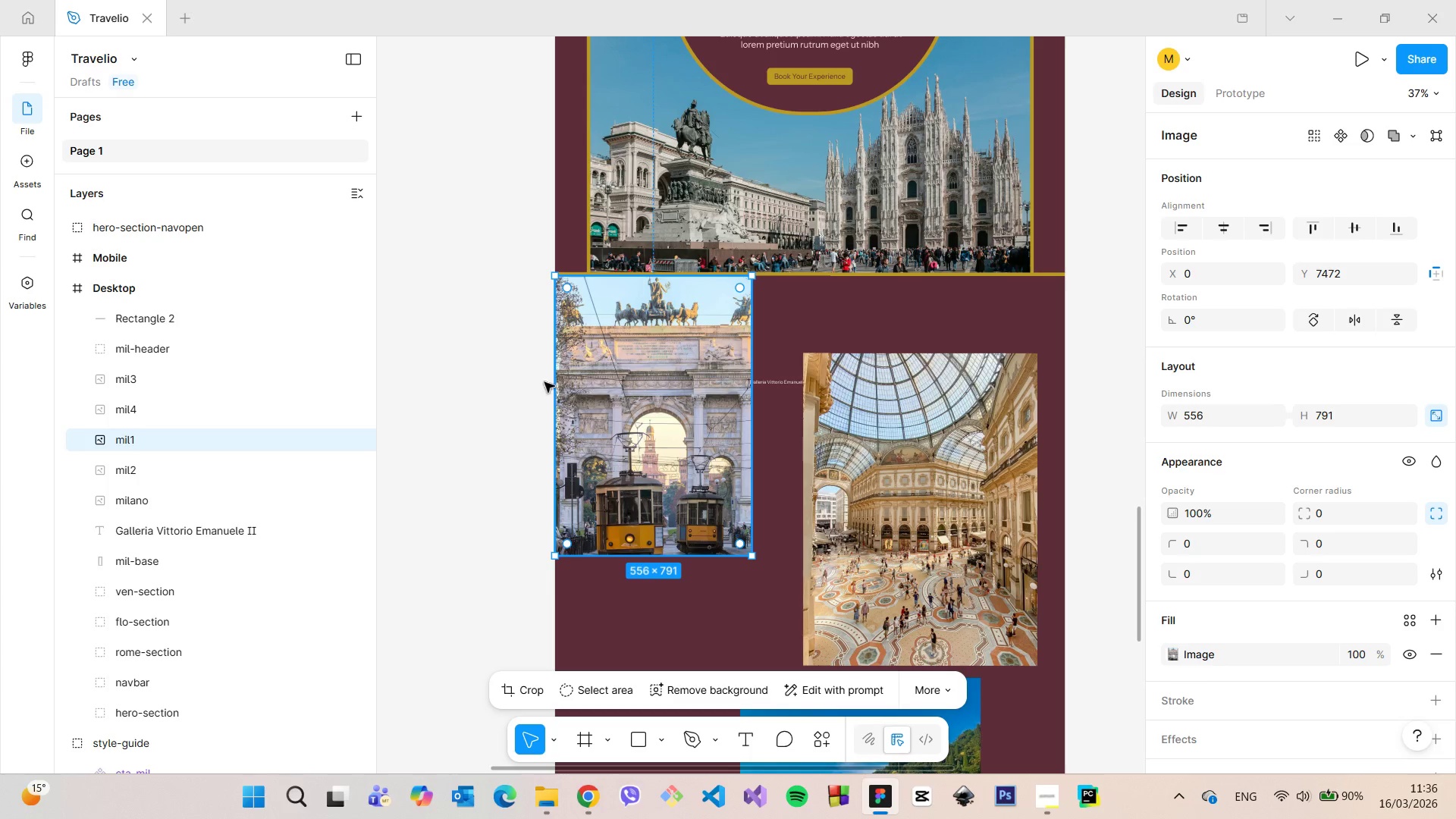 
scroll: coordinate [519, 376], scroll_direction: up, amount: 3.0
 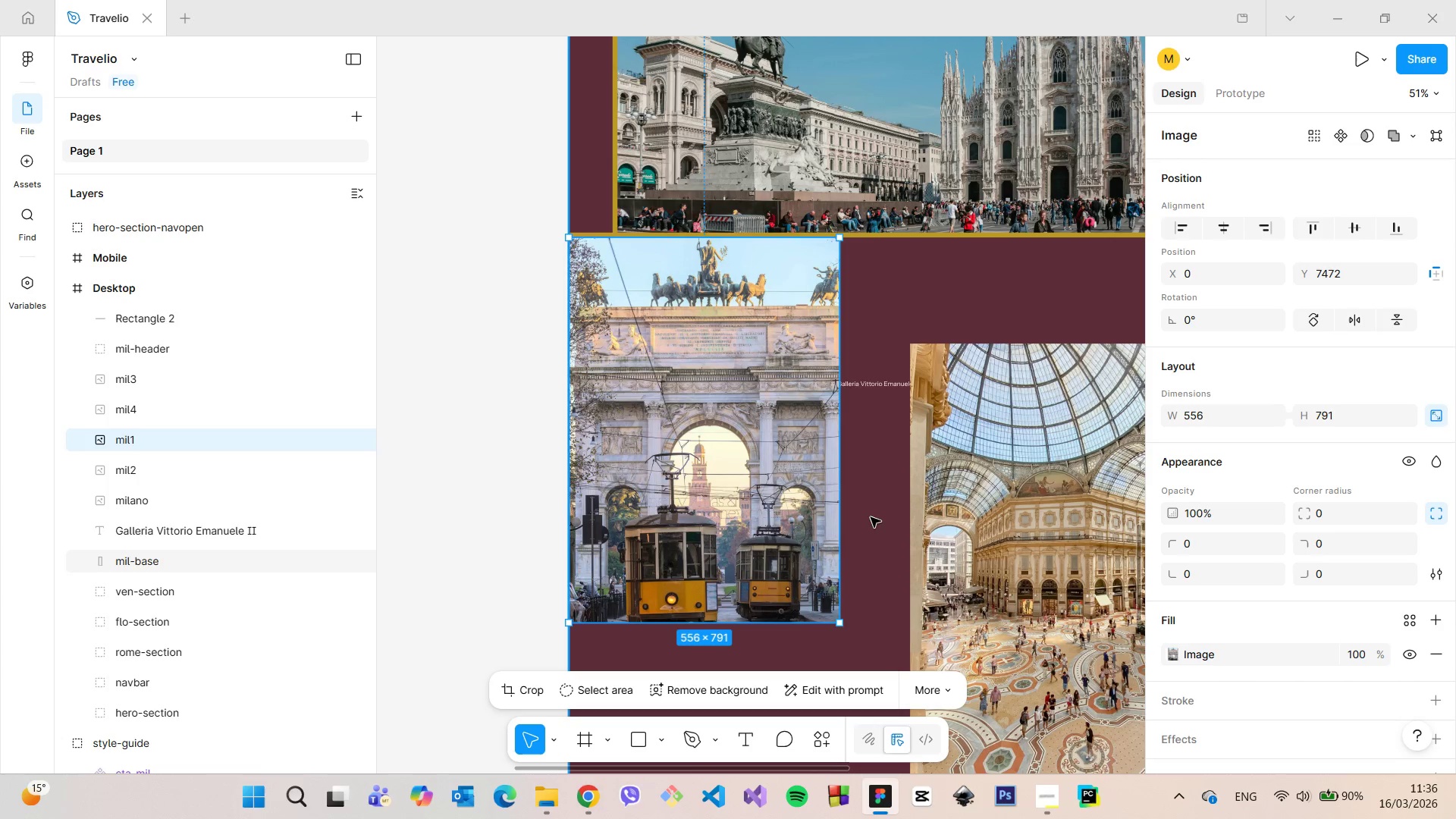 
left_click([814, 180])
 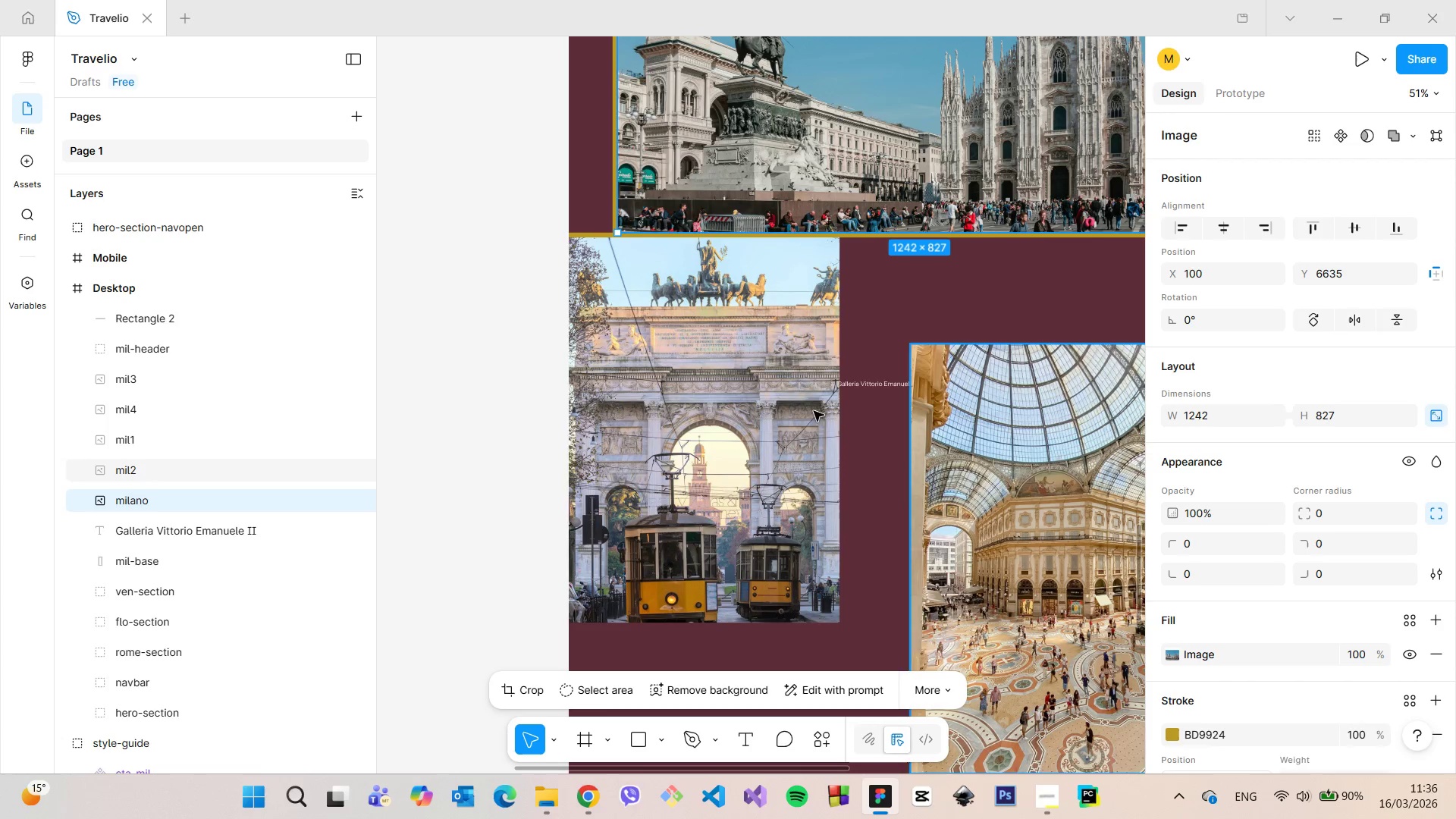 
left_click([678, 462])
 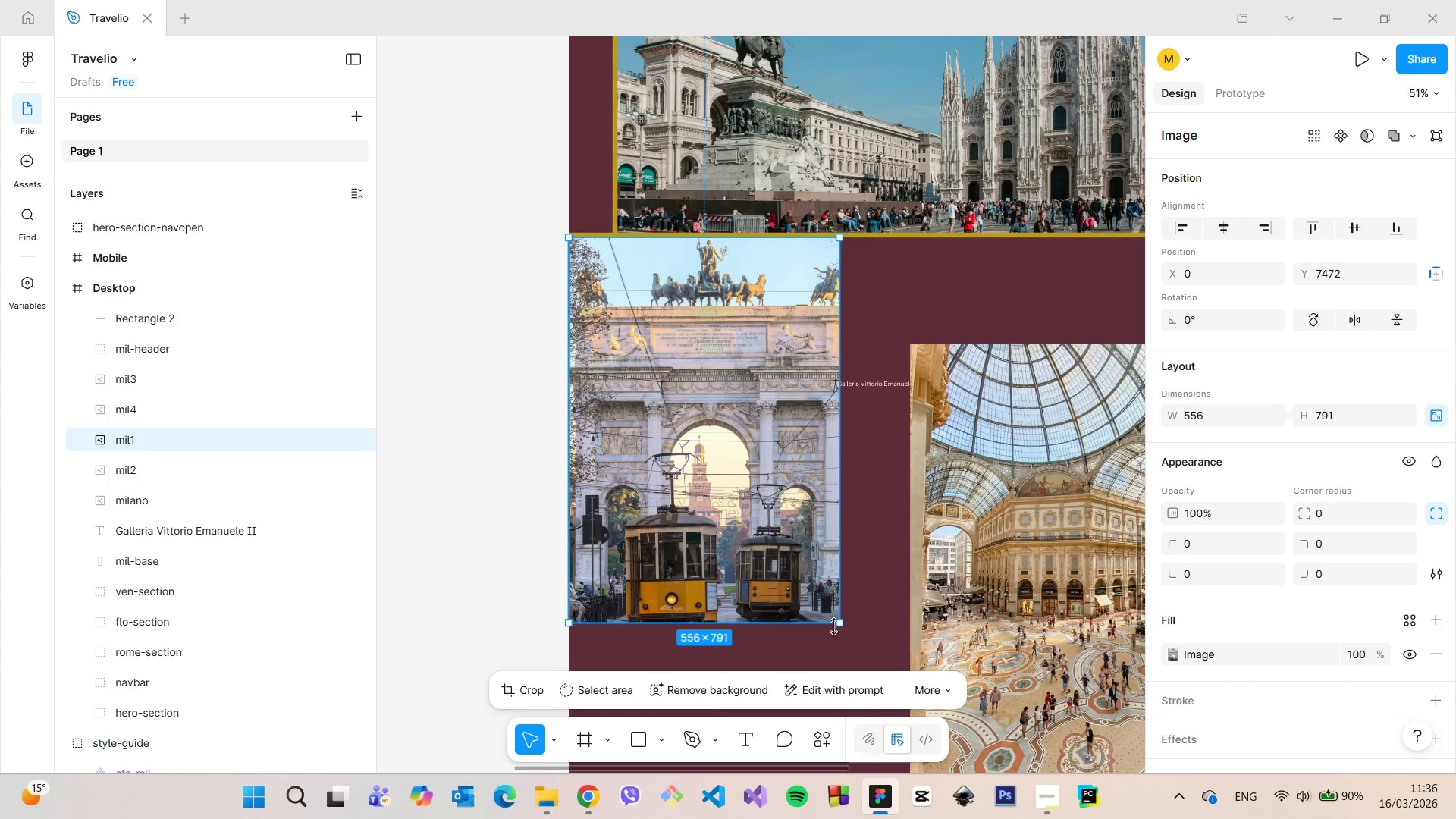 
left_click_drag(start_coordinate=[840, 626], to_coordinate=[776, 554])
 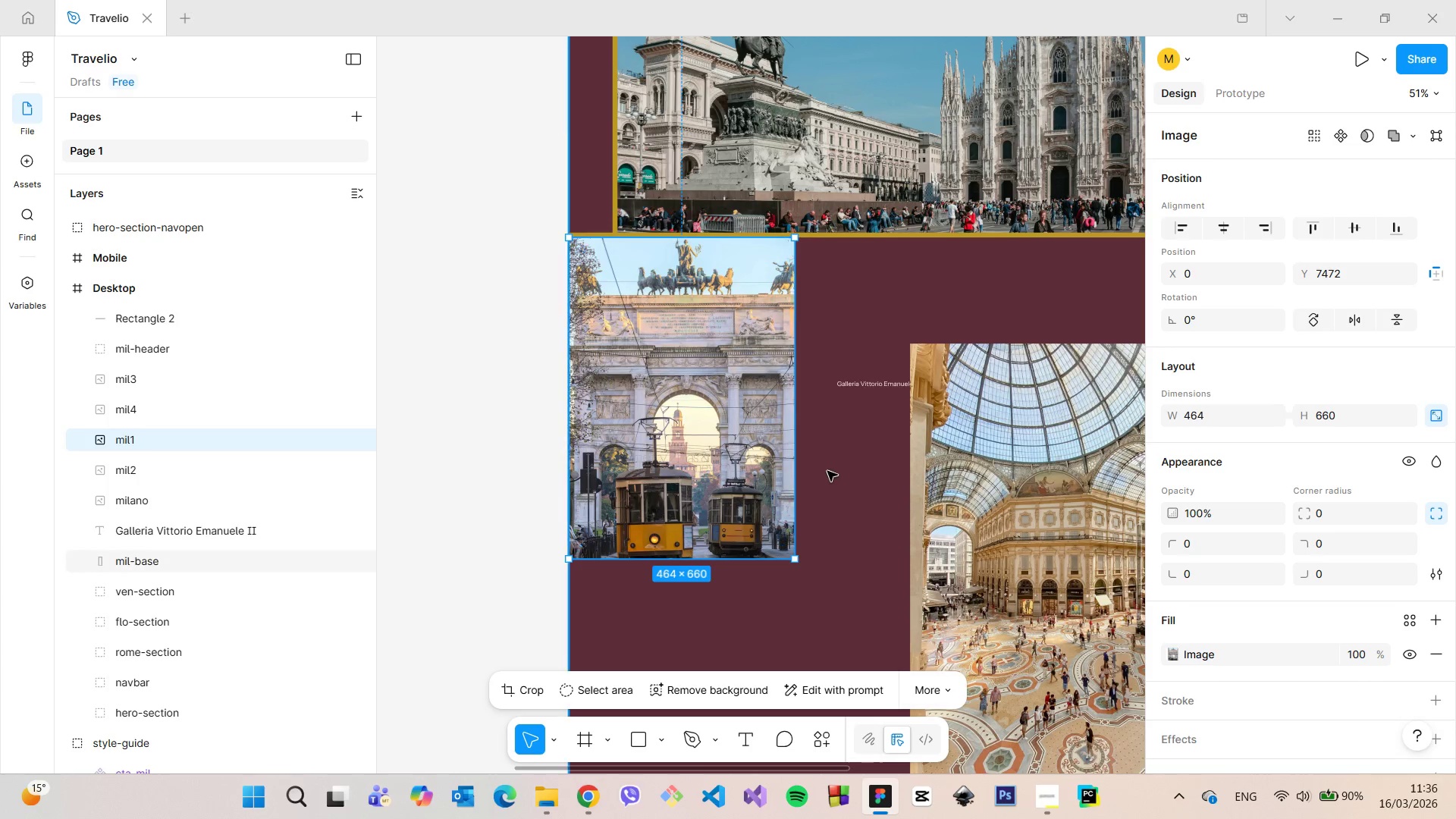 
left_click([827, 471])
 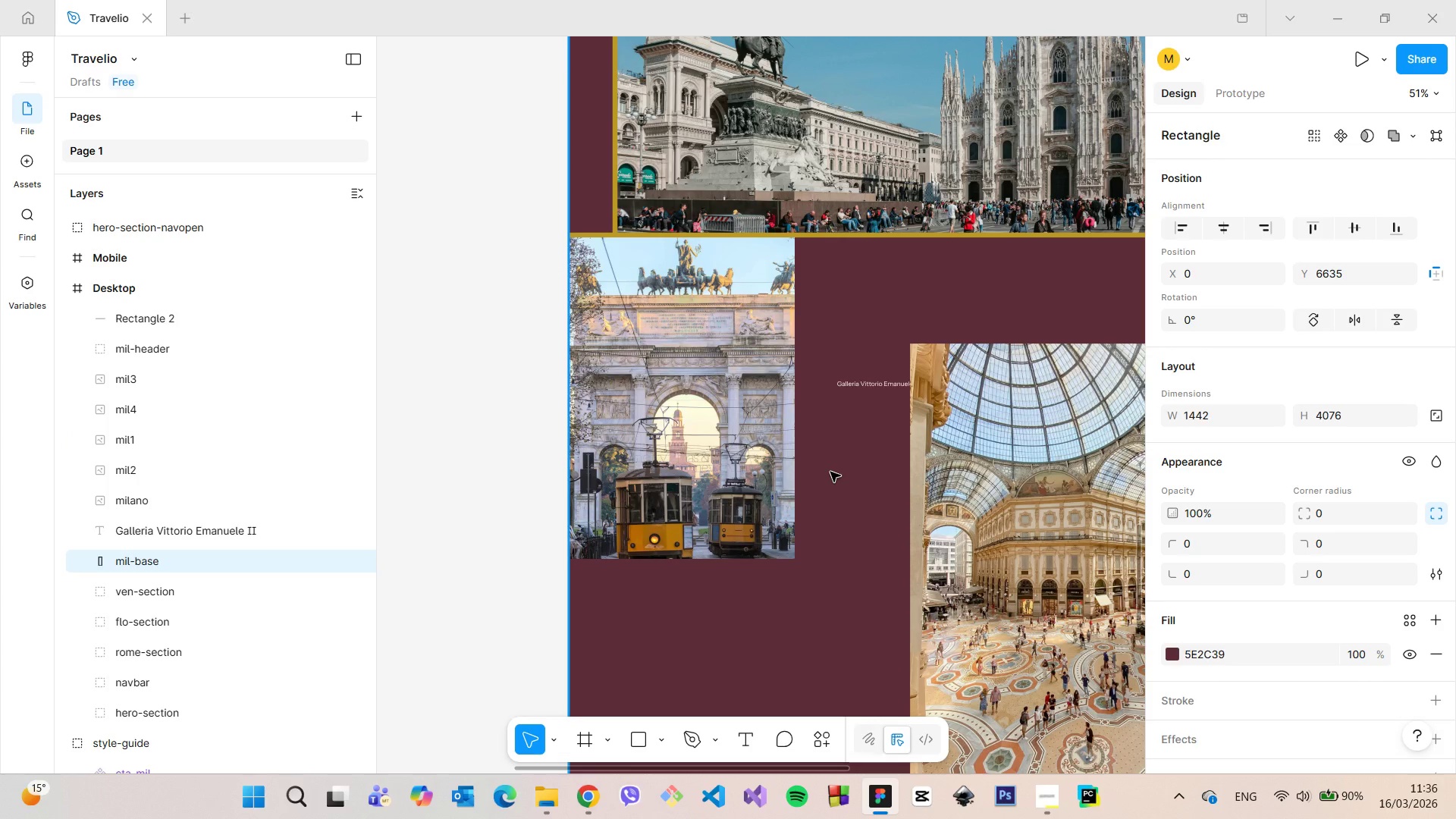 
scroll: coordinate [831, 472], scroll_direction: down, amount: 10.0
 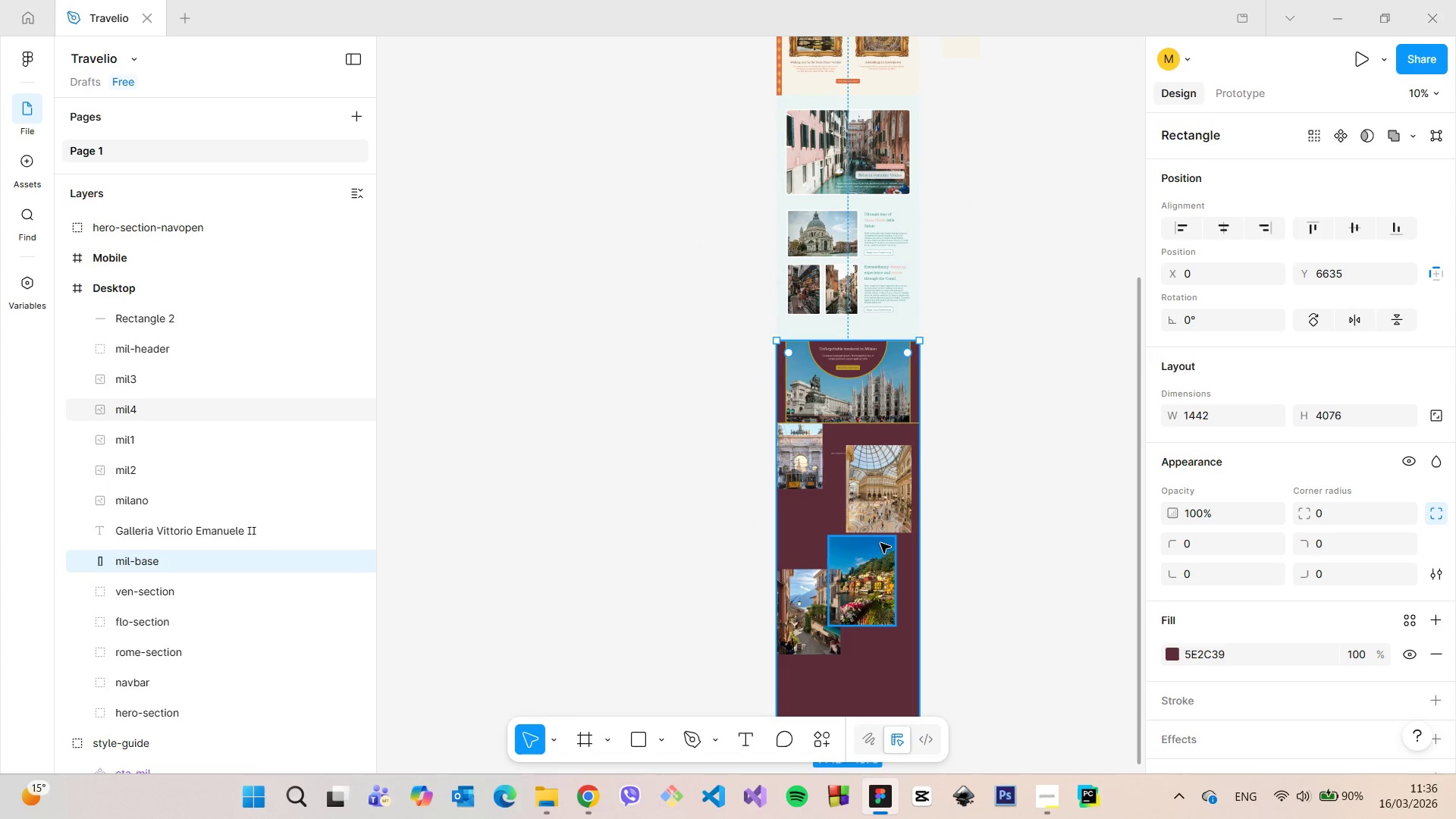 
scroll: coordinate [889, 546], scroll_direction: up, amount: 9.0
 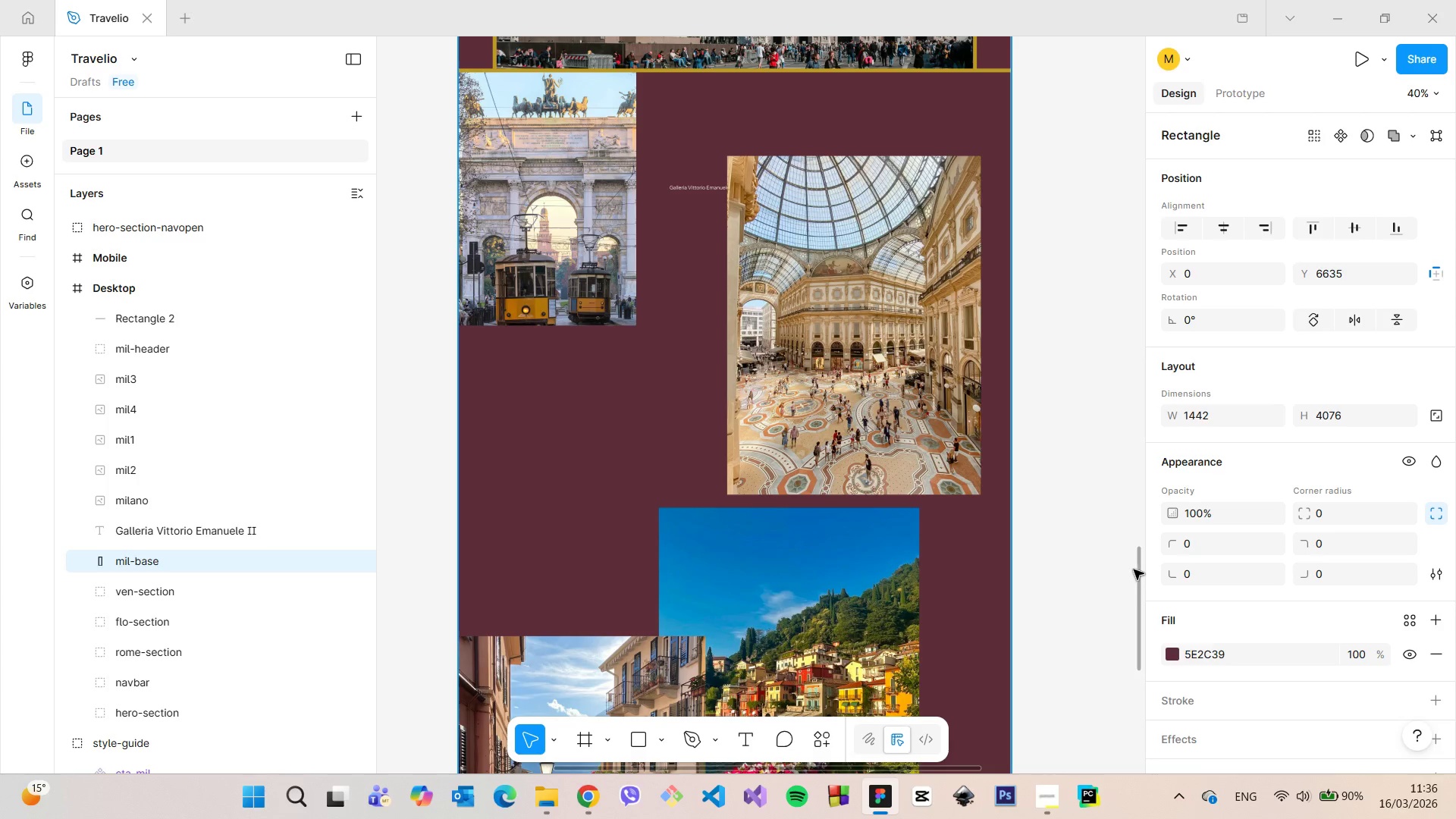 
left_click_drag(start_coordinate=[1138, 570], to_coordinate=[1128, 528])
 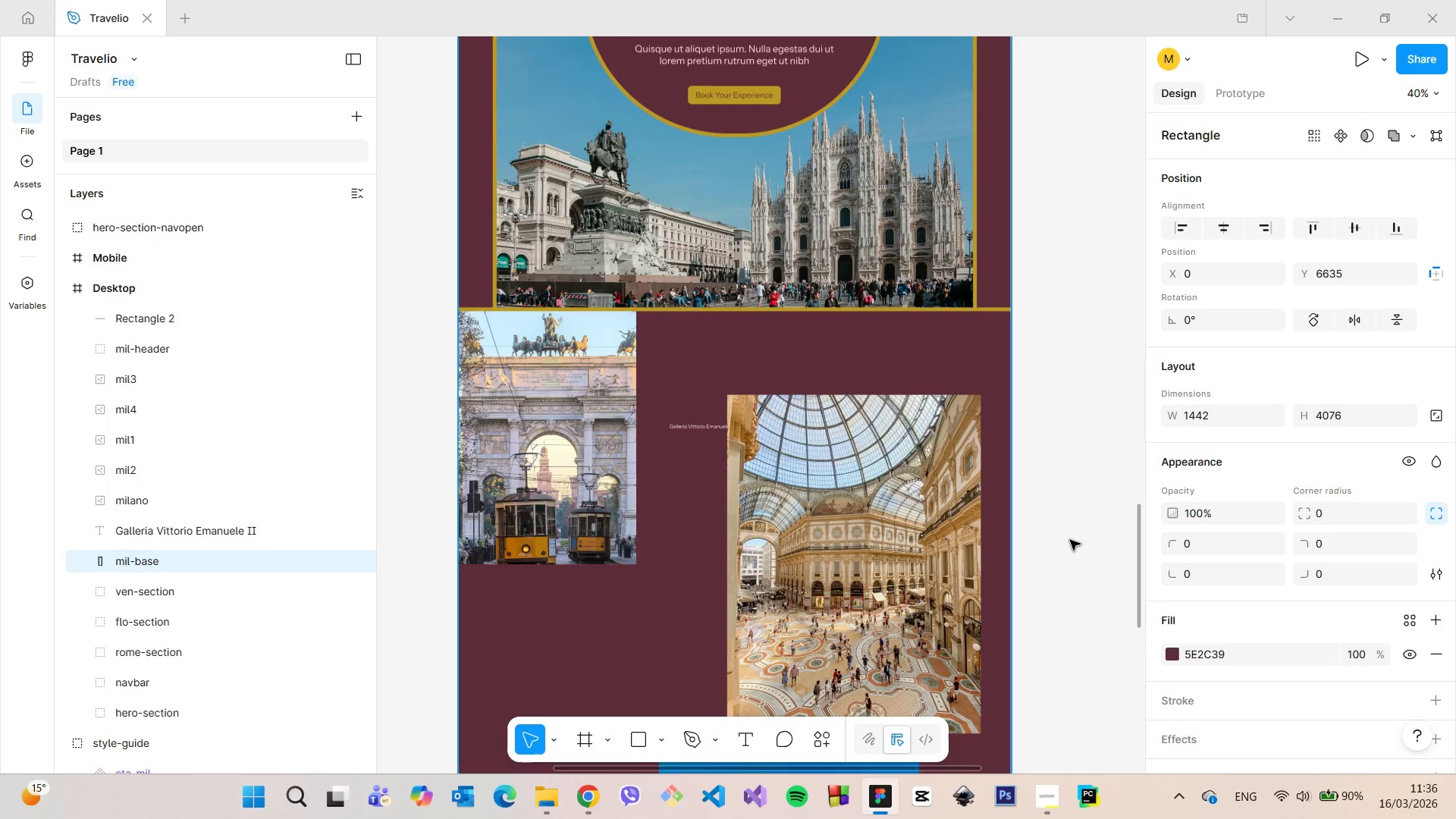 
scroll: coordinate [1065, 540], scroll_direction: down, amount: 2.0
 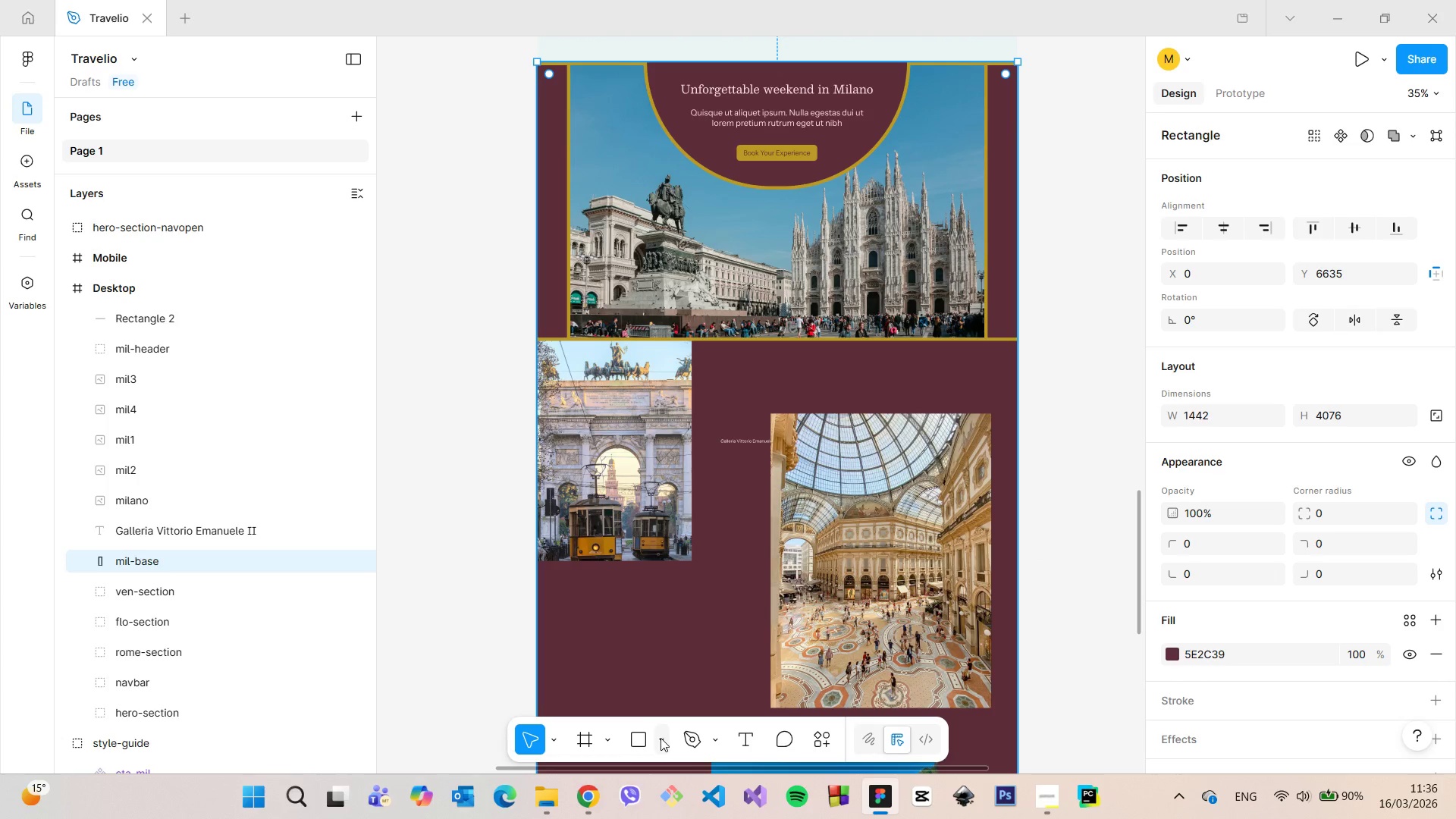 
left_click([661, 739])
 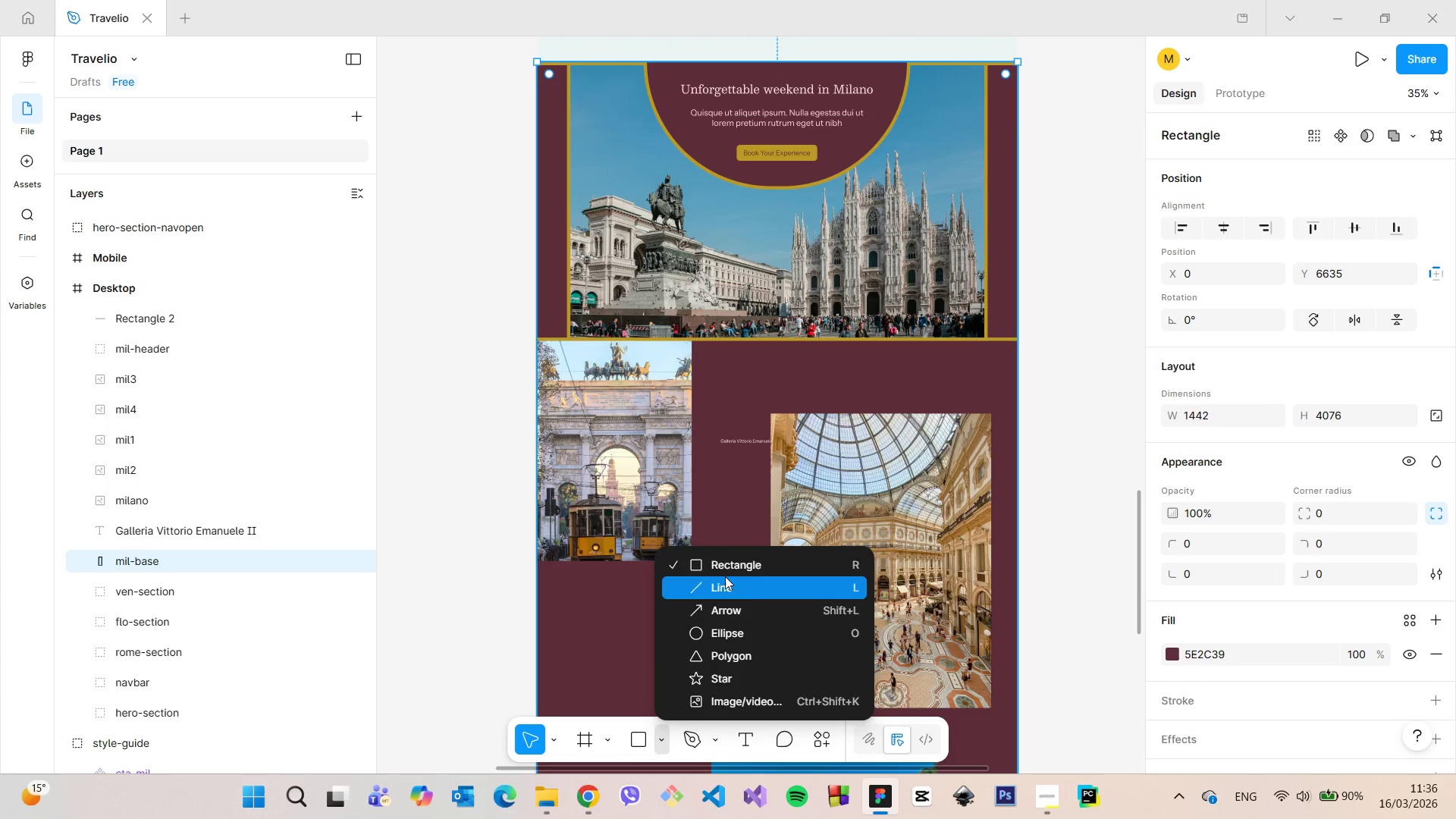 
left_click([726, 567])
 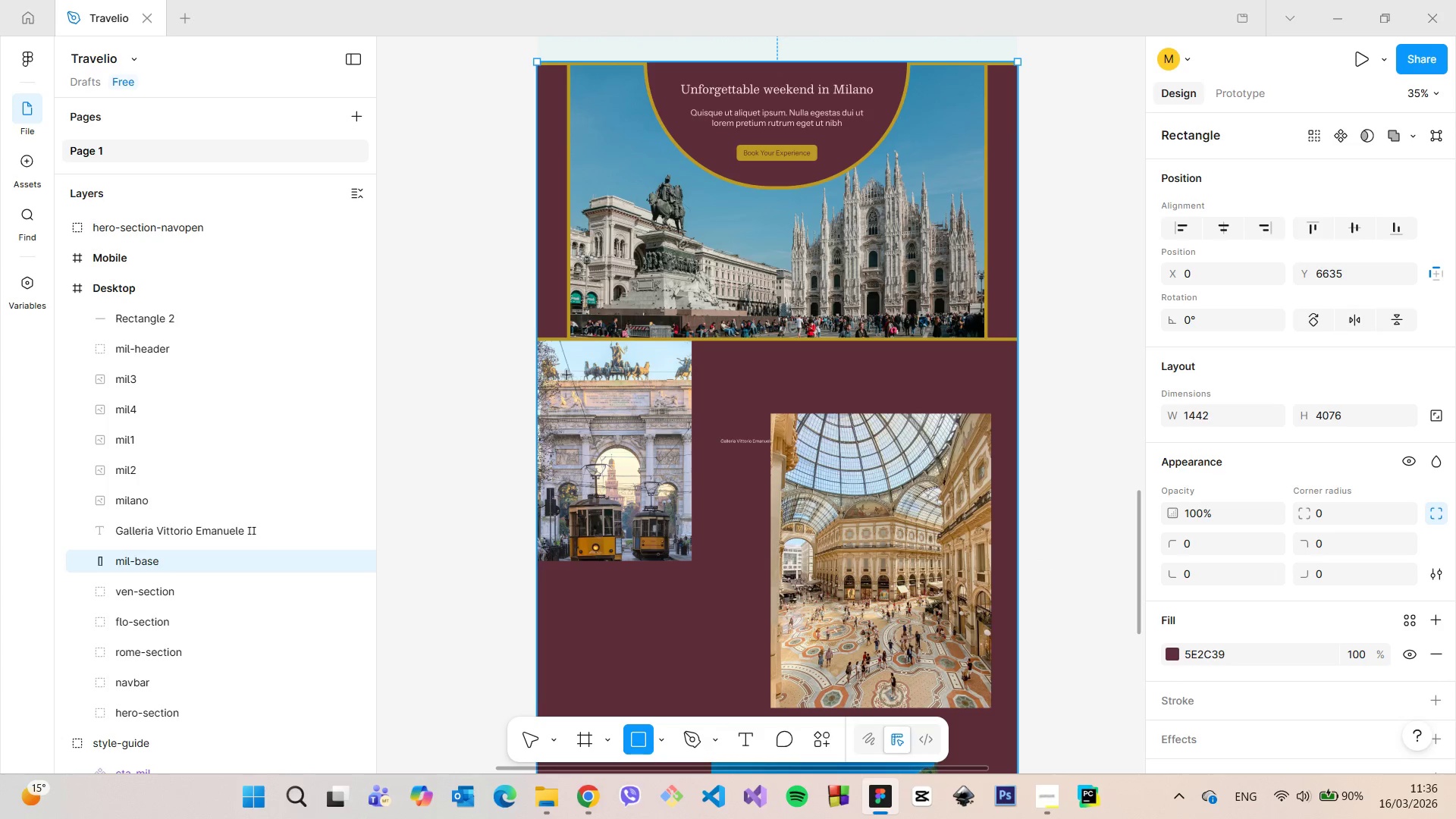 
scroll: coordinate [551, 375], scroll_direction: up, amount: 6.0
 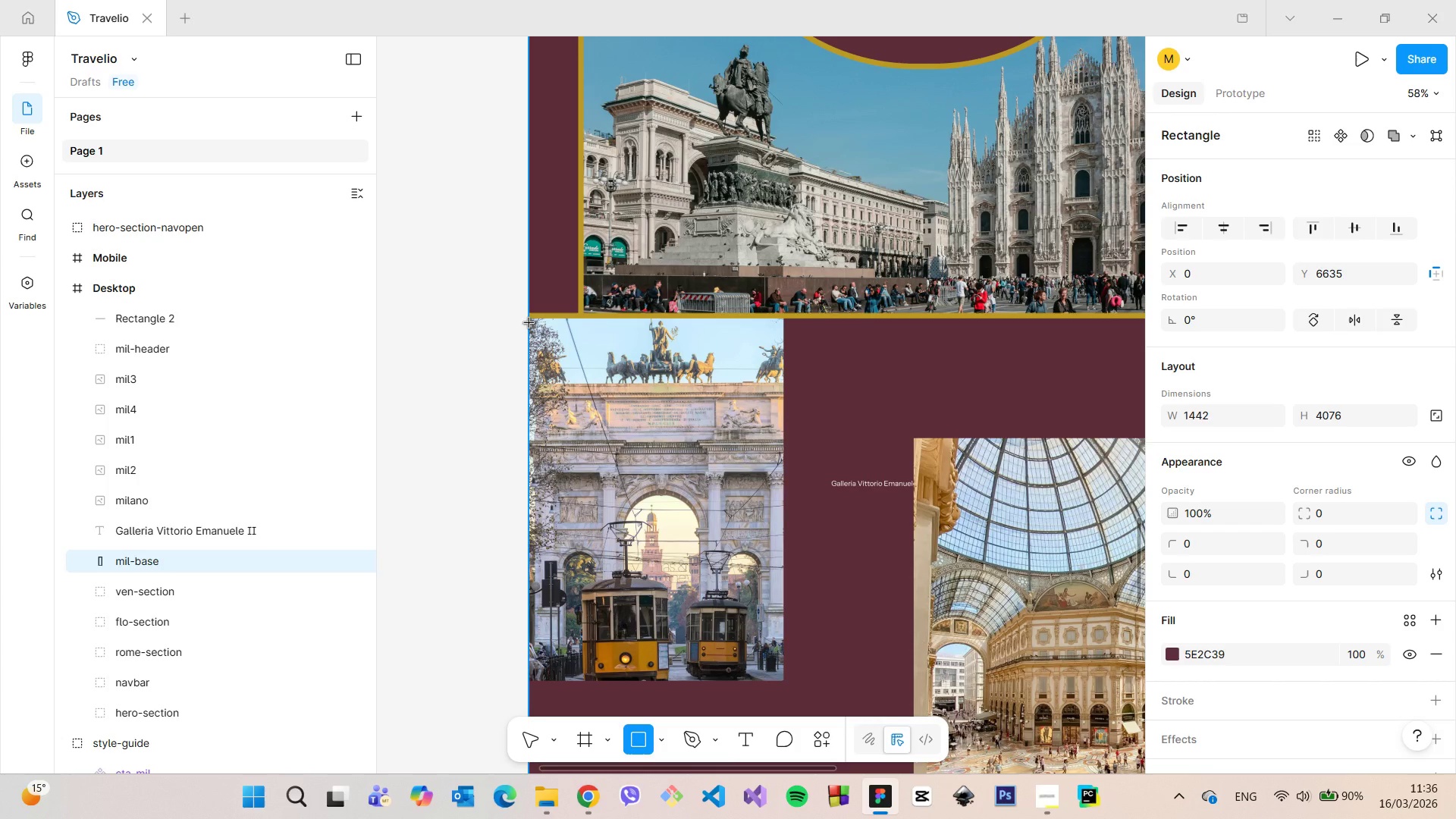 
left_click_drag(start_coordinate=[528, 322], to_coordinate=[694, 484])
 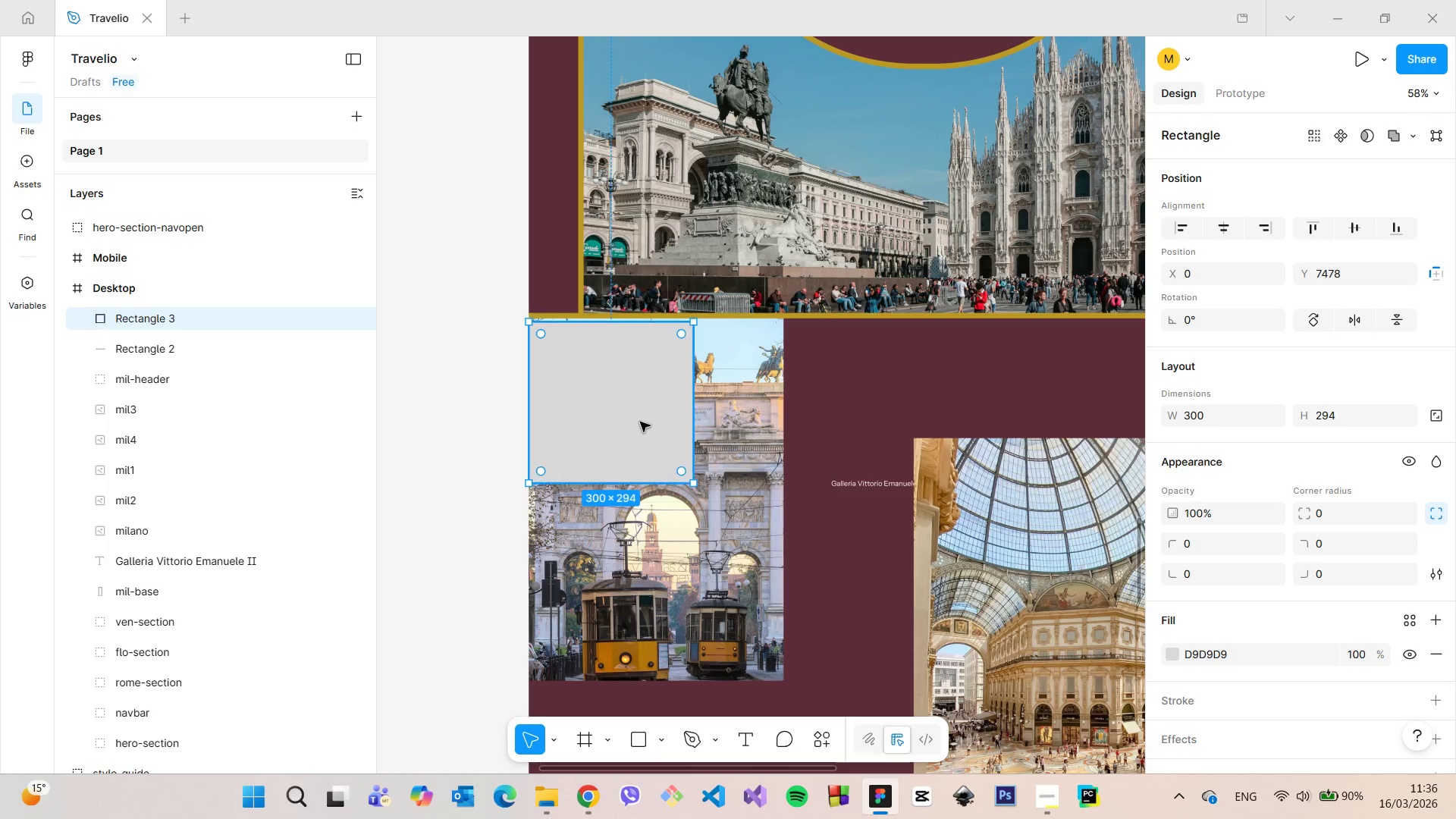 
left_click_drag(start_coordinate=[639, 421], to_coordinate=[639, 413])
 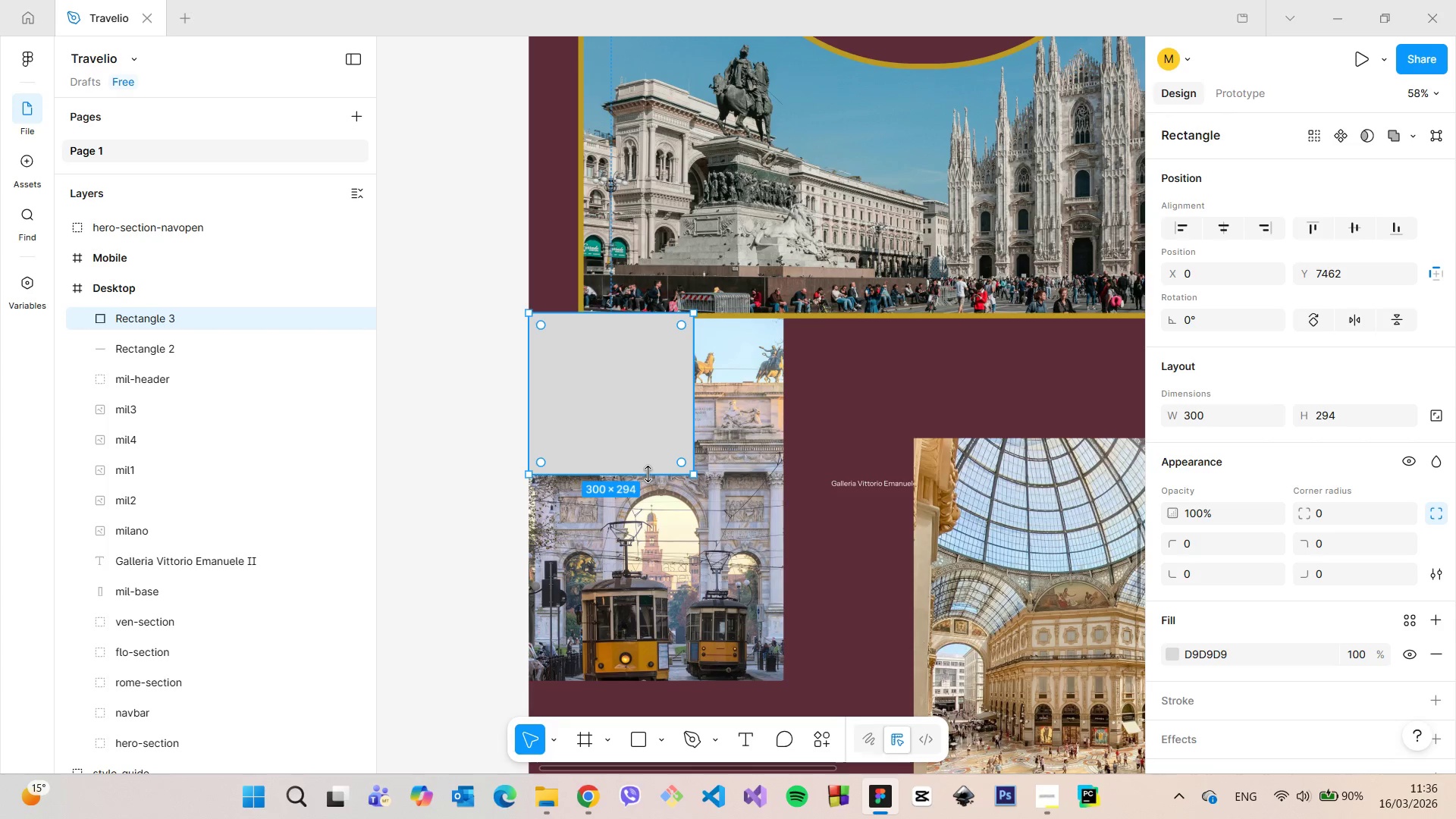 
left_click_drag(start_coordinate=[648, 474], to_coordinate=[650, 497])
 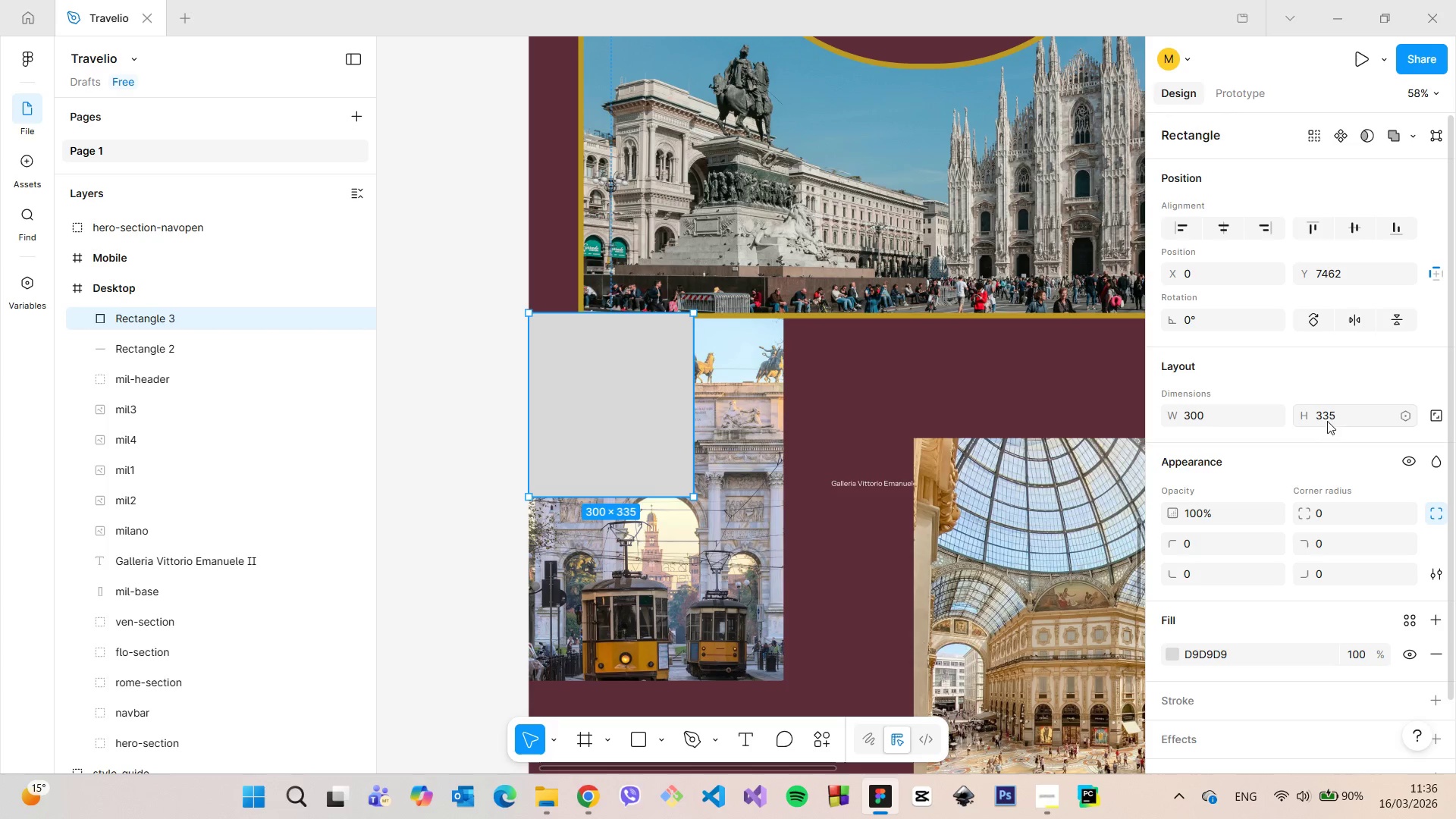 
left_click([1221, 416])
 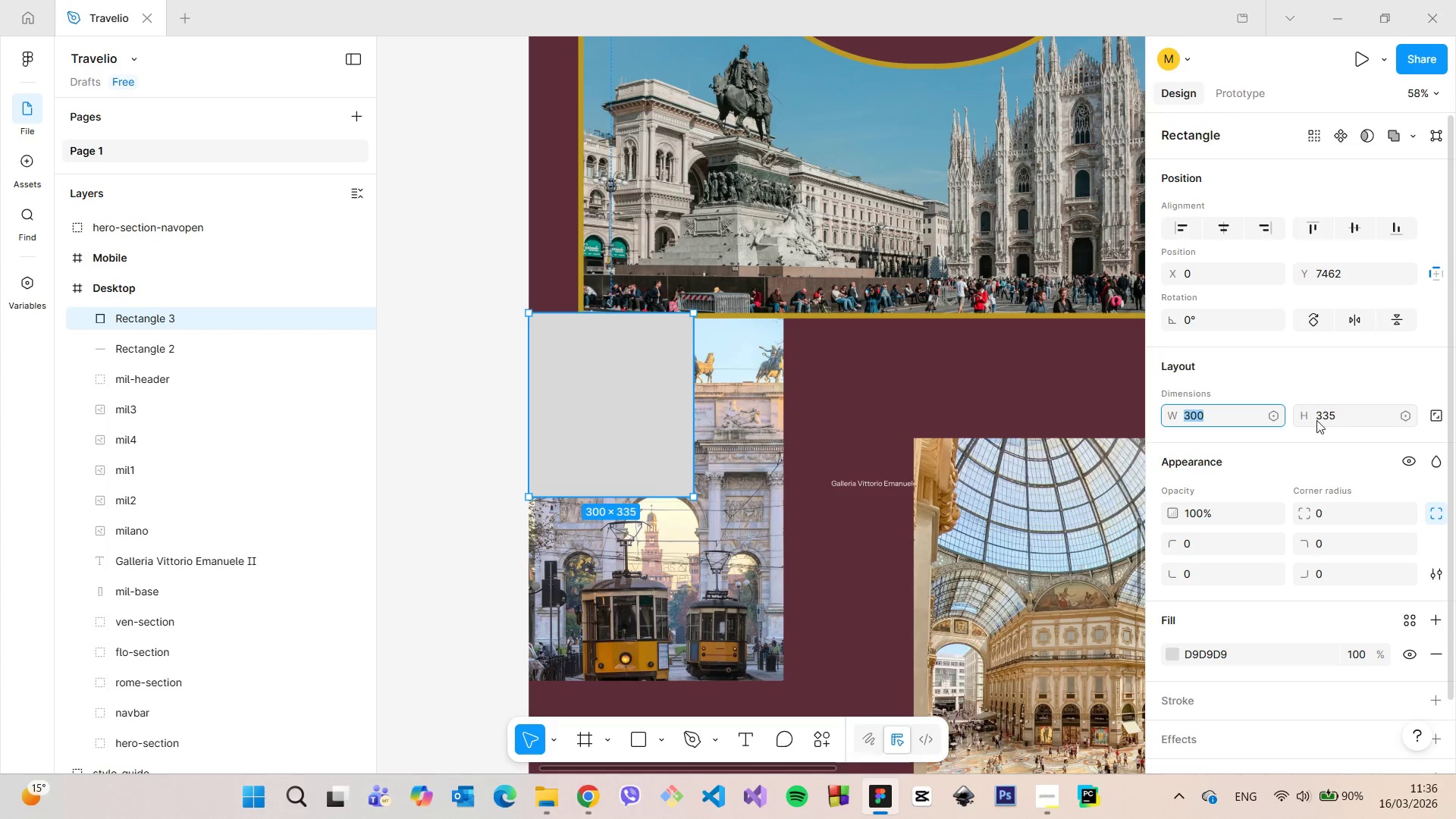 
left_click([1329, 420])
 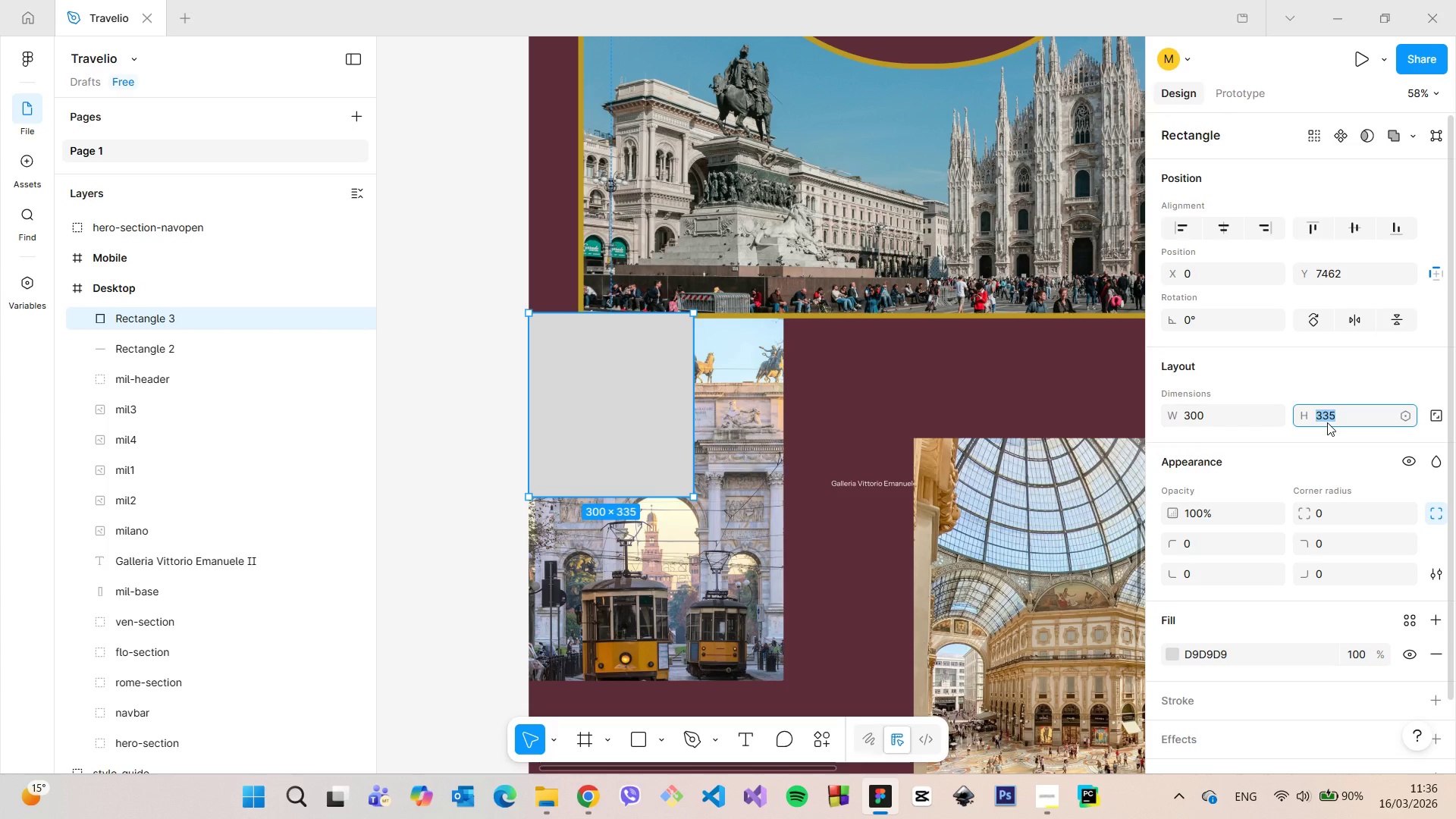 
type(300)
 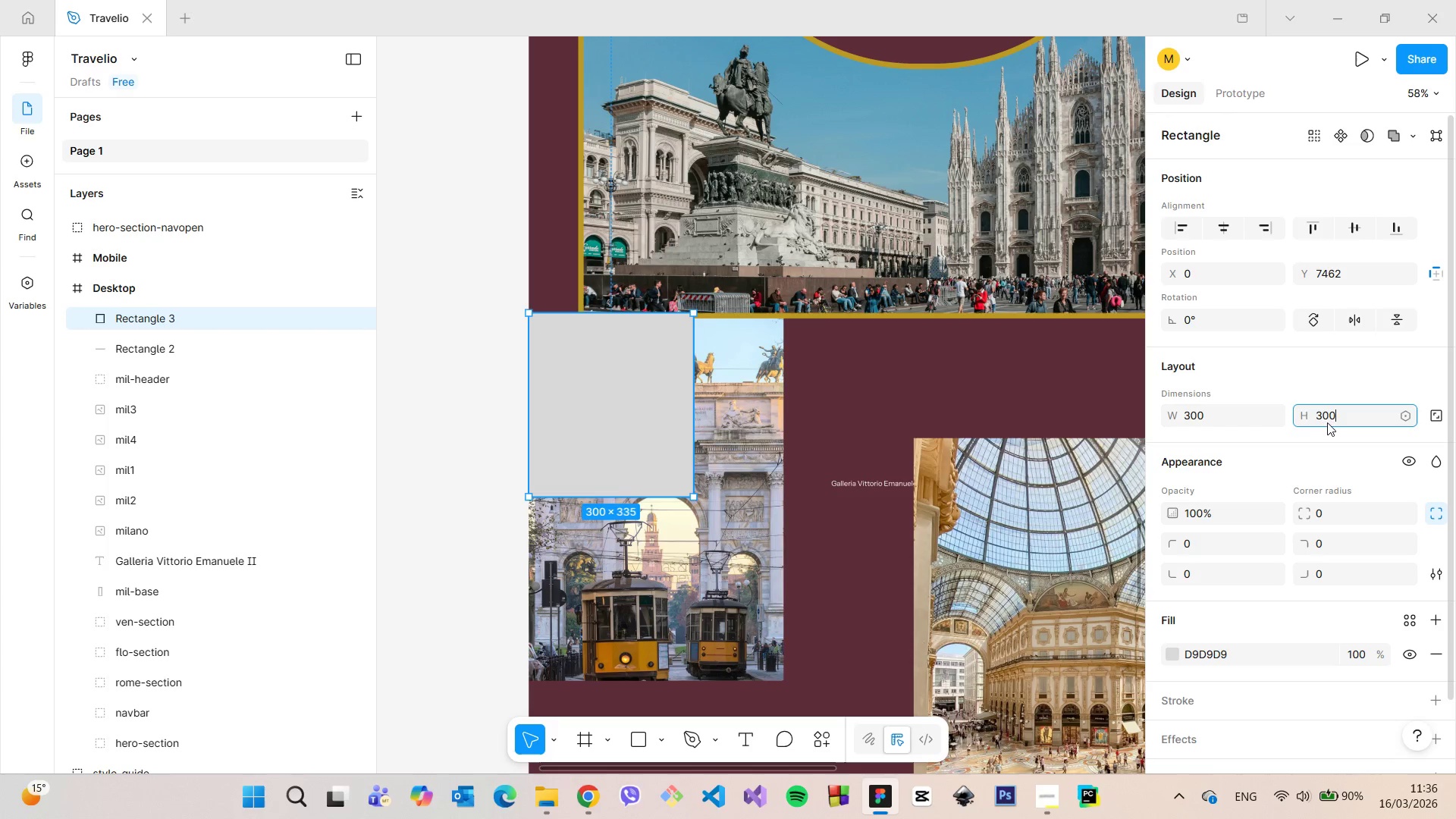 
key(Enter)
 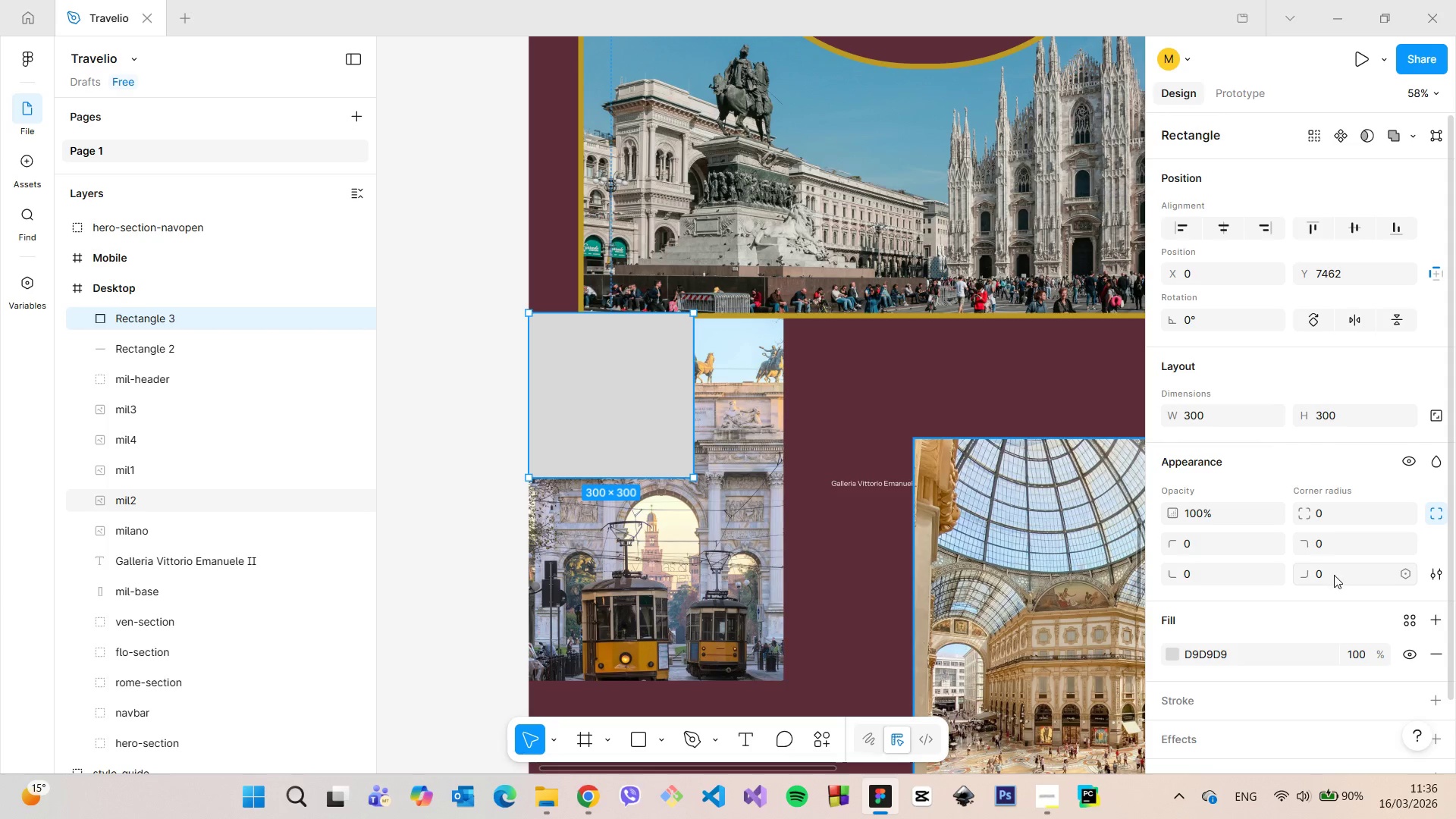 
left_click([1334, 575])
 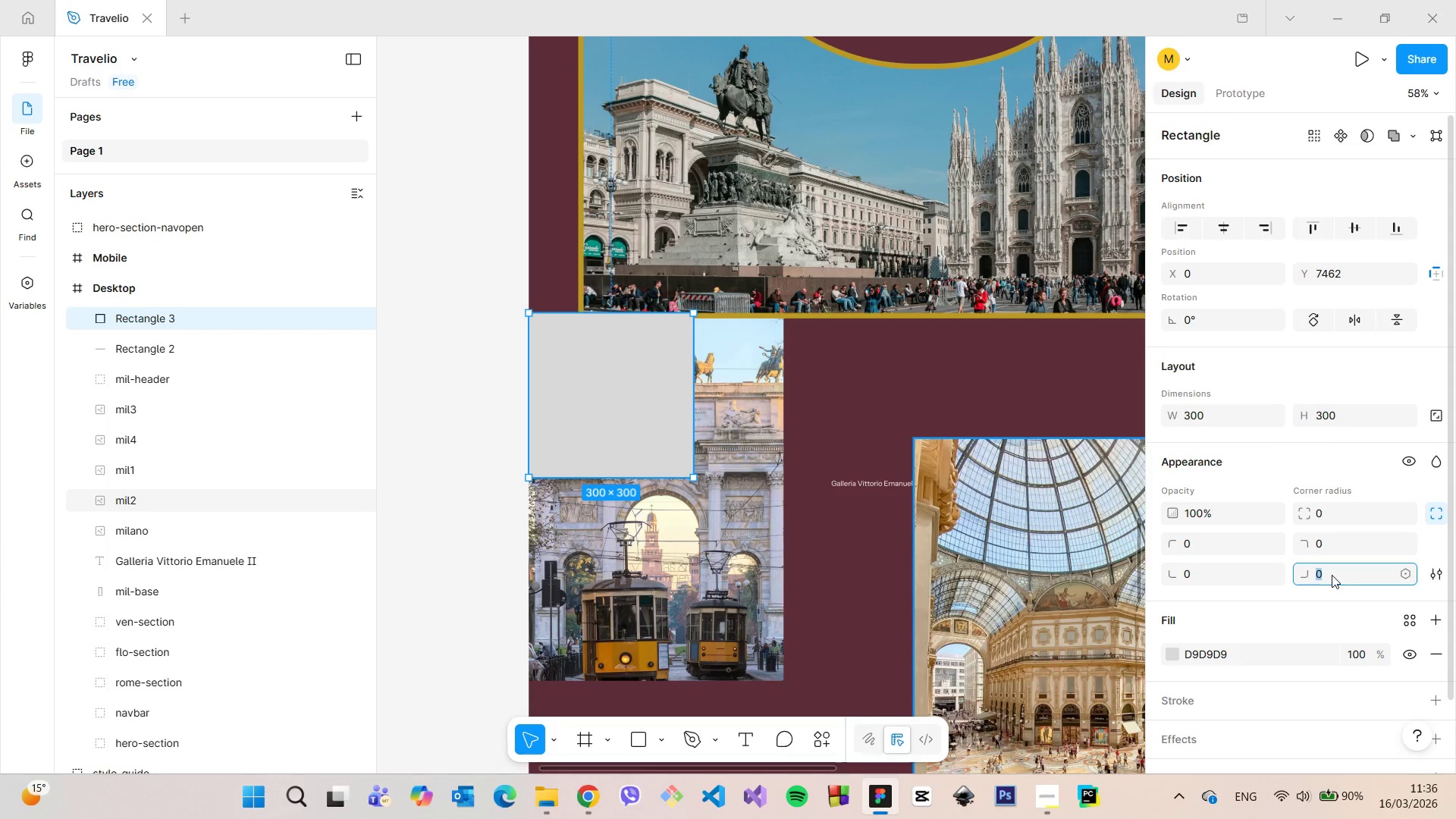 
type(1000)
 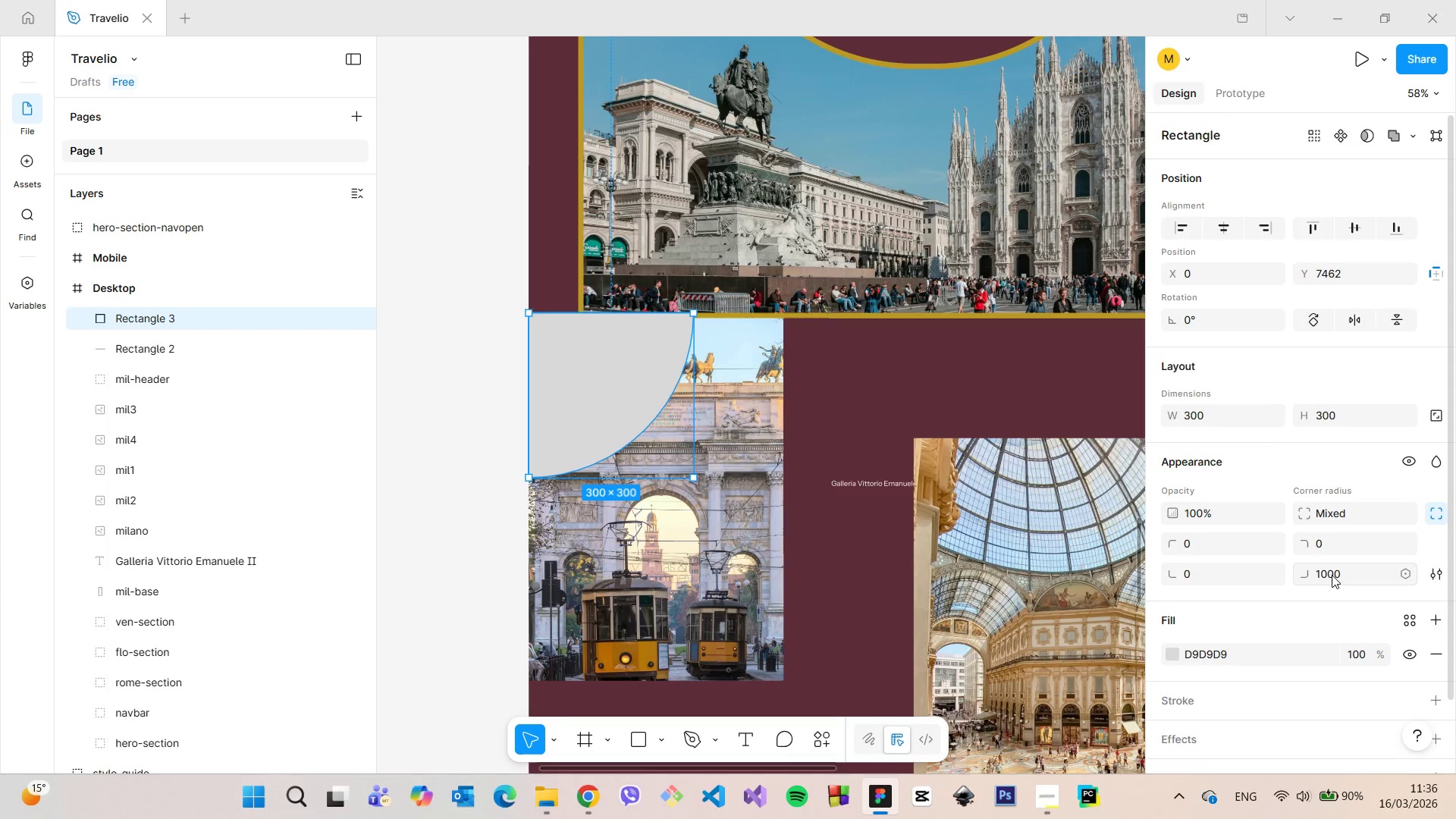 
key(Enter)
 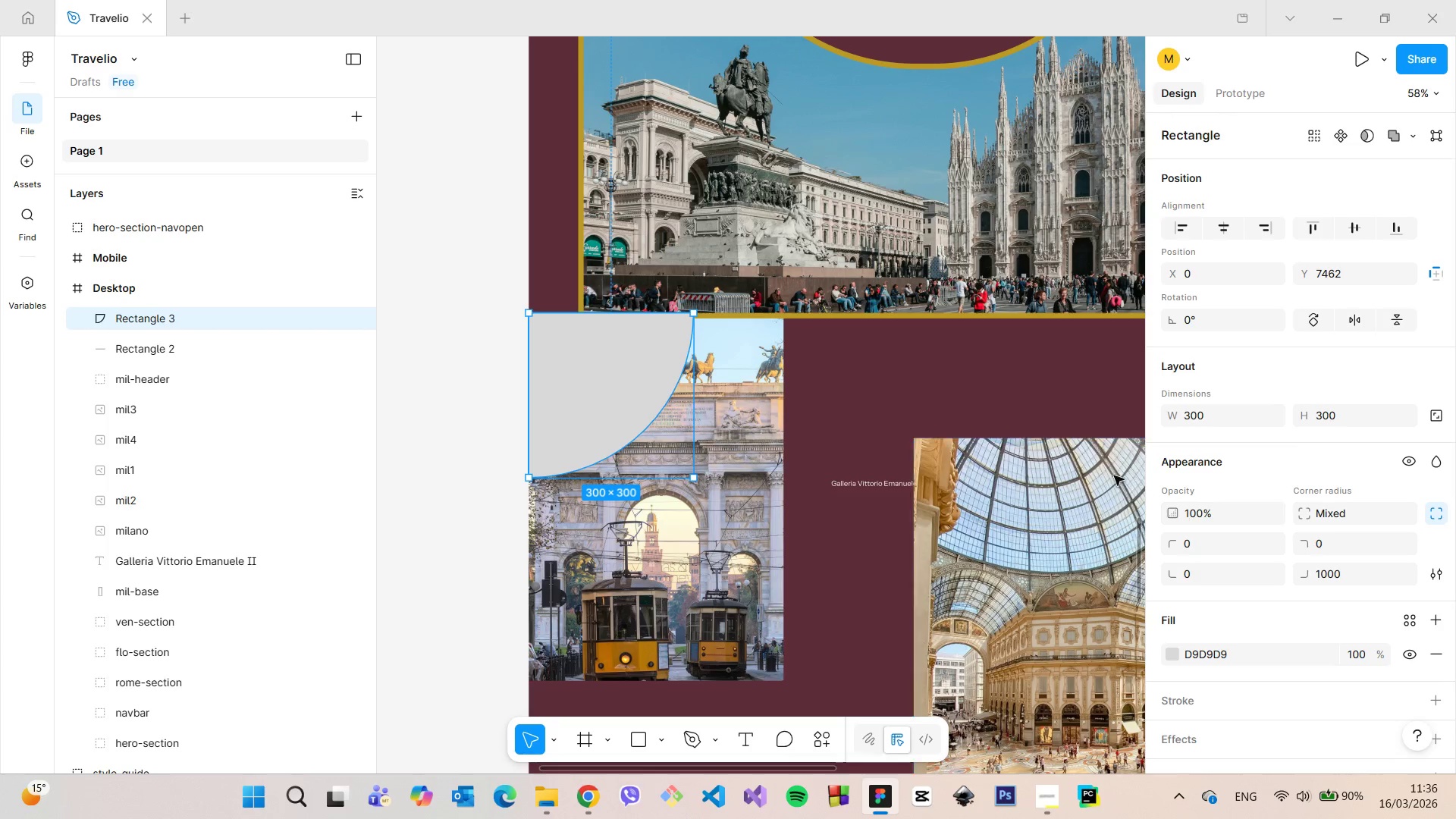 
left_click([882, 399])
 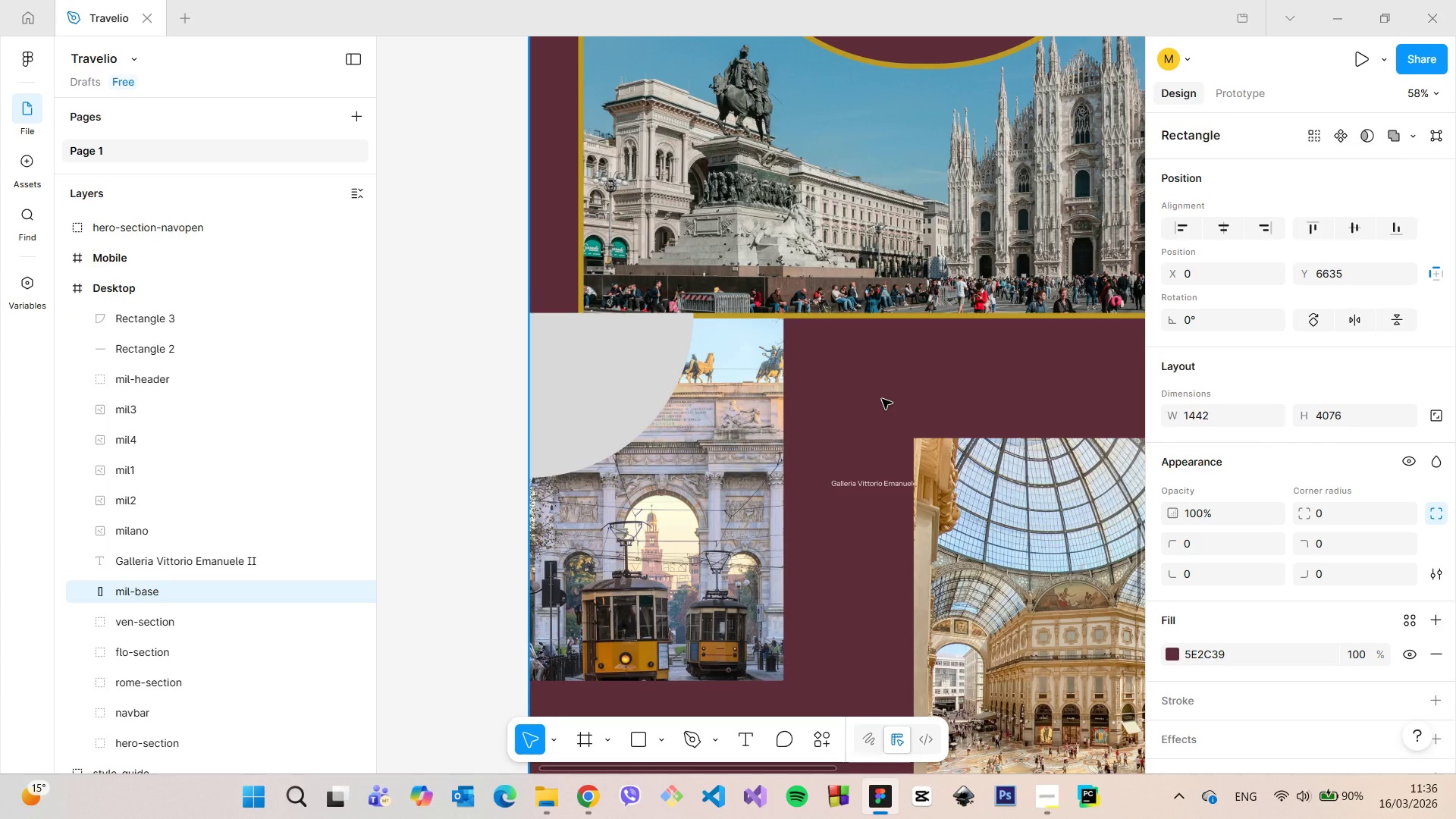 
scroll: coordinate [883, 405], scroll_direction: down, amount: 15.0
 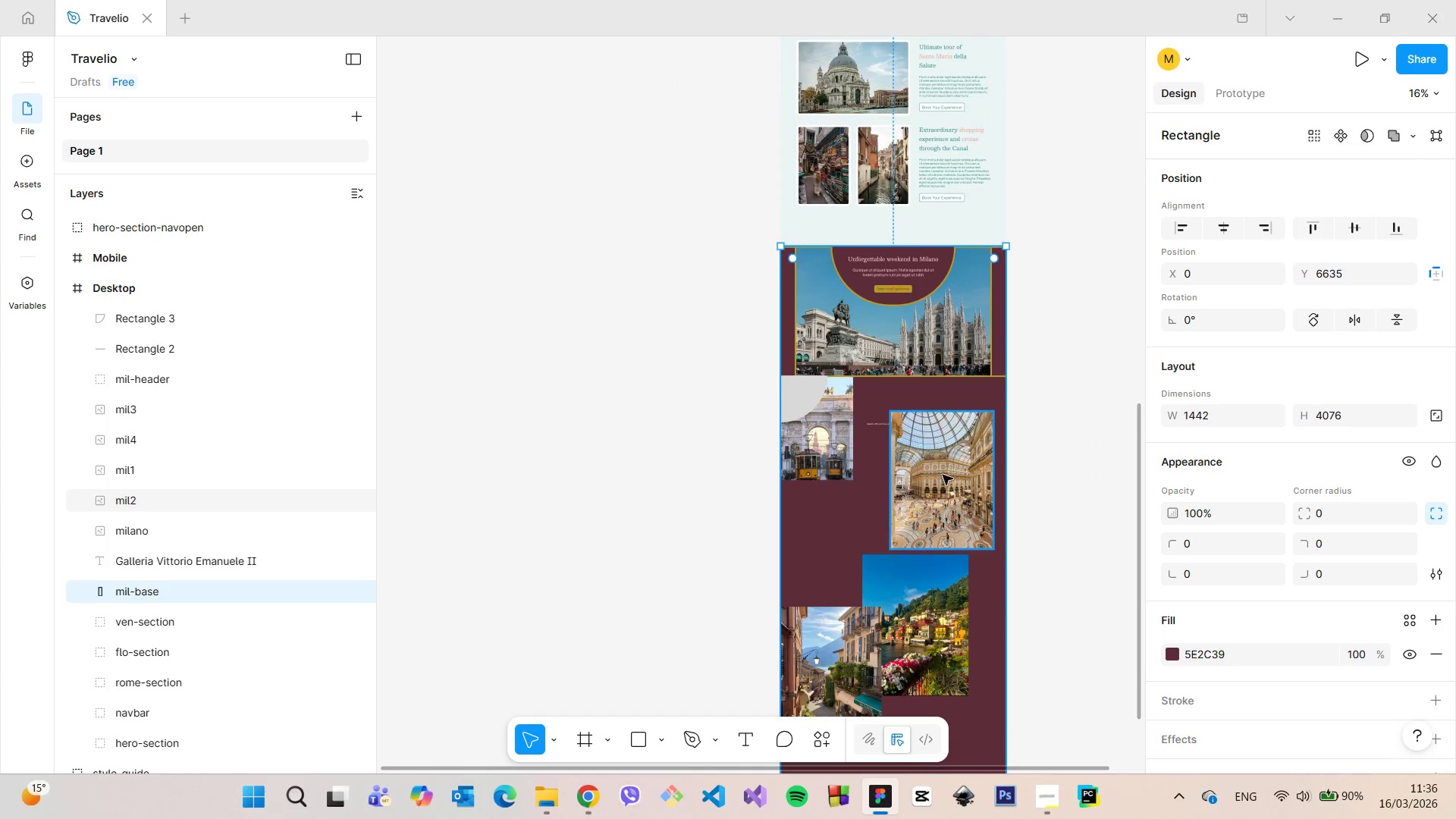 
scroll: coordinate [833, 500], scroll_direction: up, amount: 15.0
 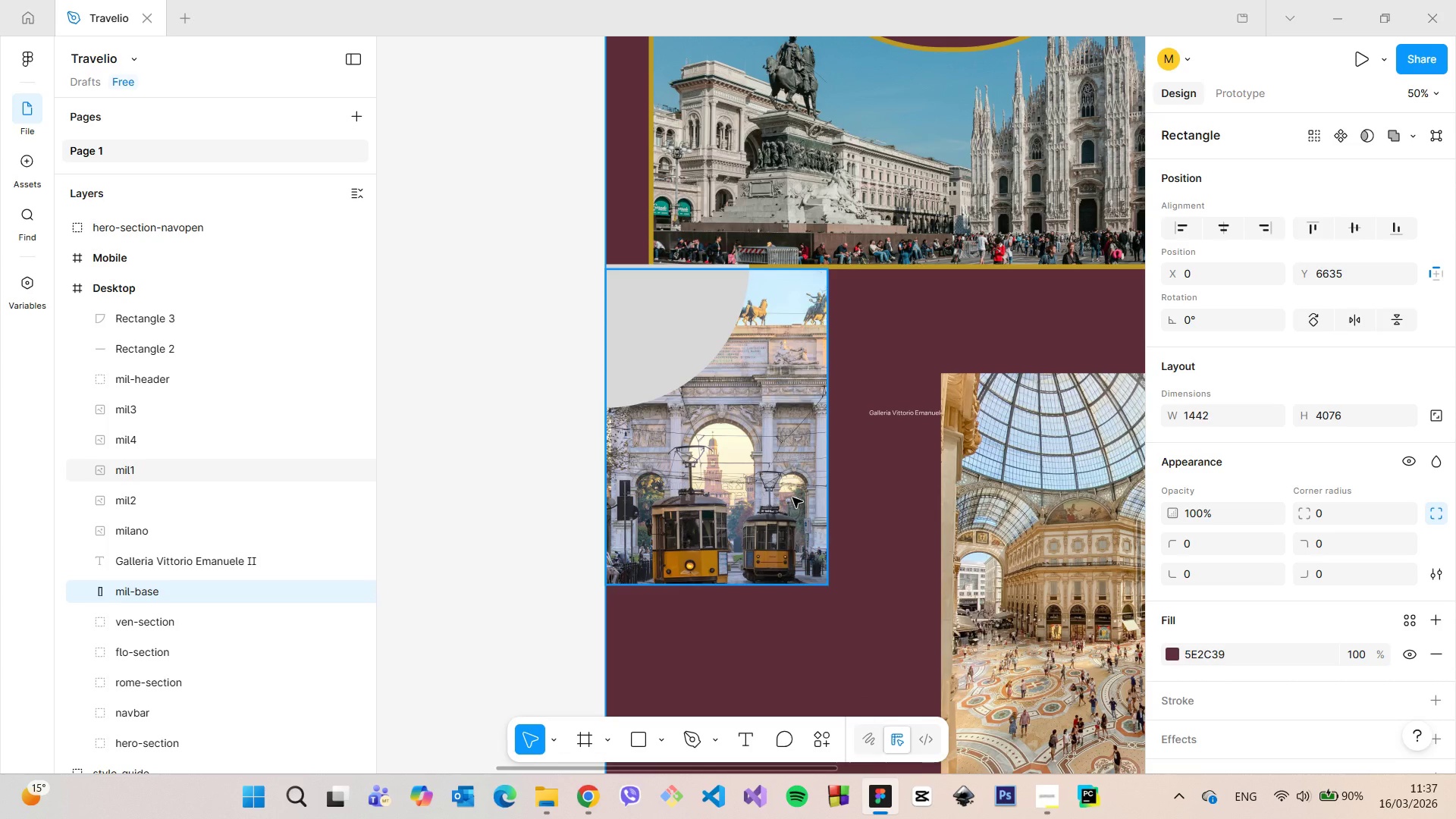 
scroll: coordinate [792, 497], scroll_direction: down, amount: 16.0
 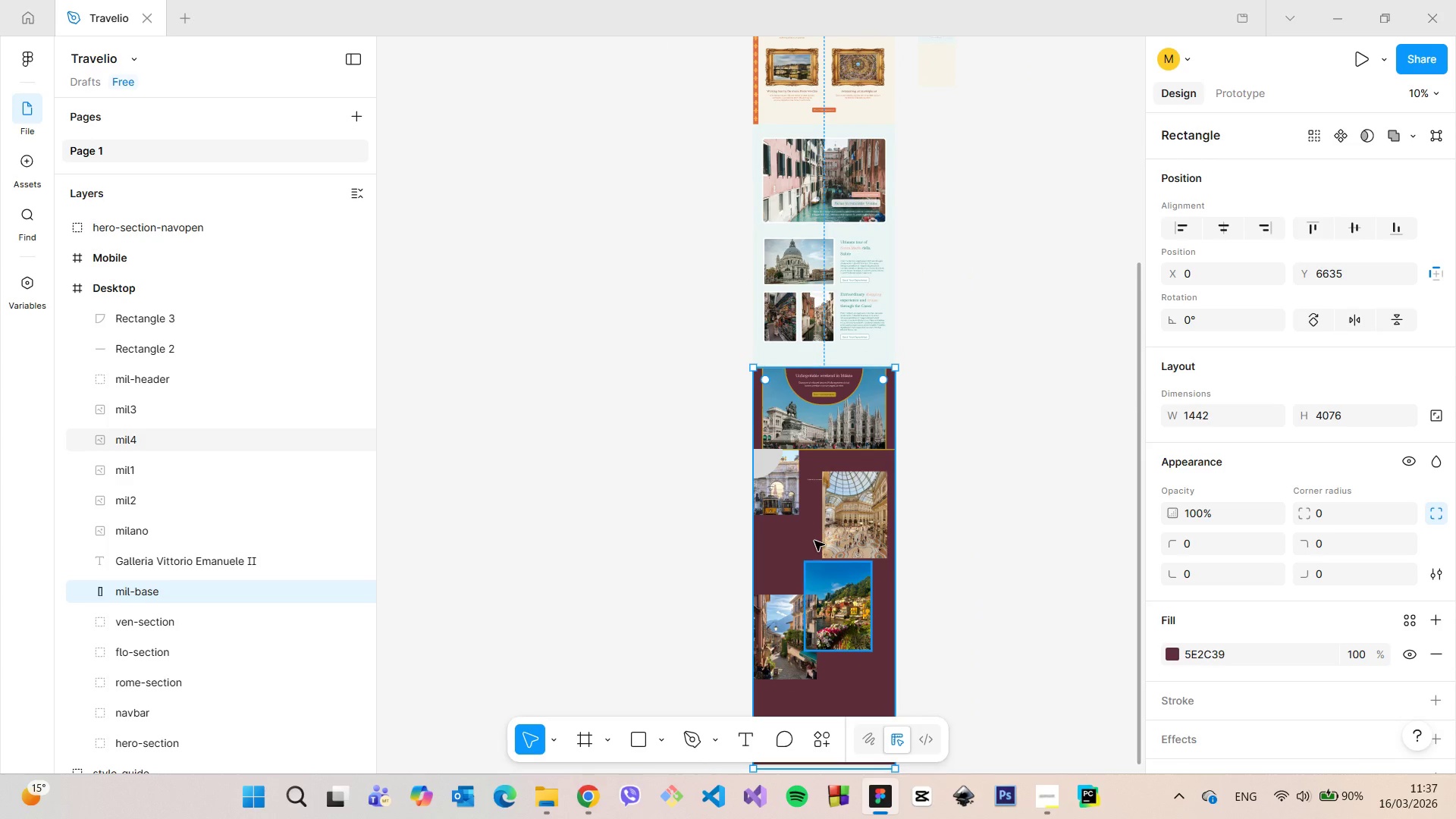 
scroll: coordinate [793, 493], scroll_direction: up, amount: 14.0
 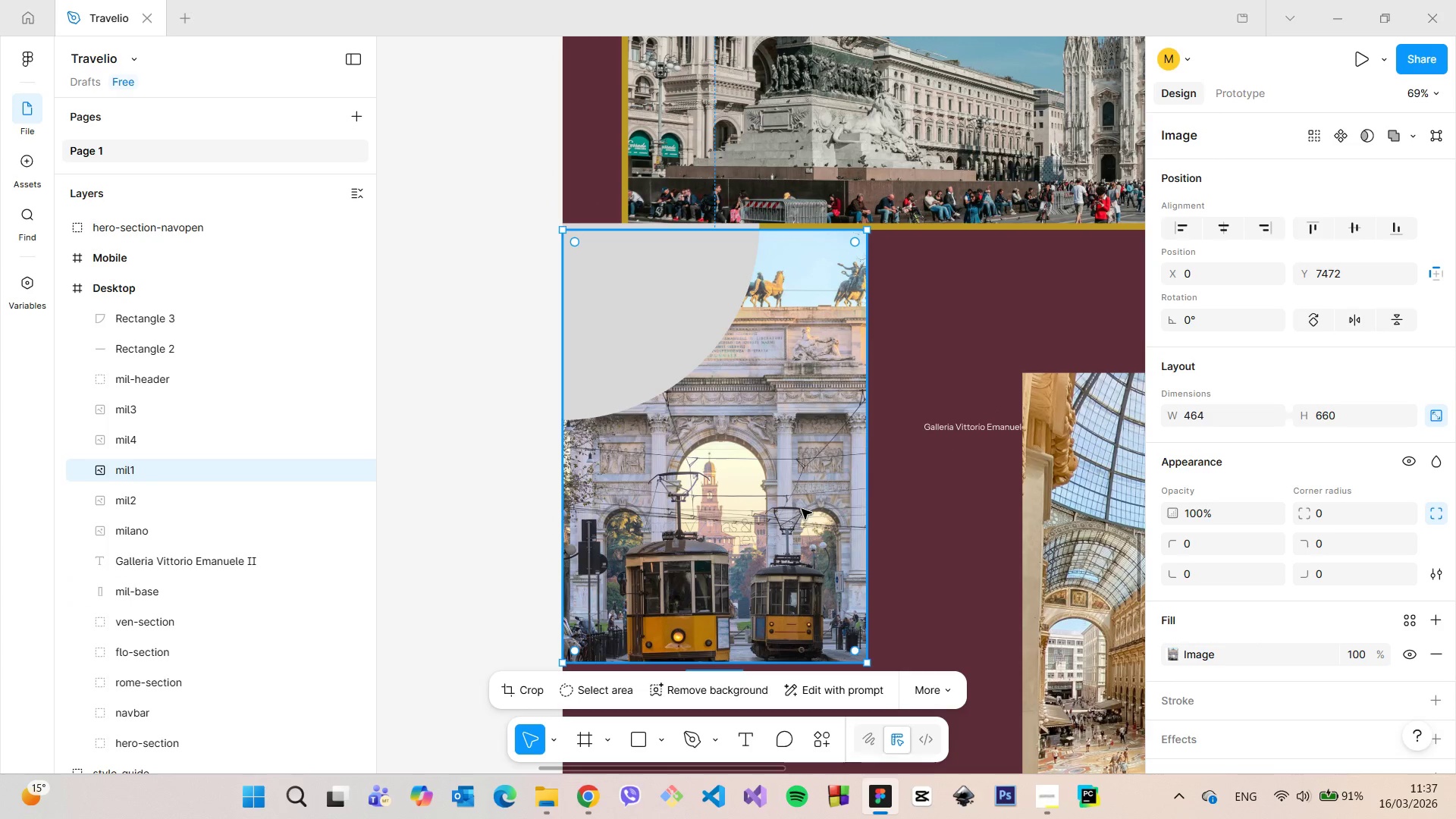 
wait(5.46)
 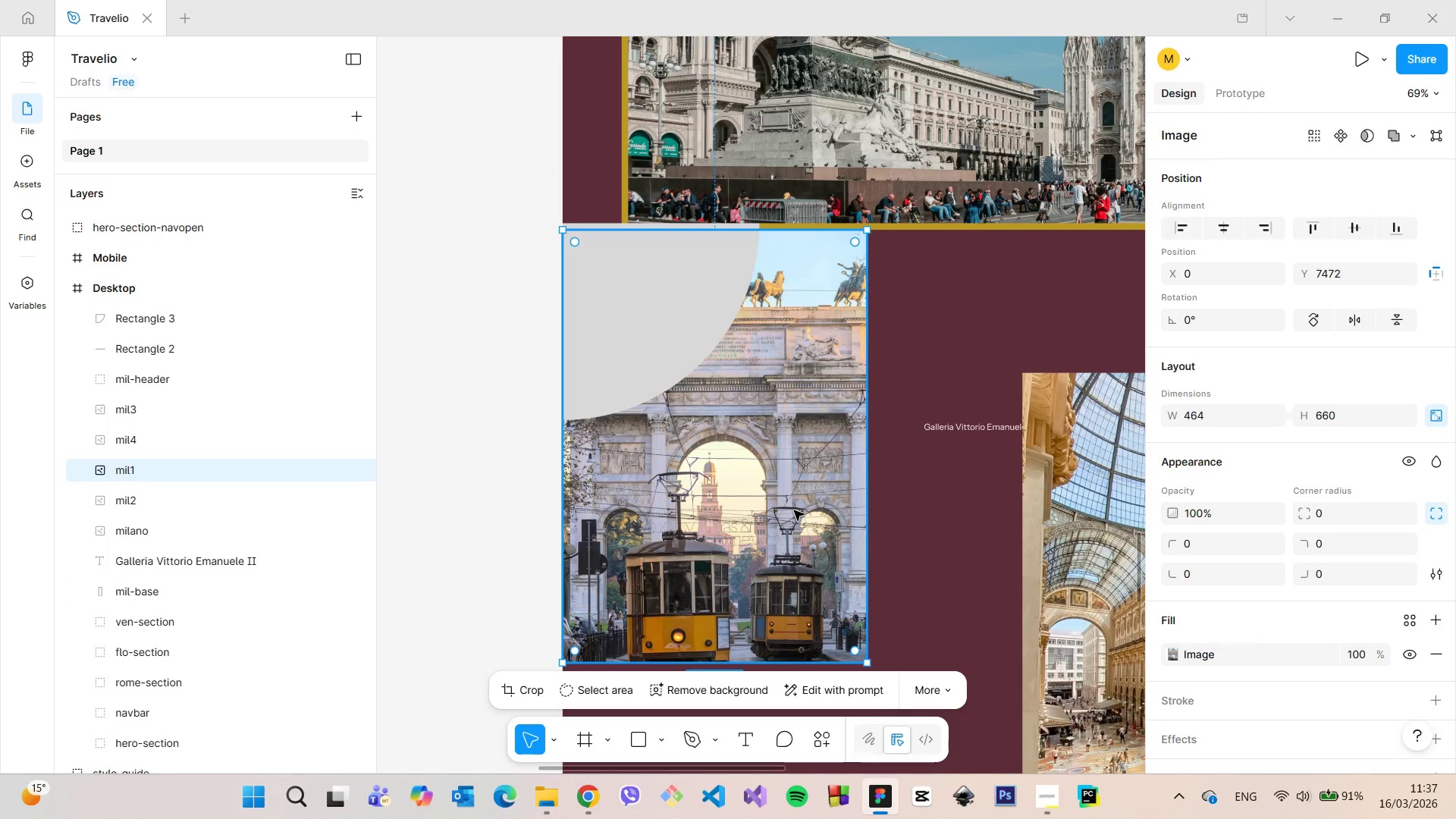 
right_click([802, 509])
 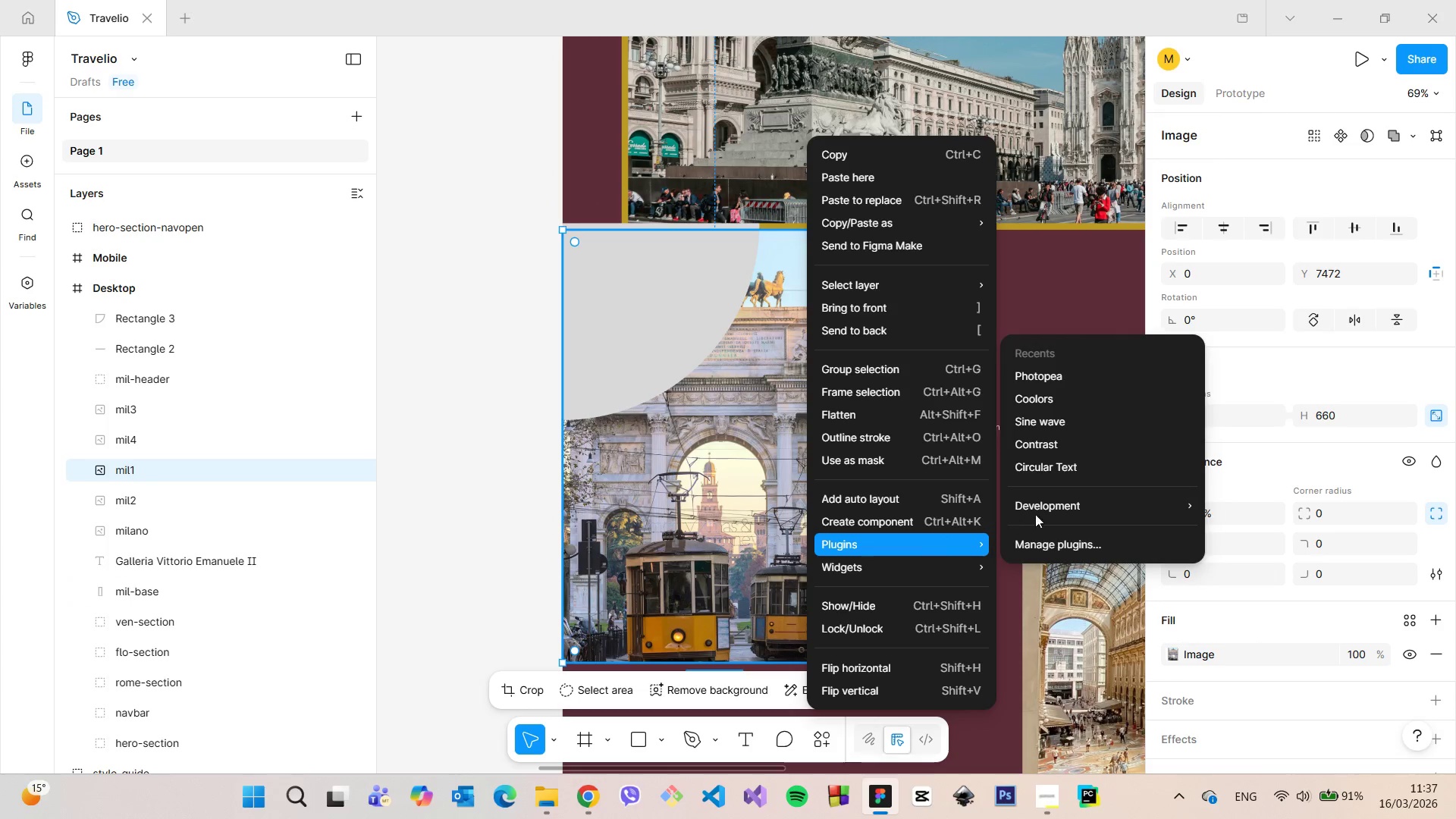 
left_click([1060, 380])
 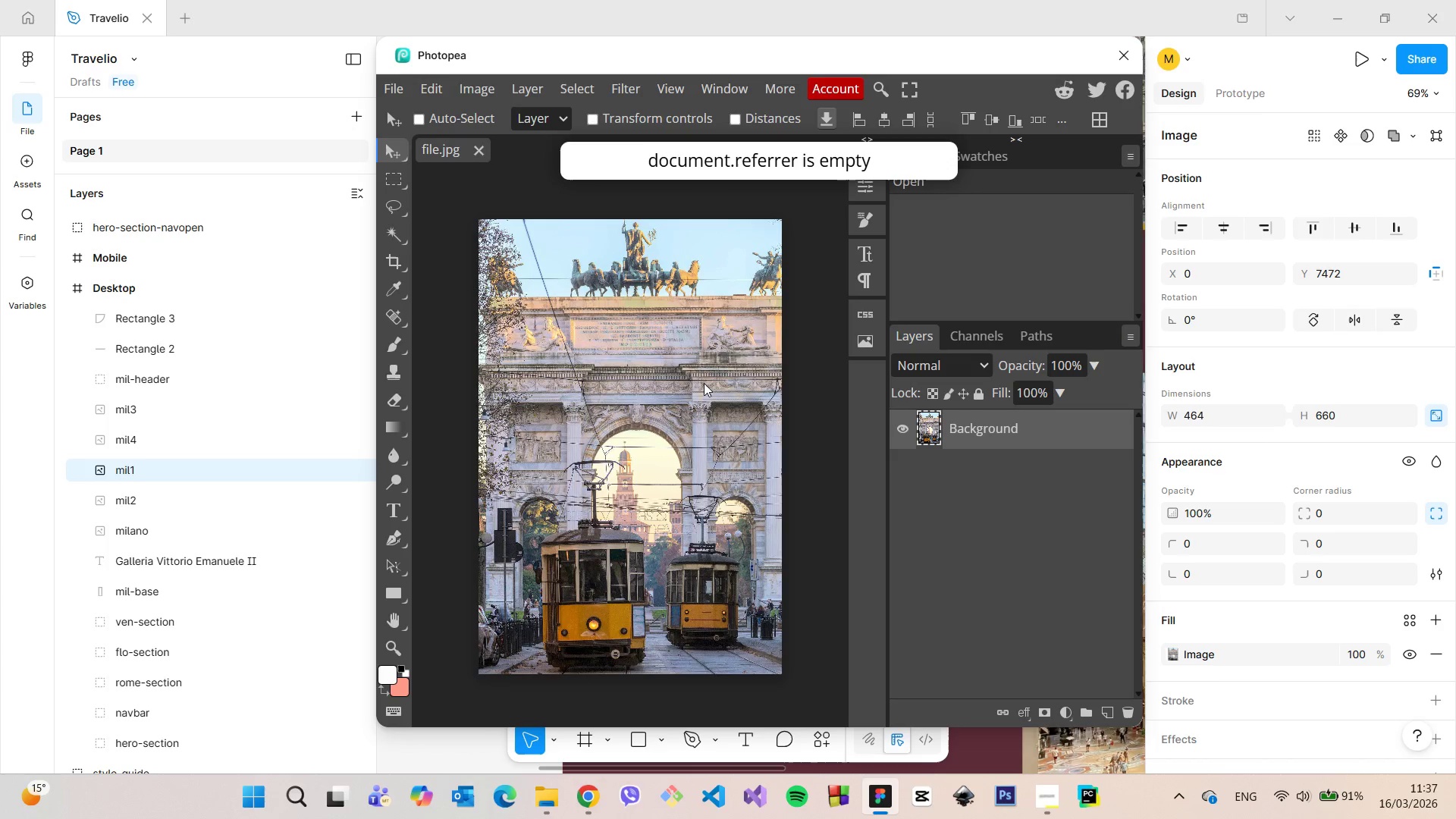 
wait(5.42)
 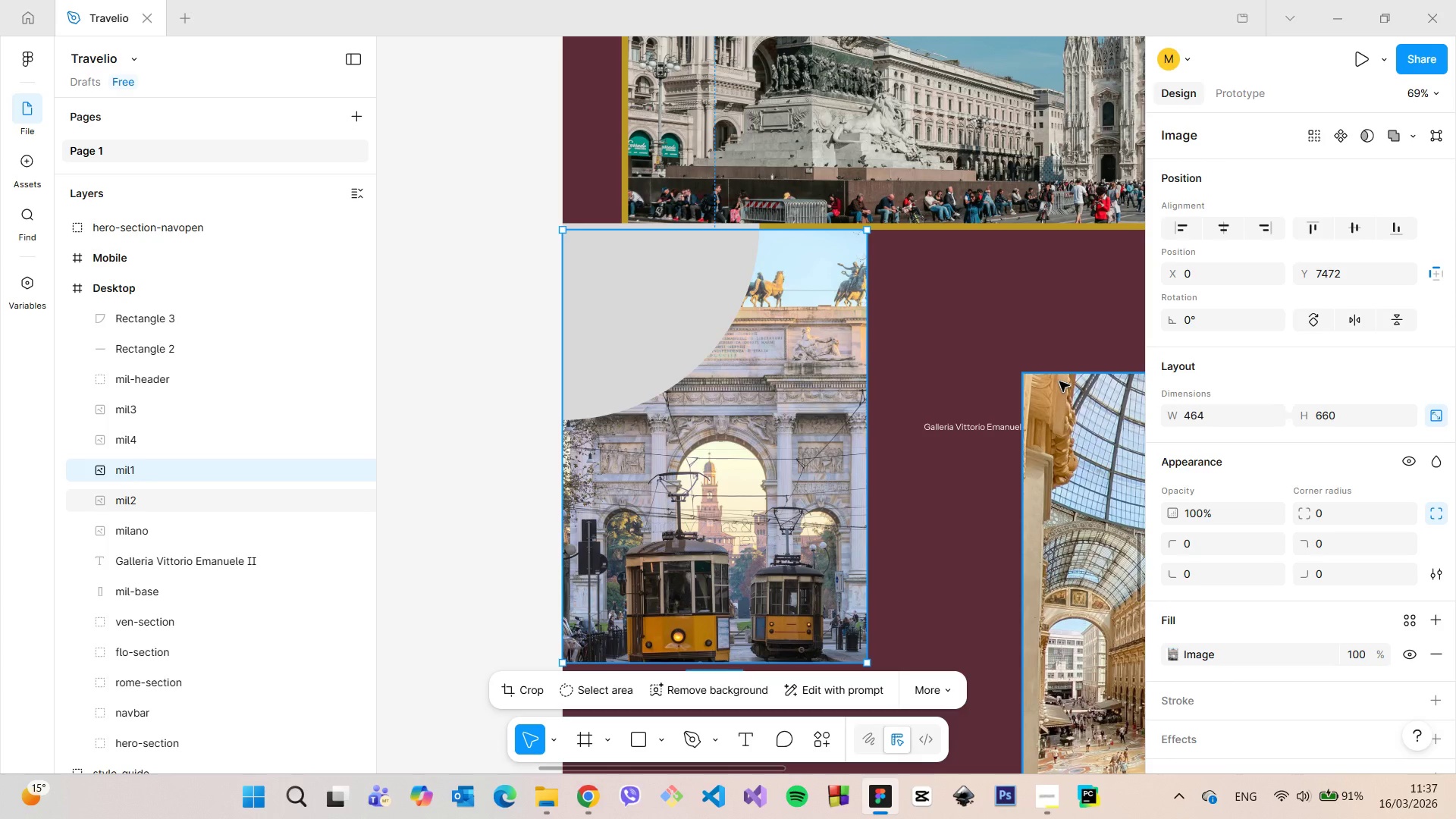 
left_click([468, 90])
 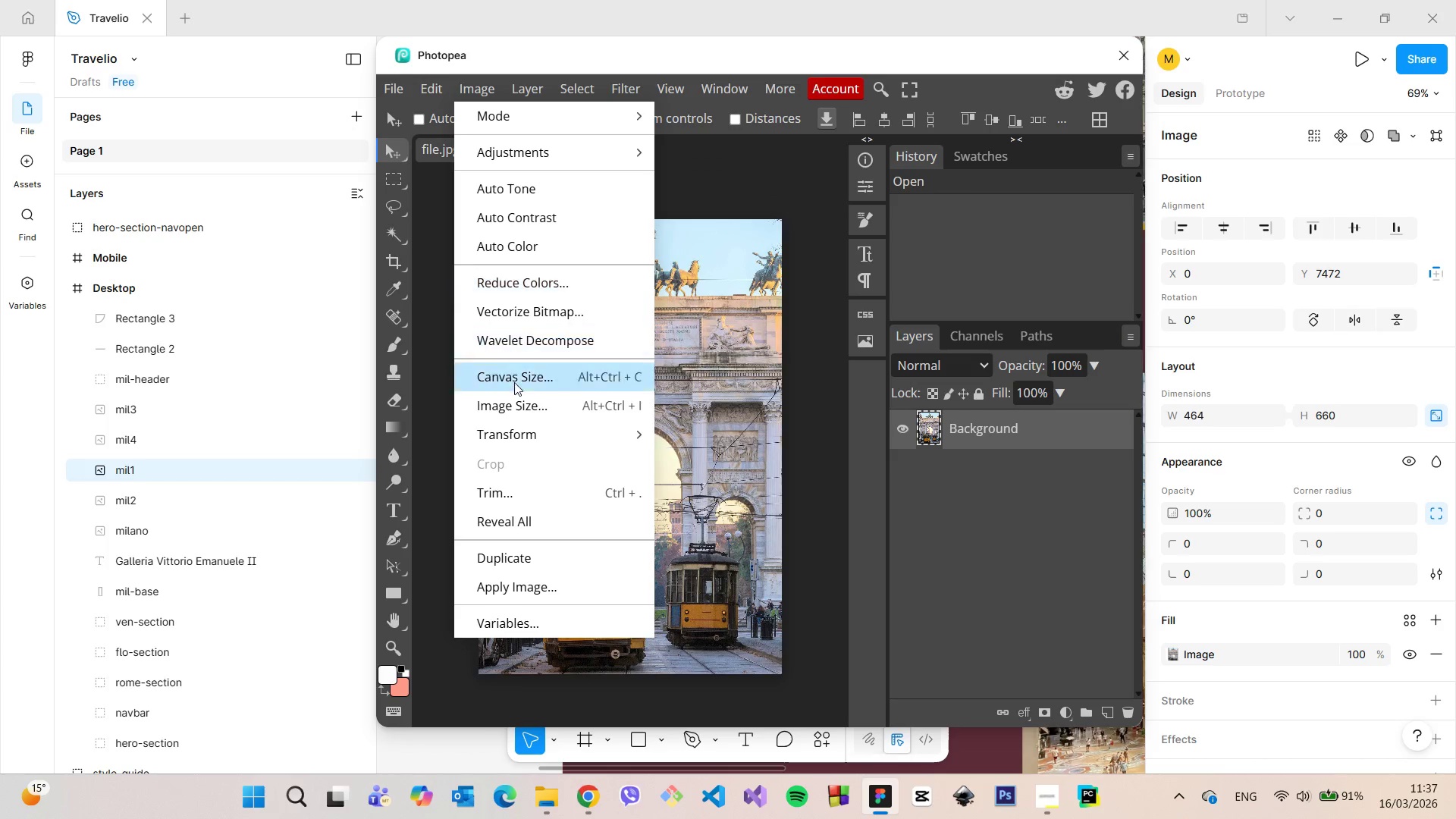 
mouse_move([531, 453])
 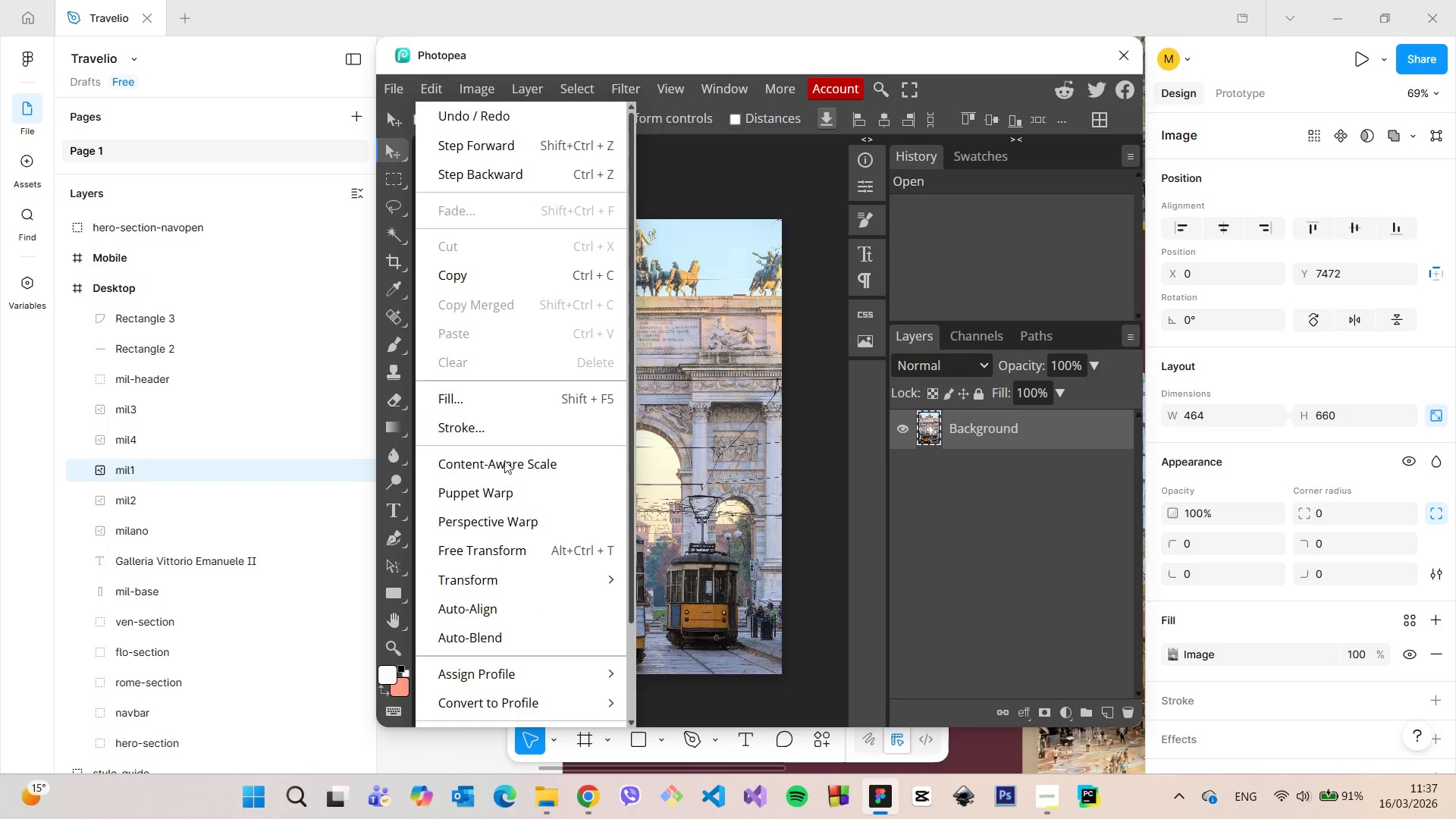 
left_click([514, 549])
 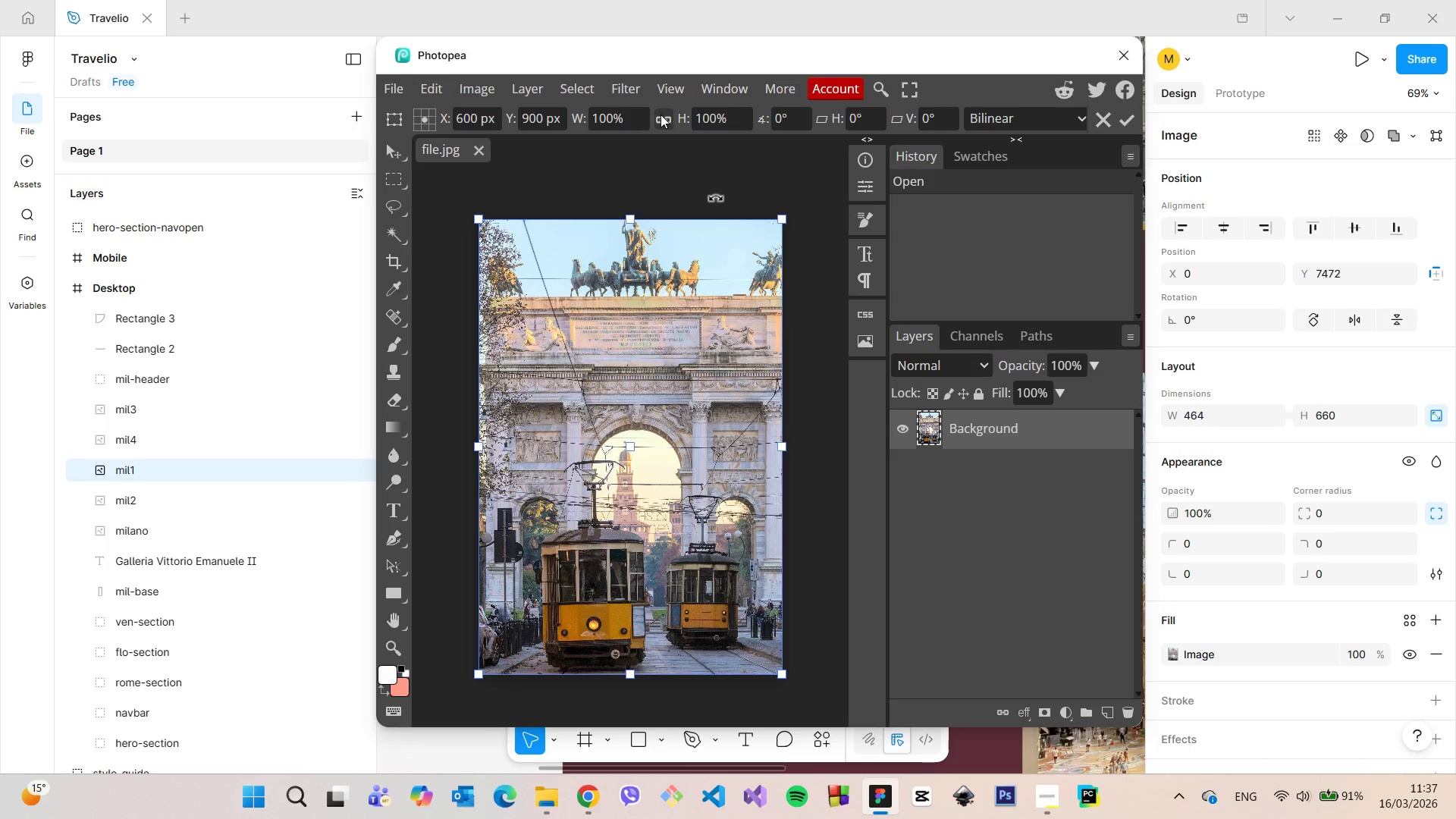 
left_click([661, 115])
 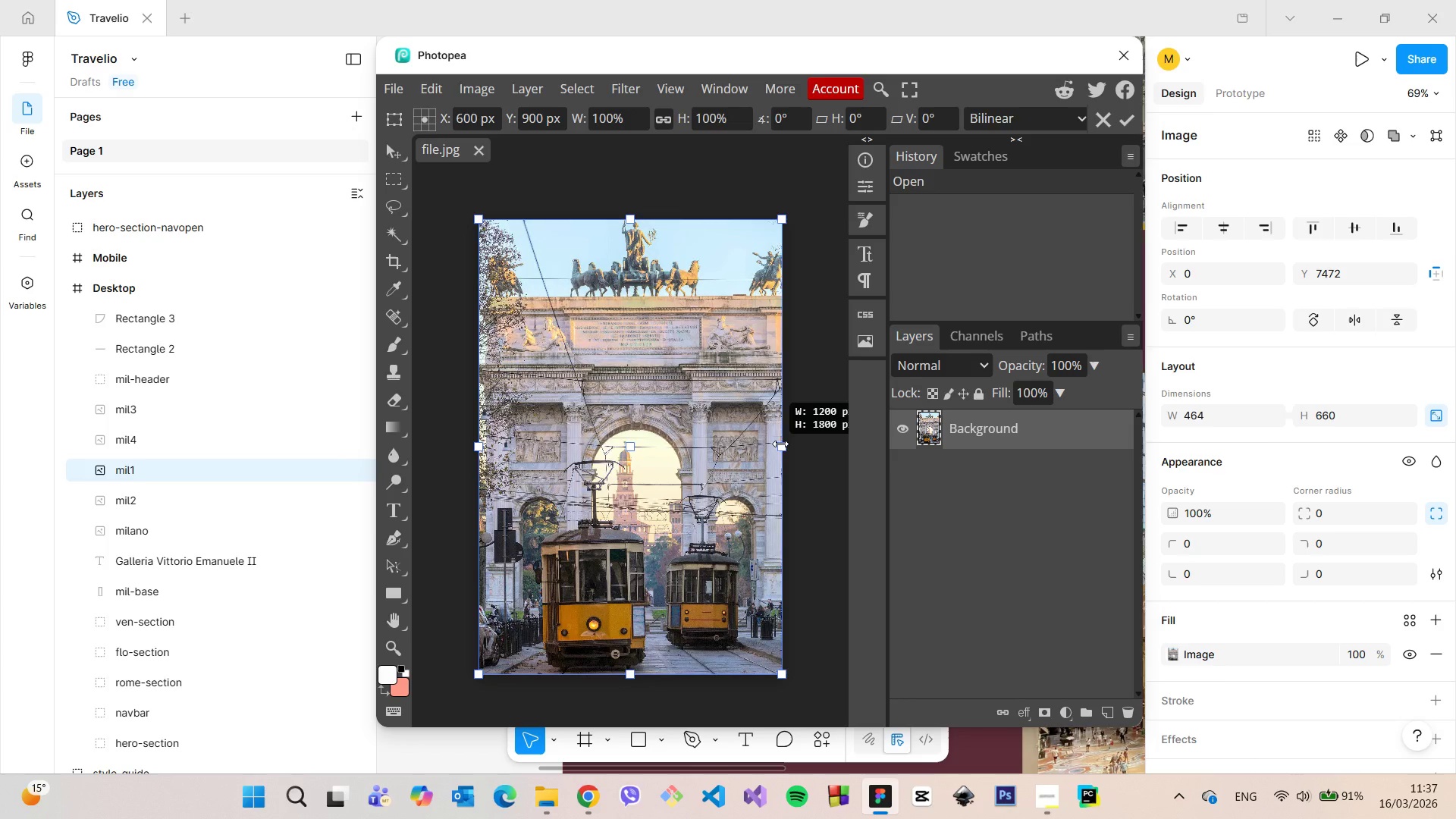 
wait(5.28)
 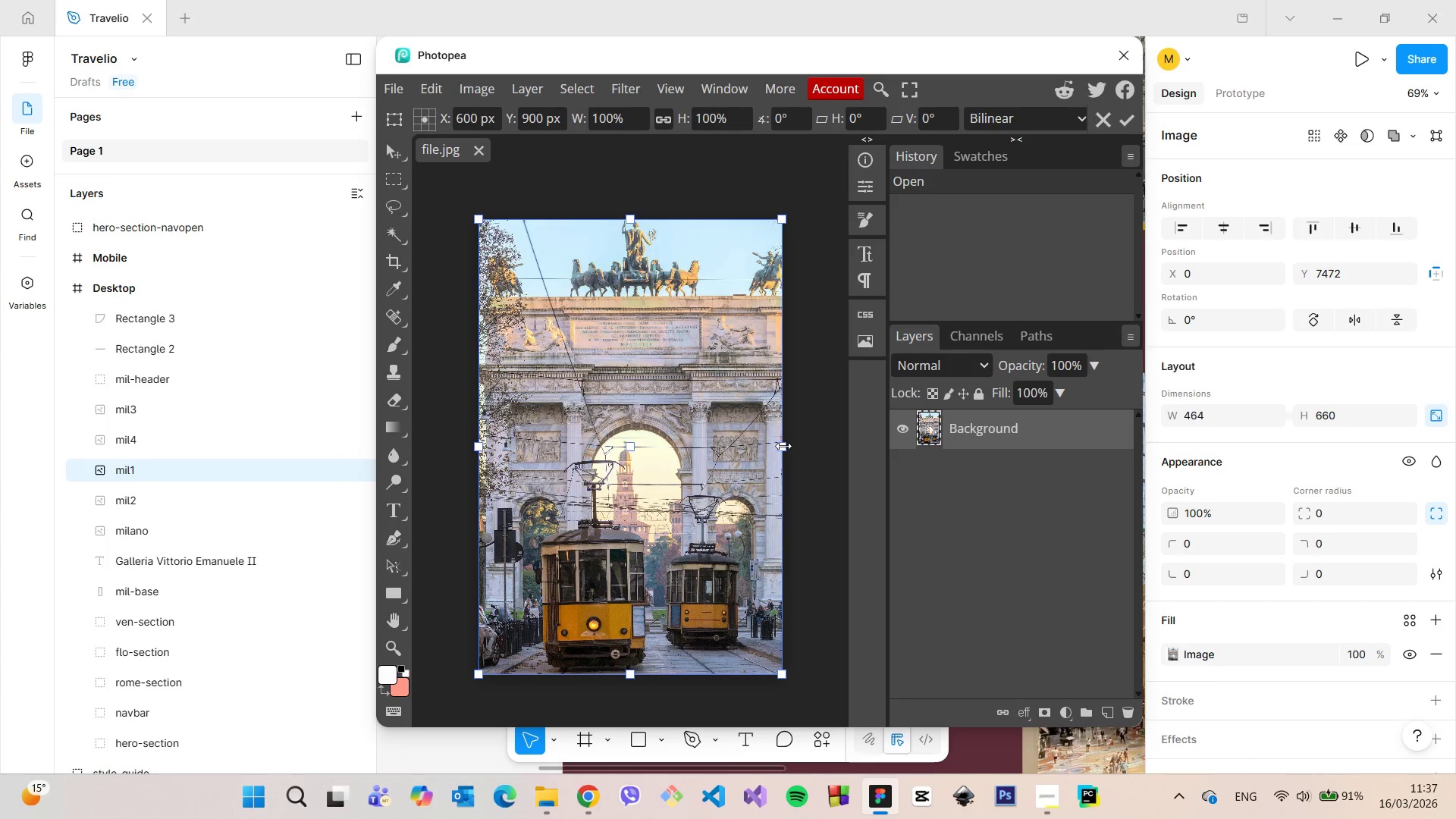 
left_click([660, 113])
 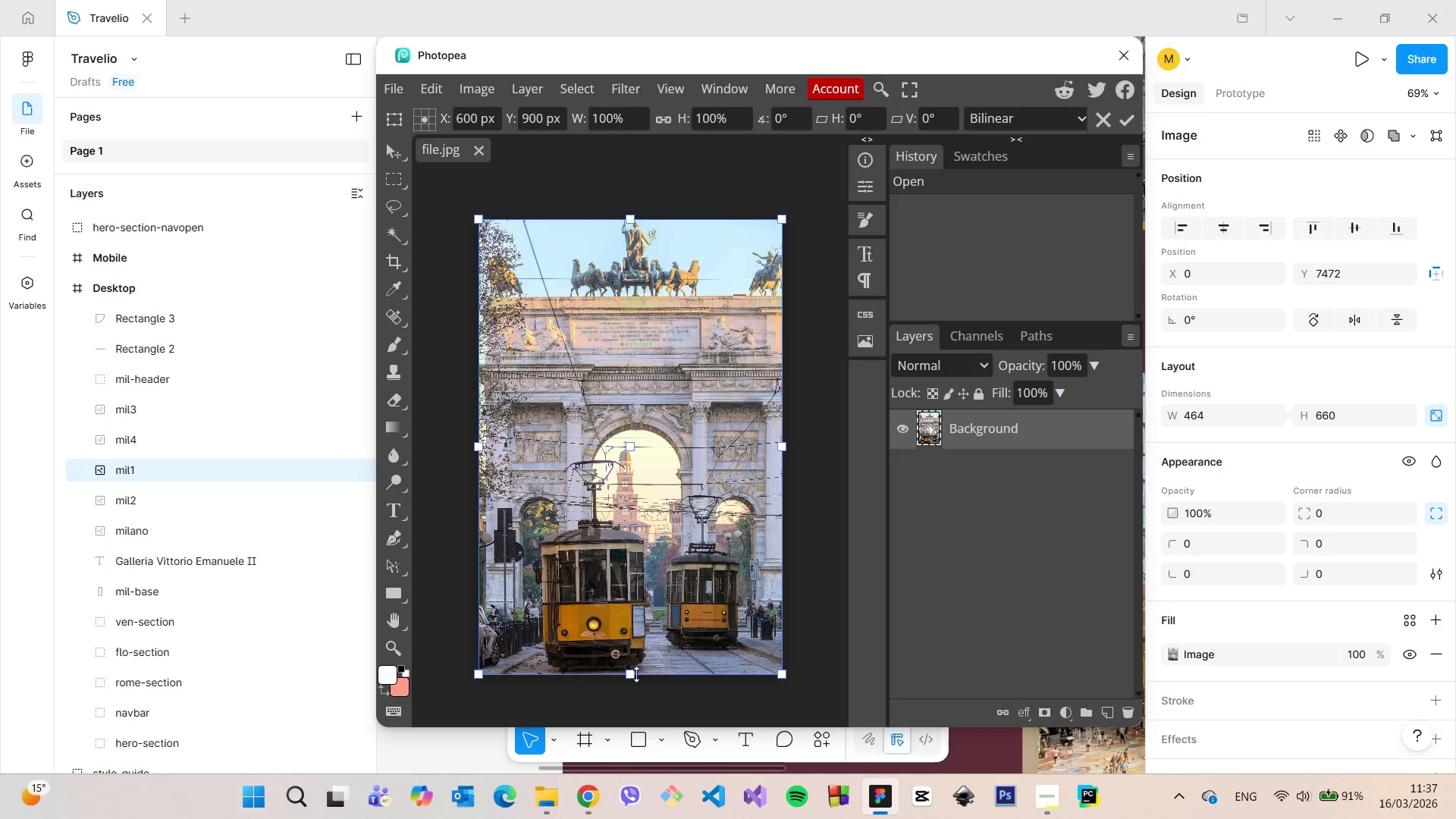 
left_click_drag(start_coordinate=[630, 672], to_coordinate=[645, 619])
 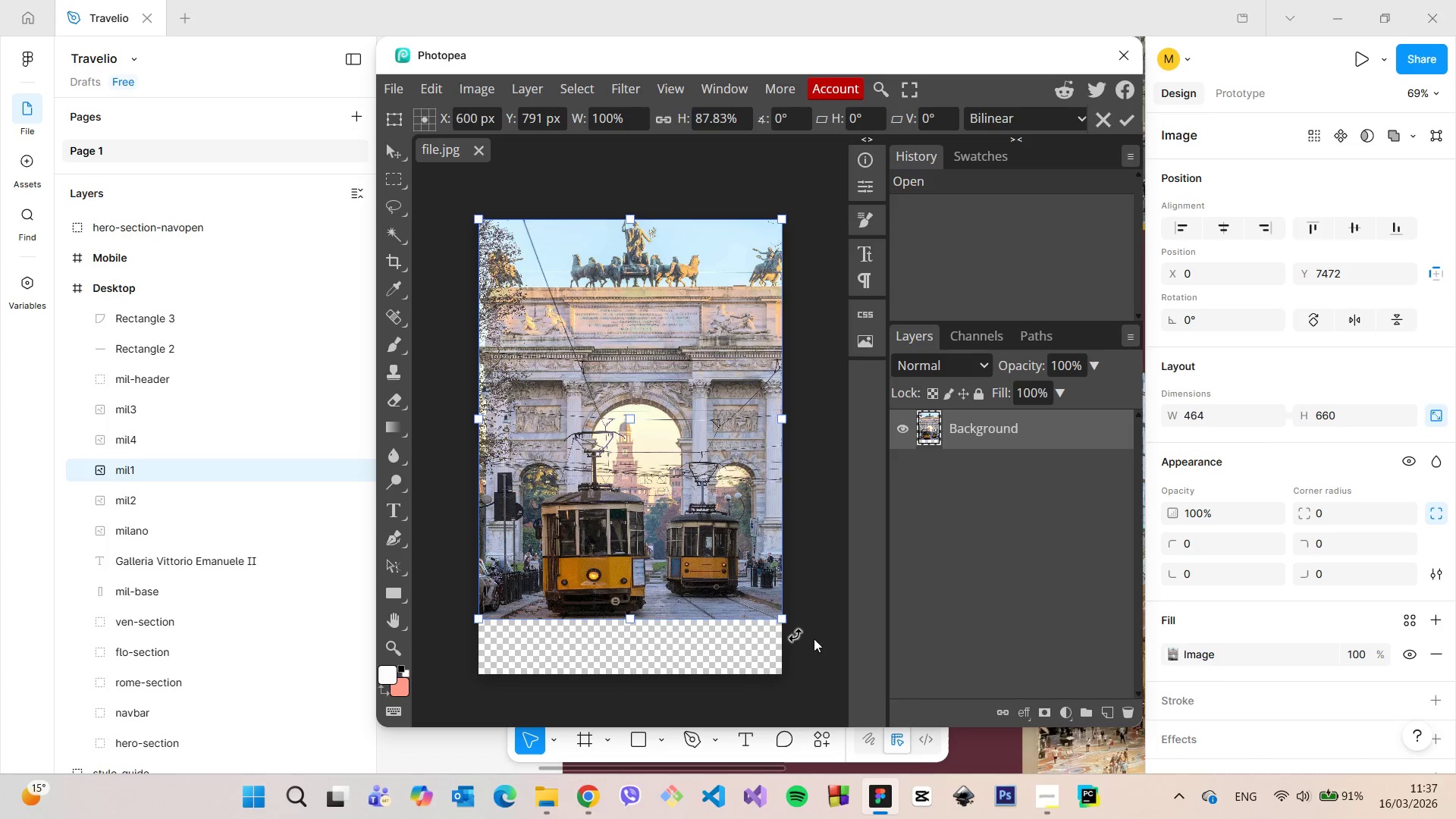 
left_click([825, 639])
 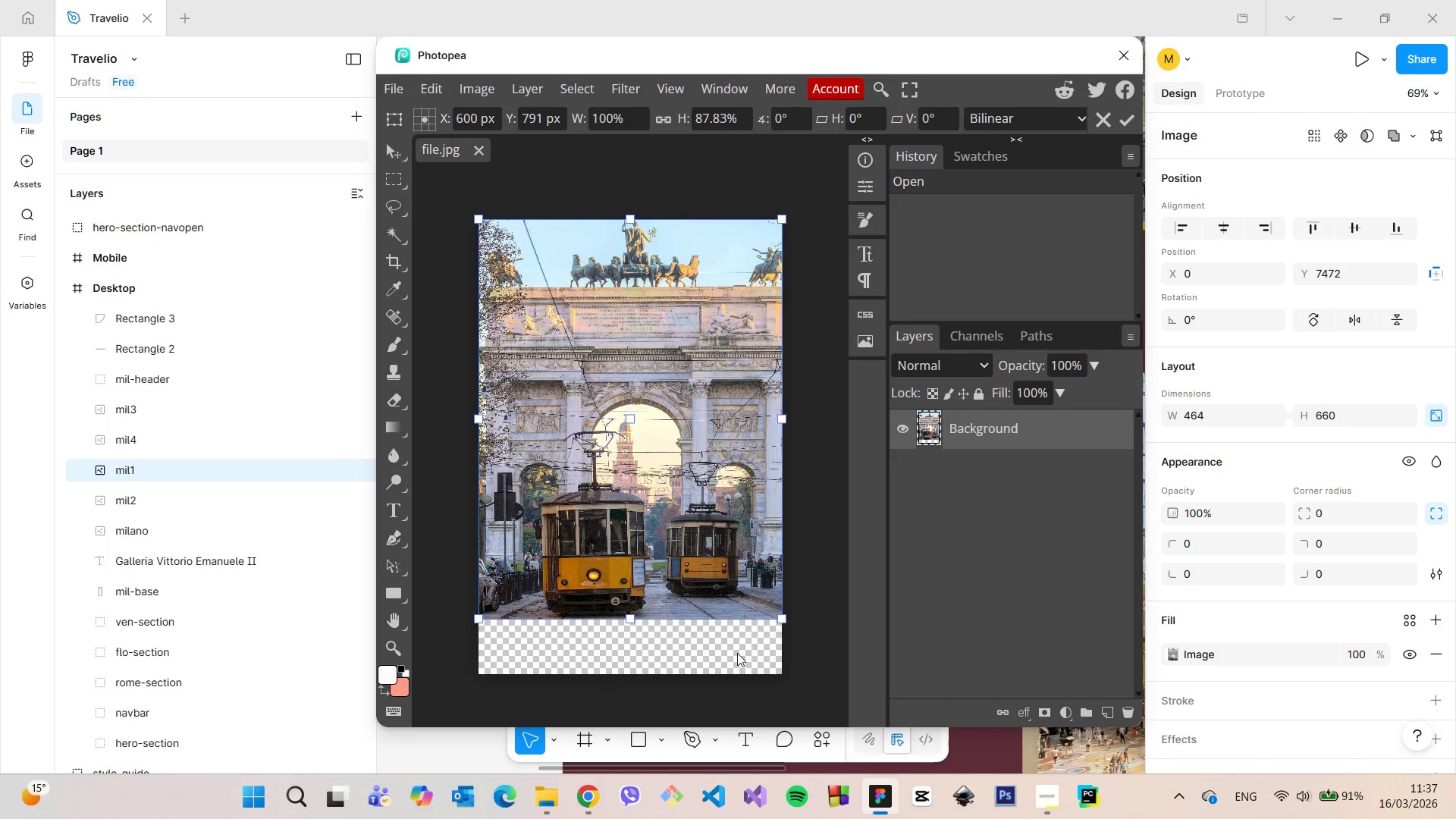 
left_click([737, 653])
 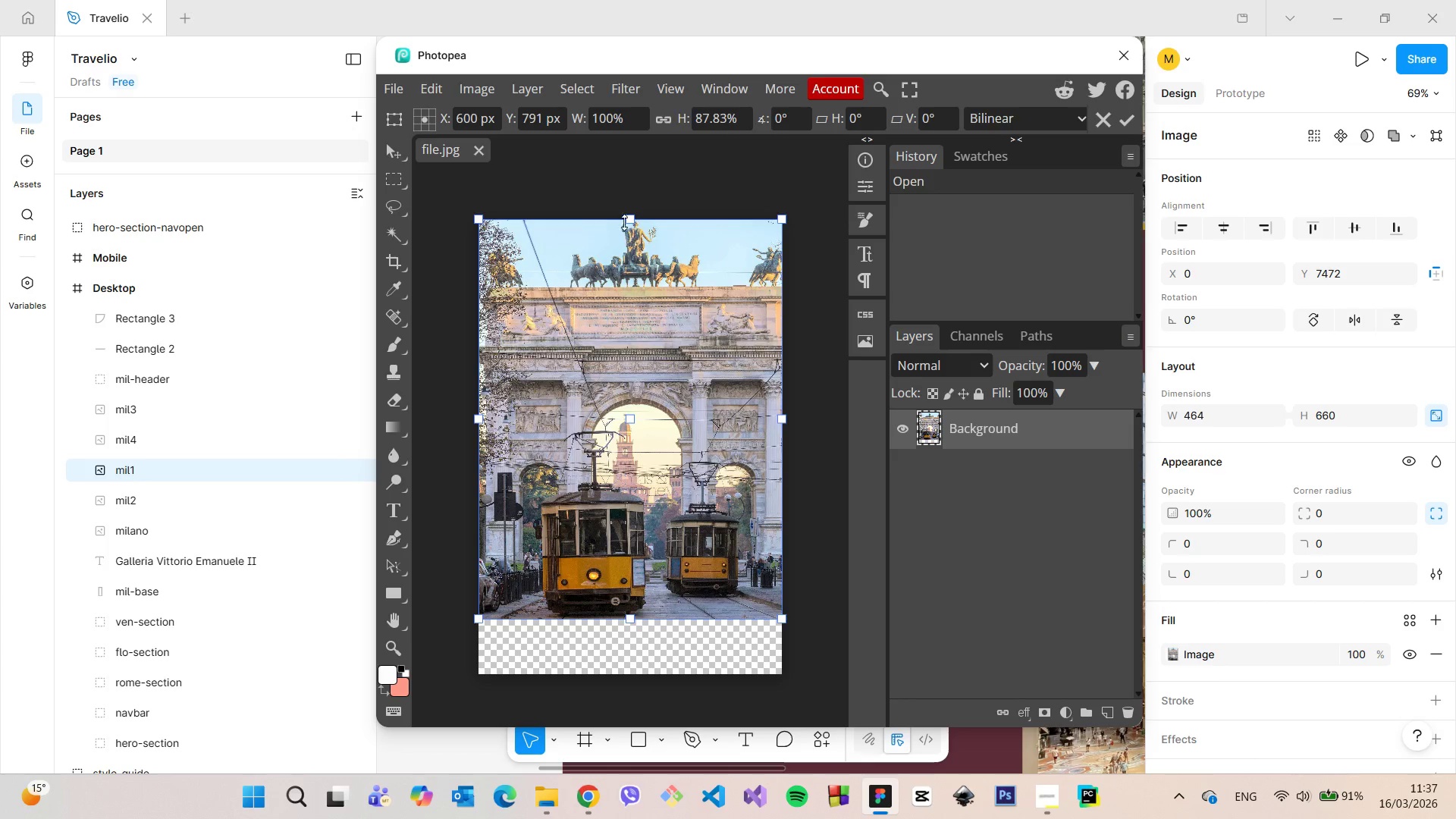 
left_click_drag(start_coordinate=[629, 218], to_coordinate=[639, 239])
 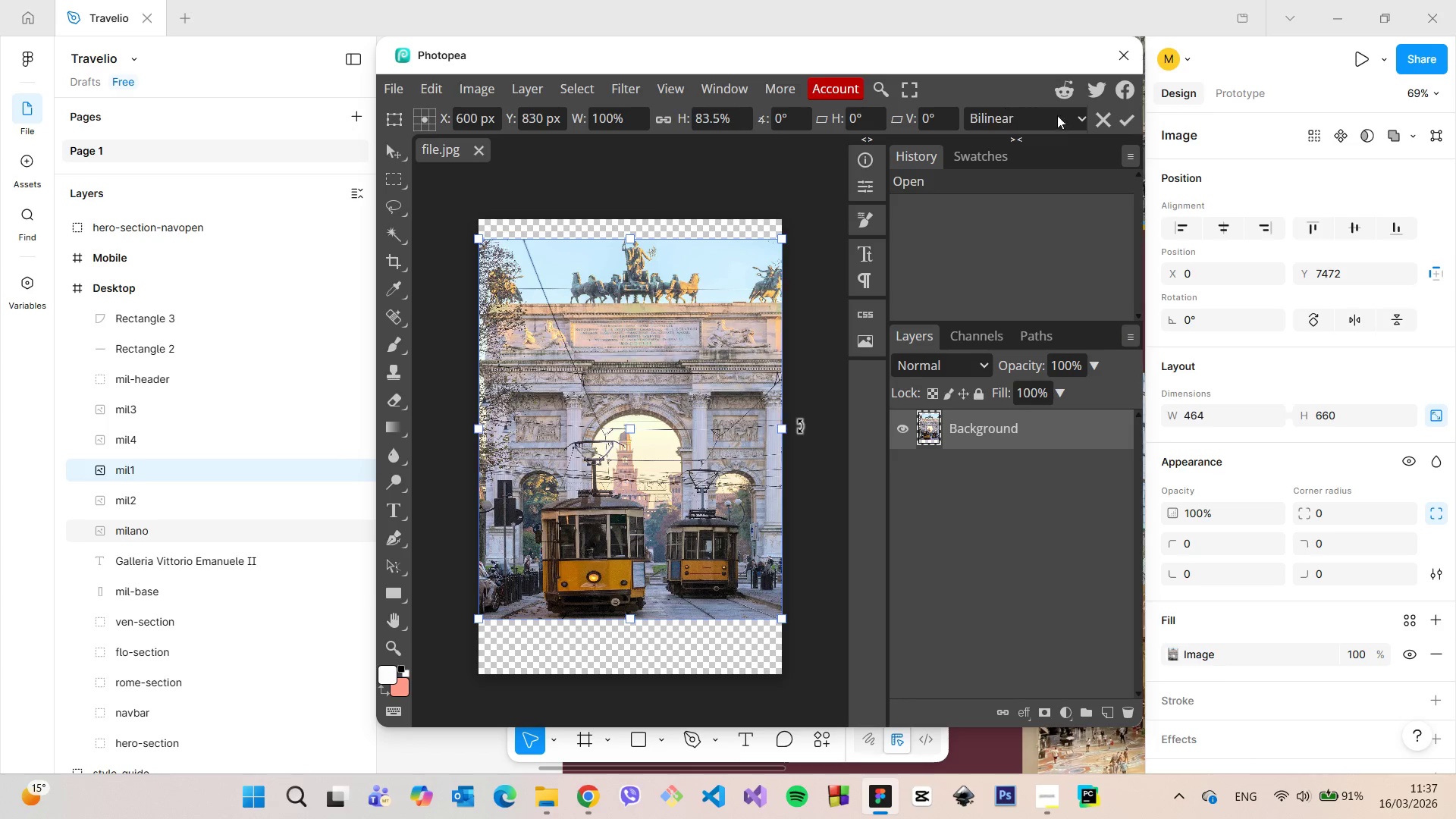 
left_click([1122, 124])
 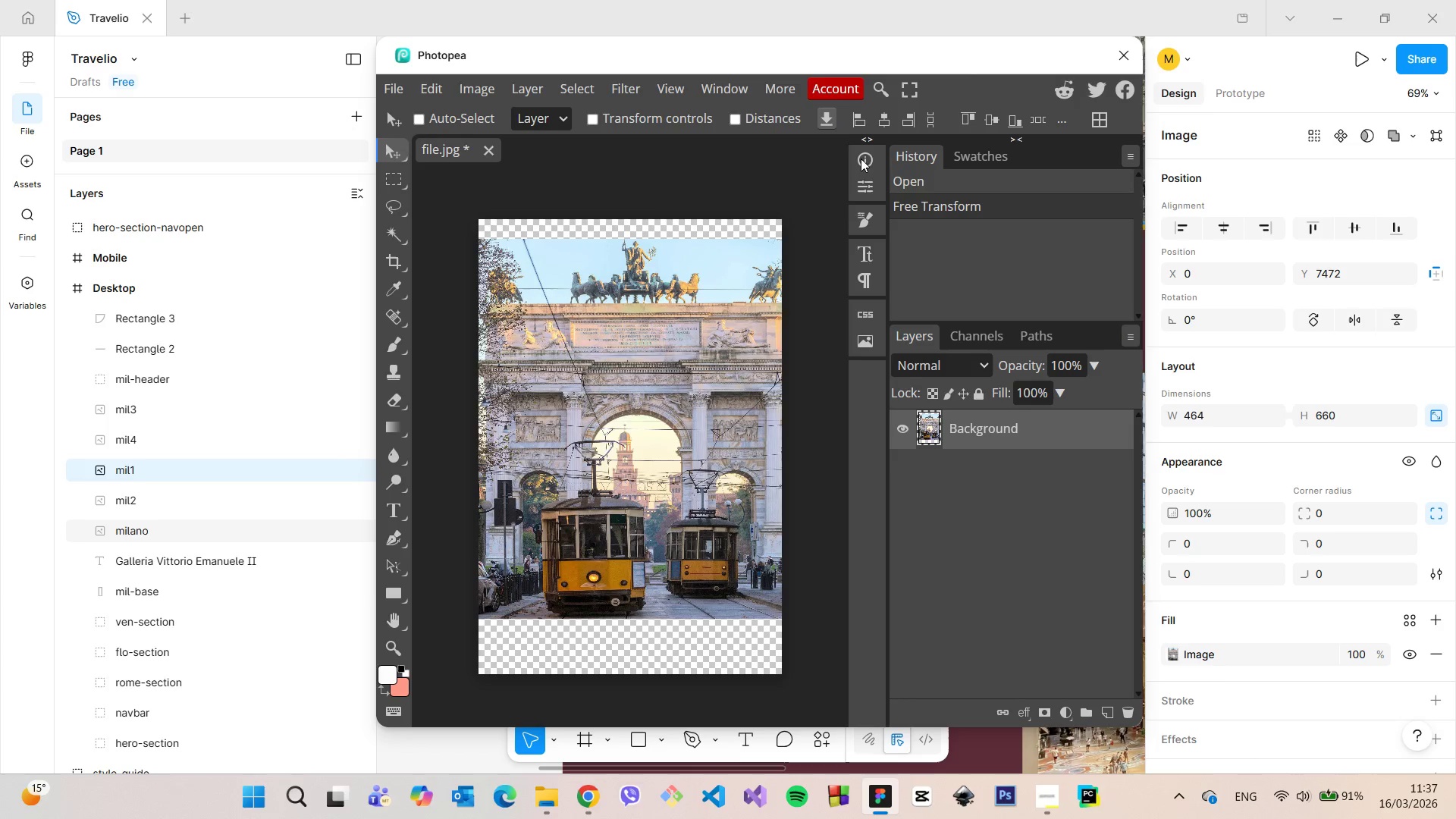 
left_click([1126, 50])
 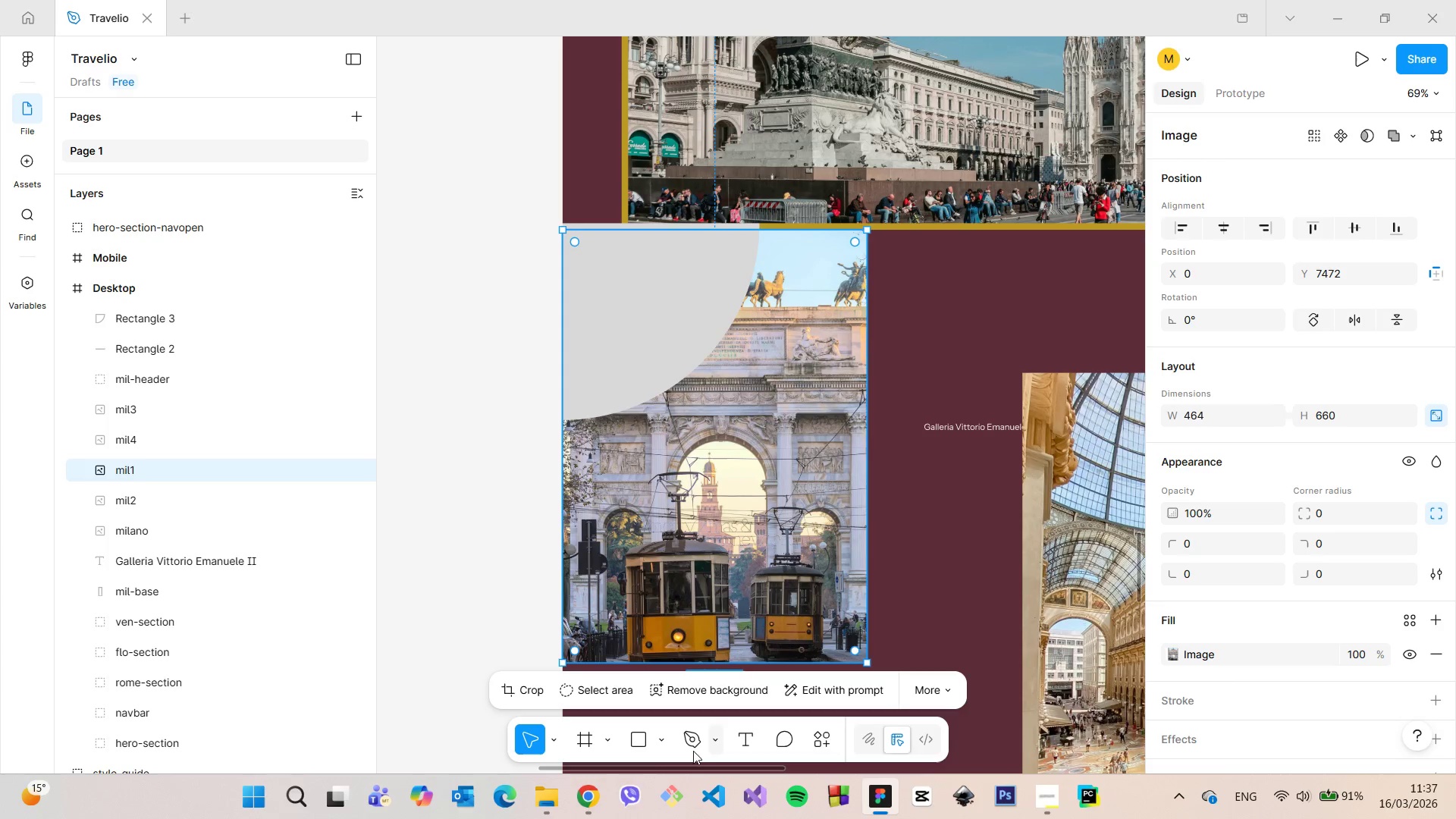 
left_click([594, 793])
 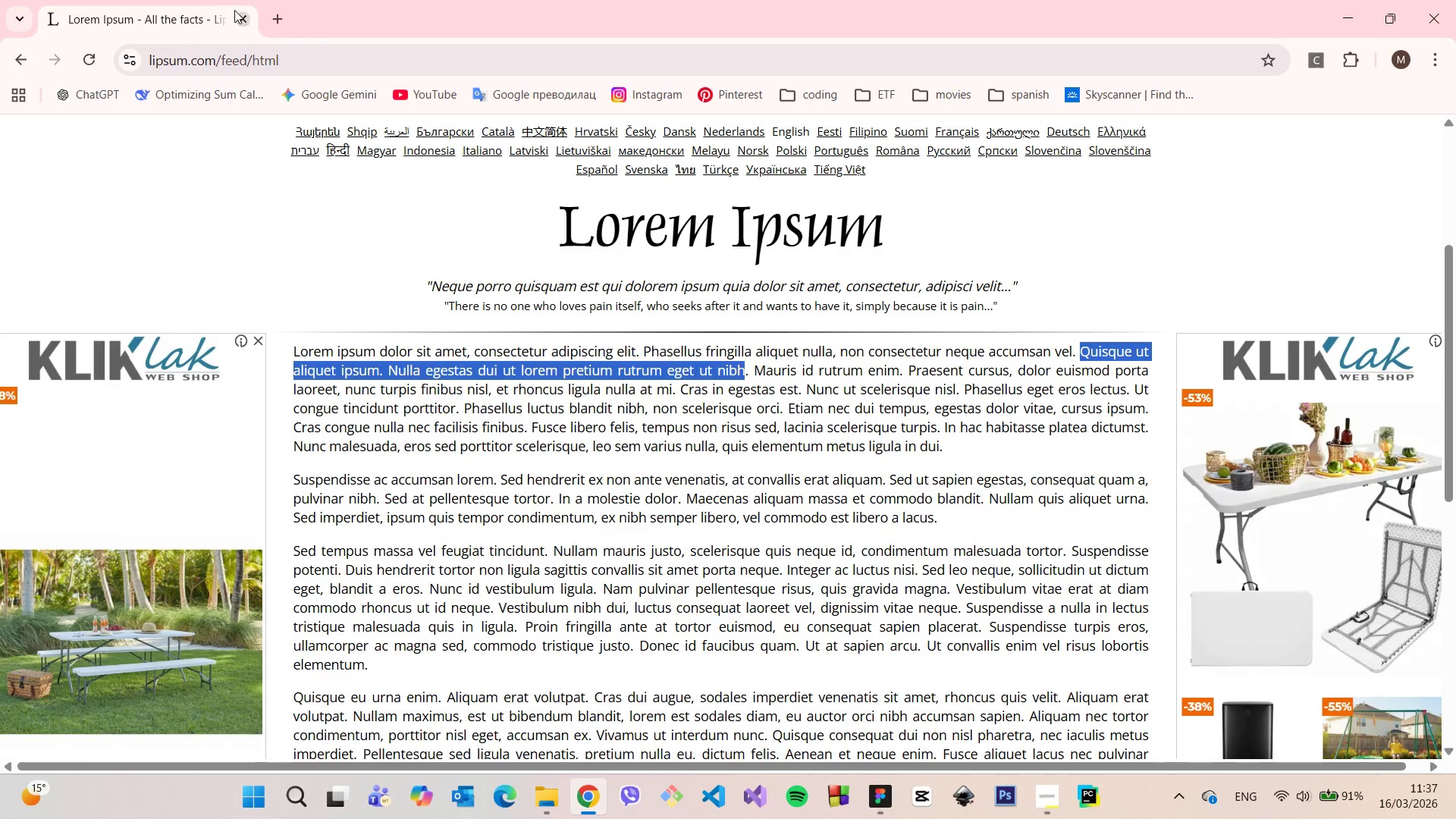 
left_click([281, 15])
 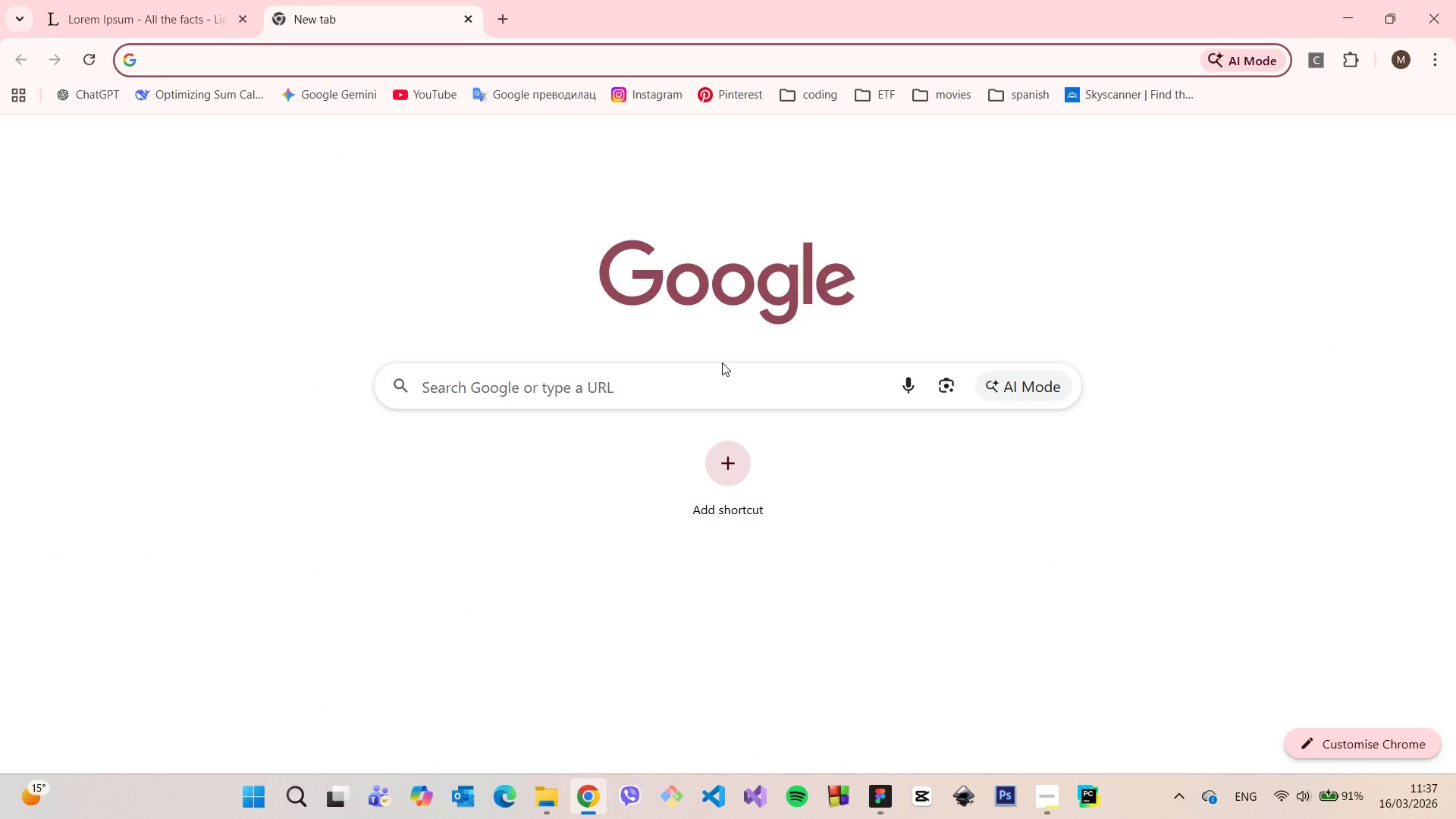 
left_click([712, 384])
 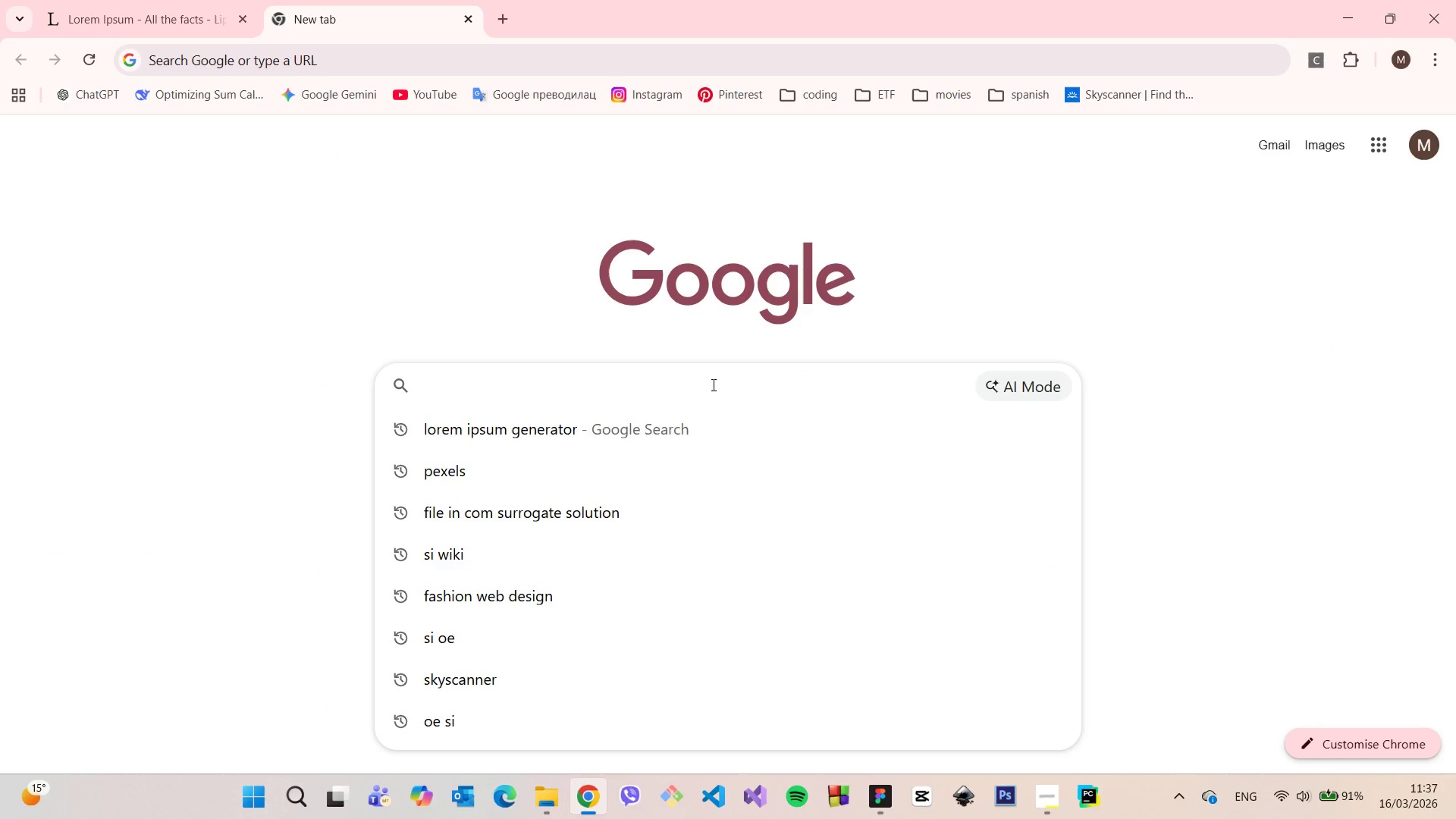 
type(pexels)
 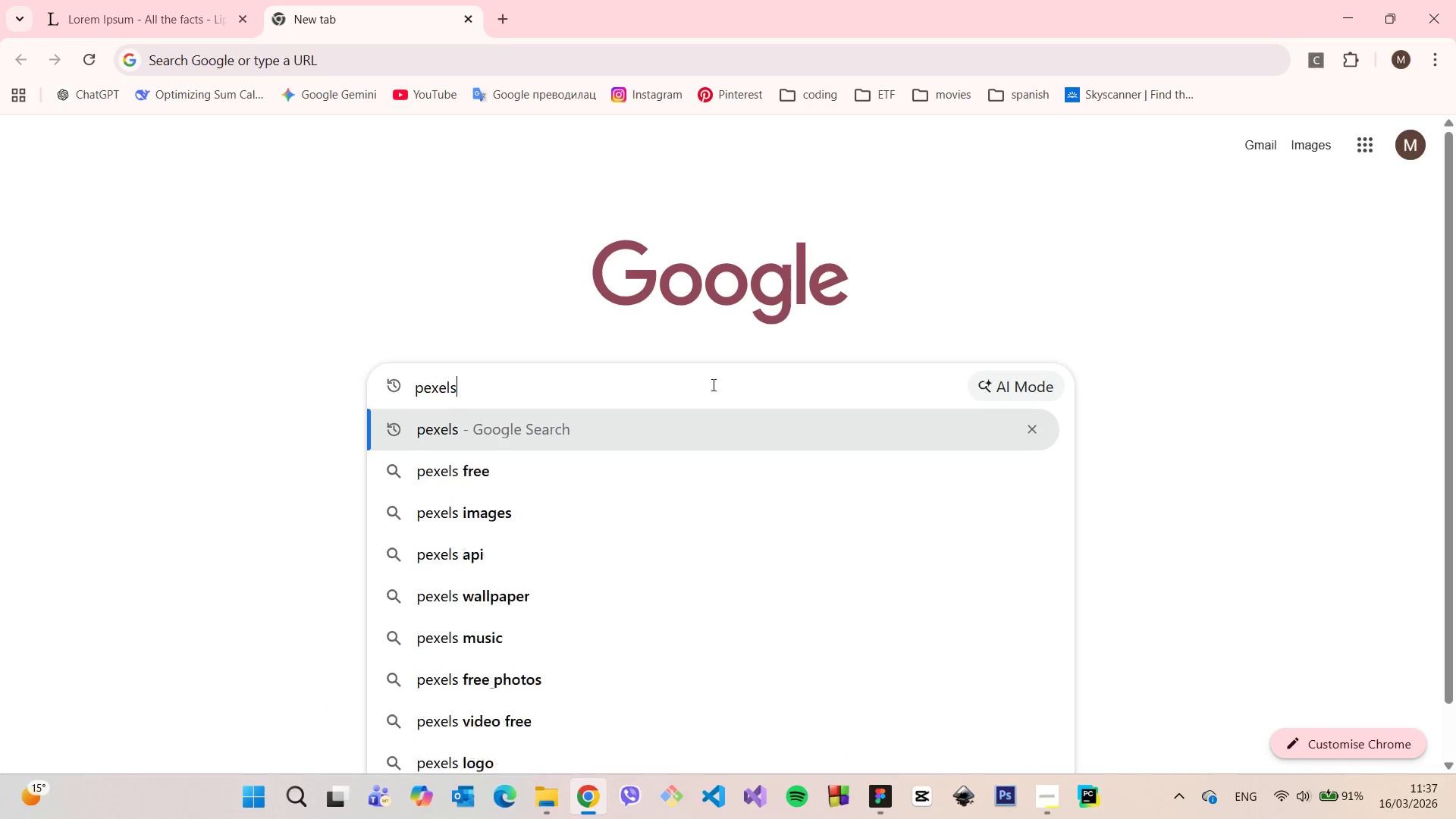 
key(Enter)
 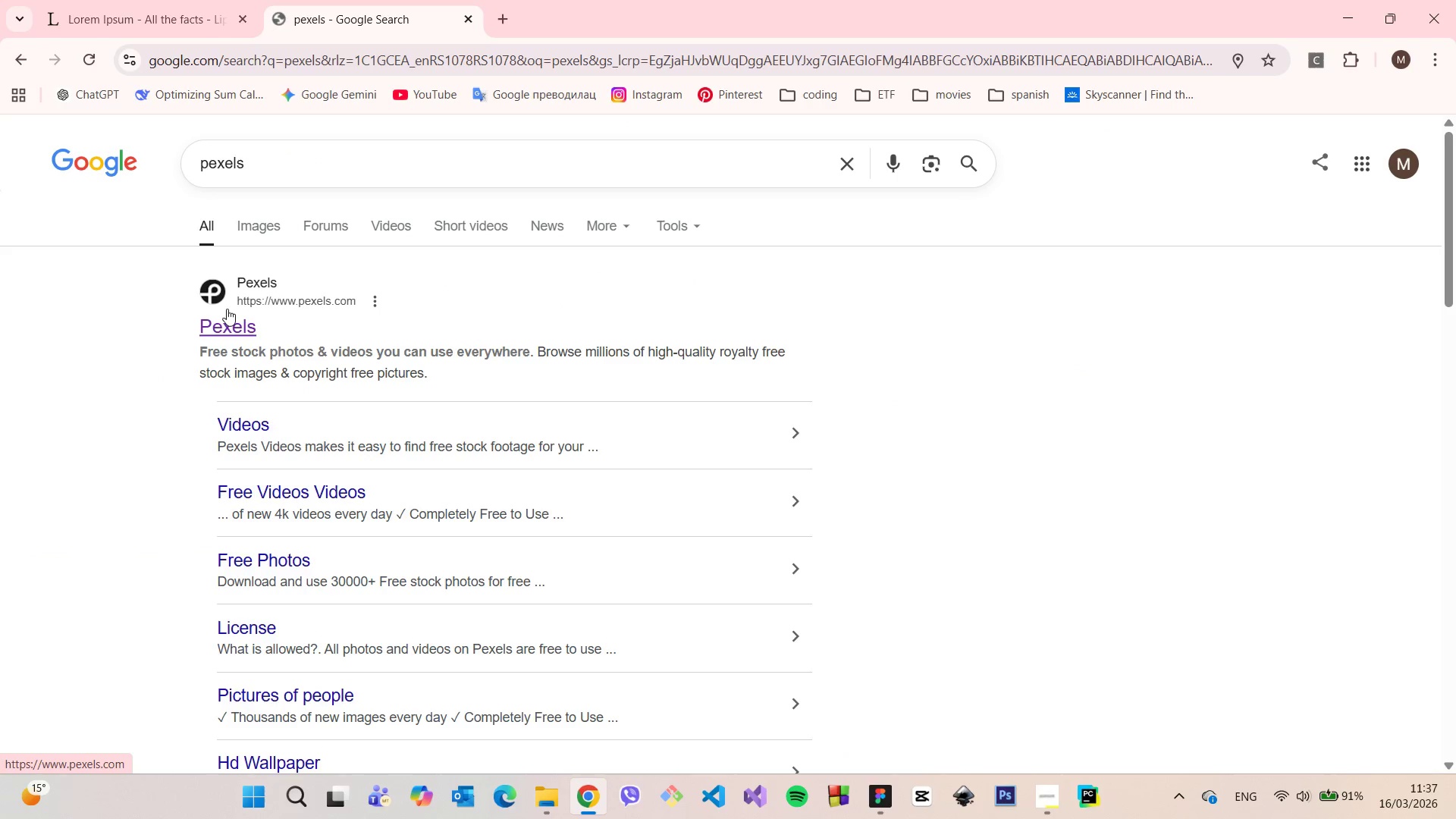 
left_click([228, 316])
 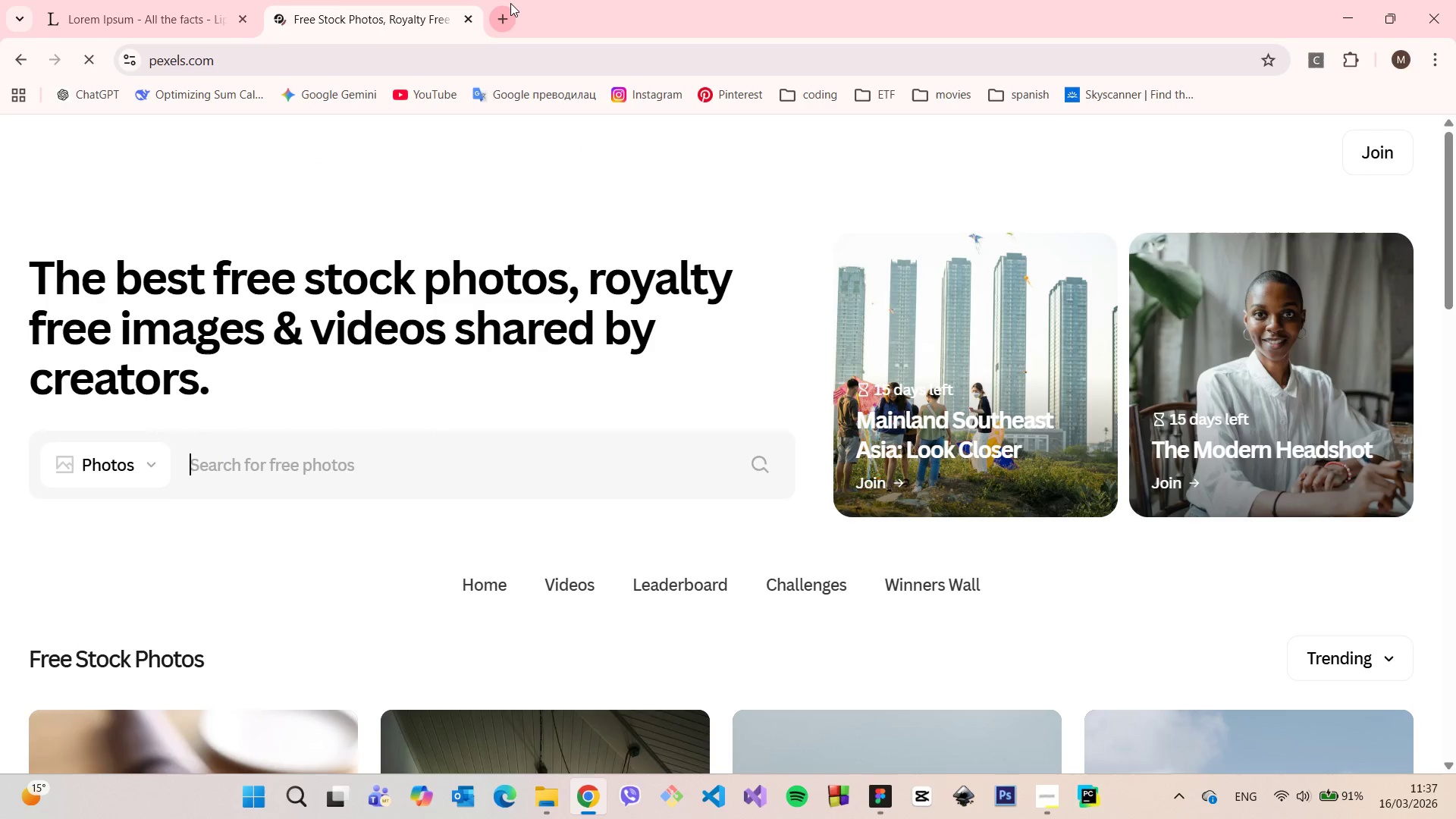 
left_click([507, 5])
 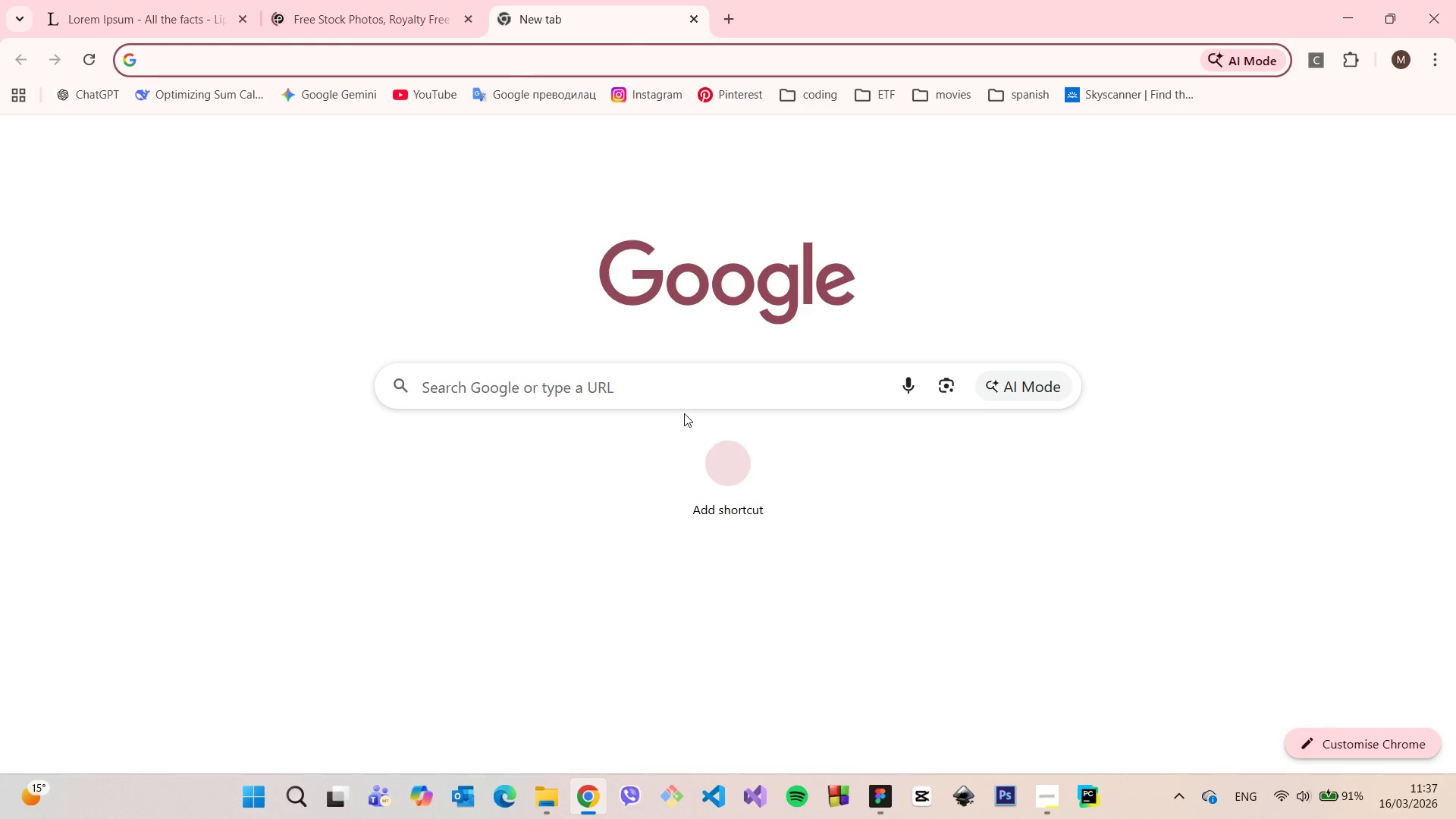 
left_click([679, 388])
 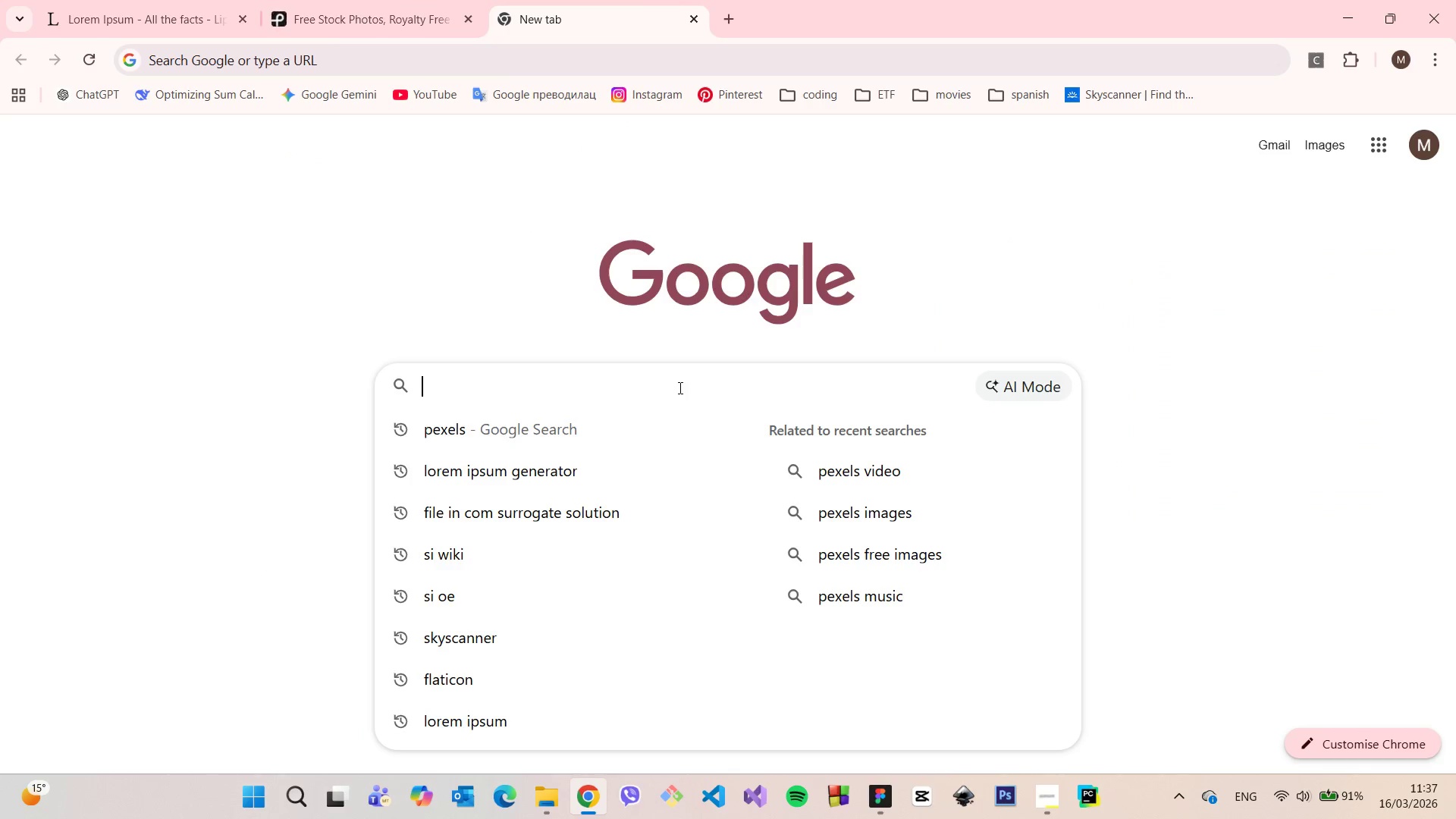 
type(milano arc de )
 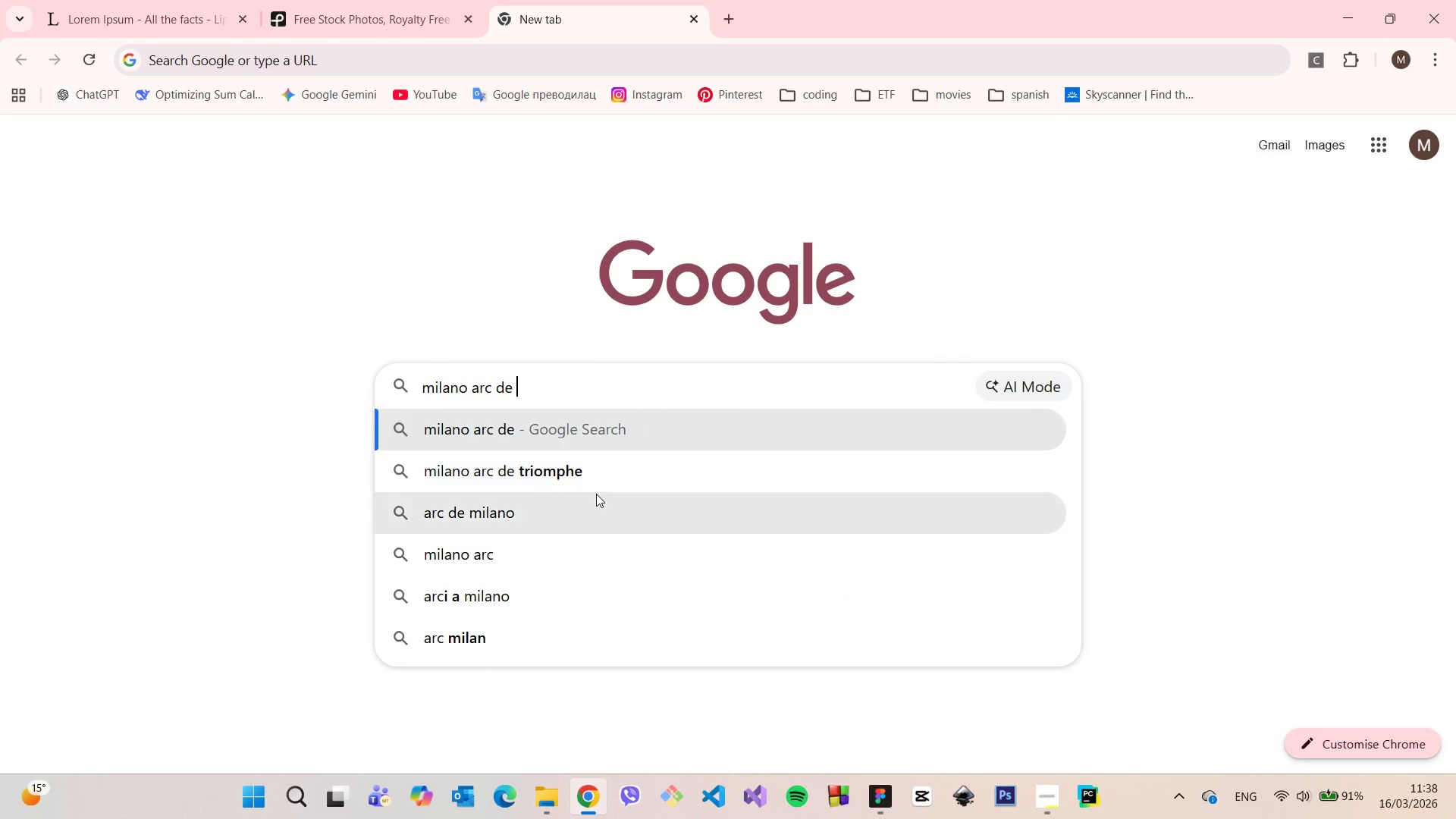 
left_click([586, 479])
 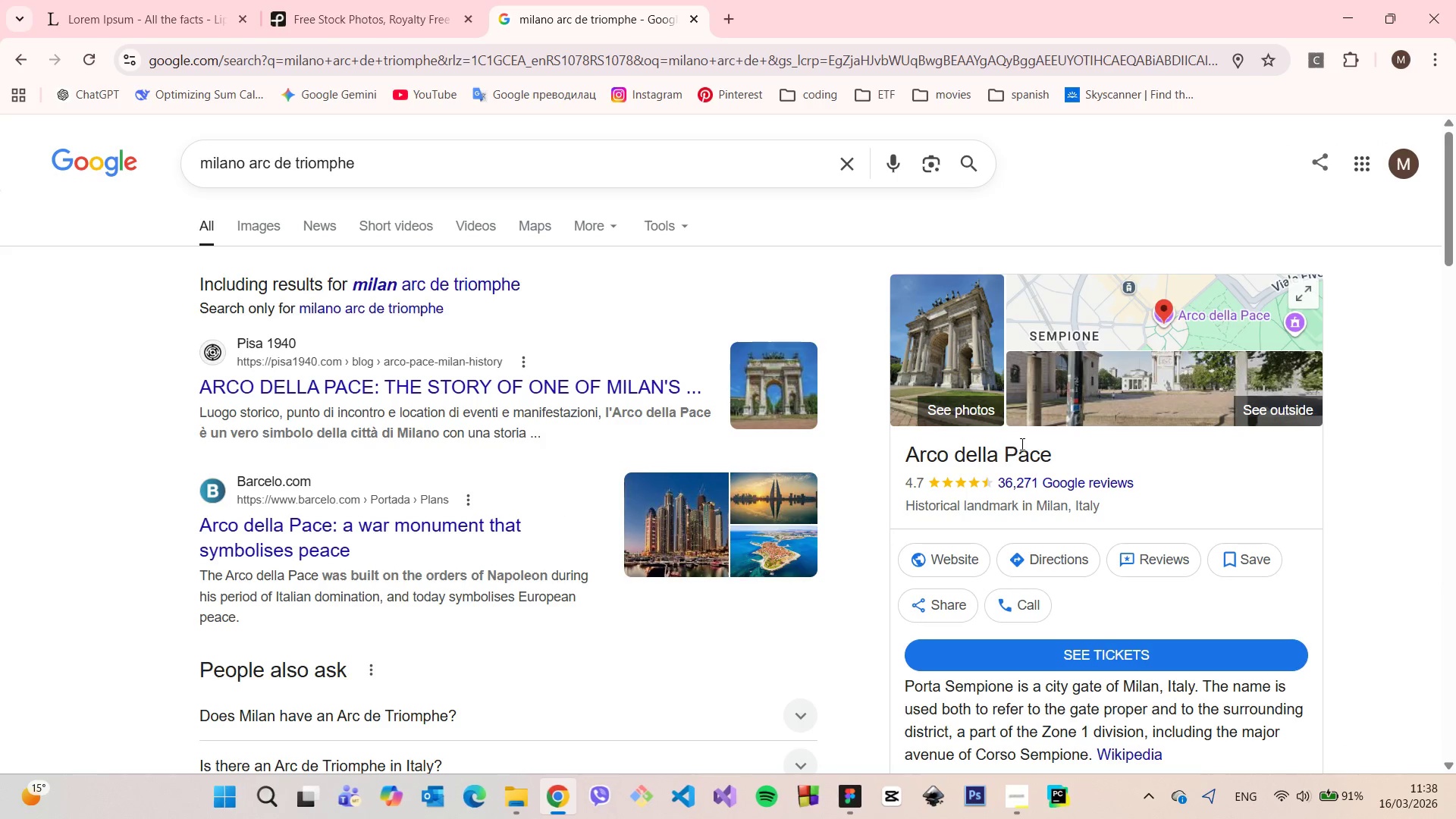 
left_click_drag(start_coordinate=[1059, 448], to_coordinate=[911, 451])
 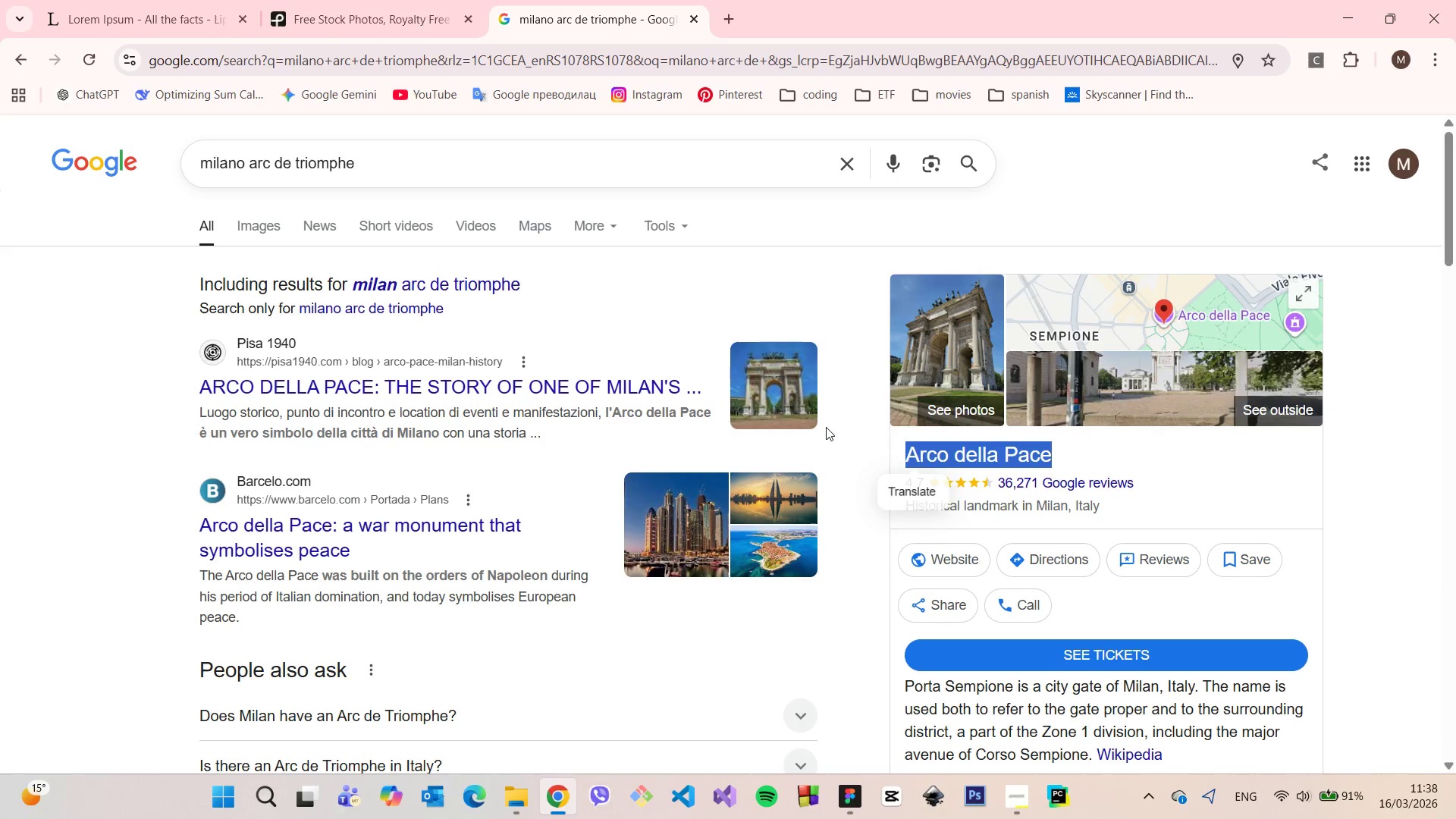 
key(Control+C)
 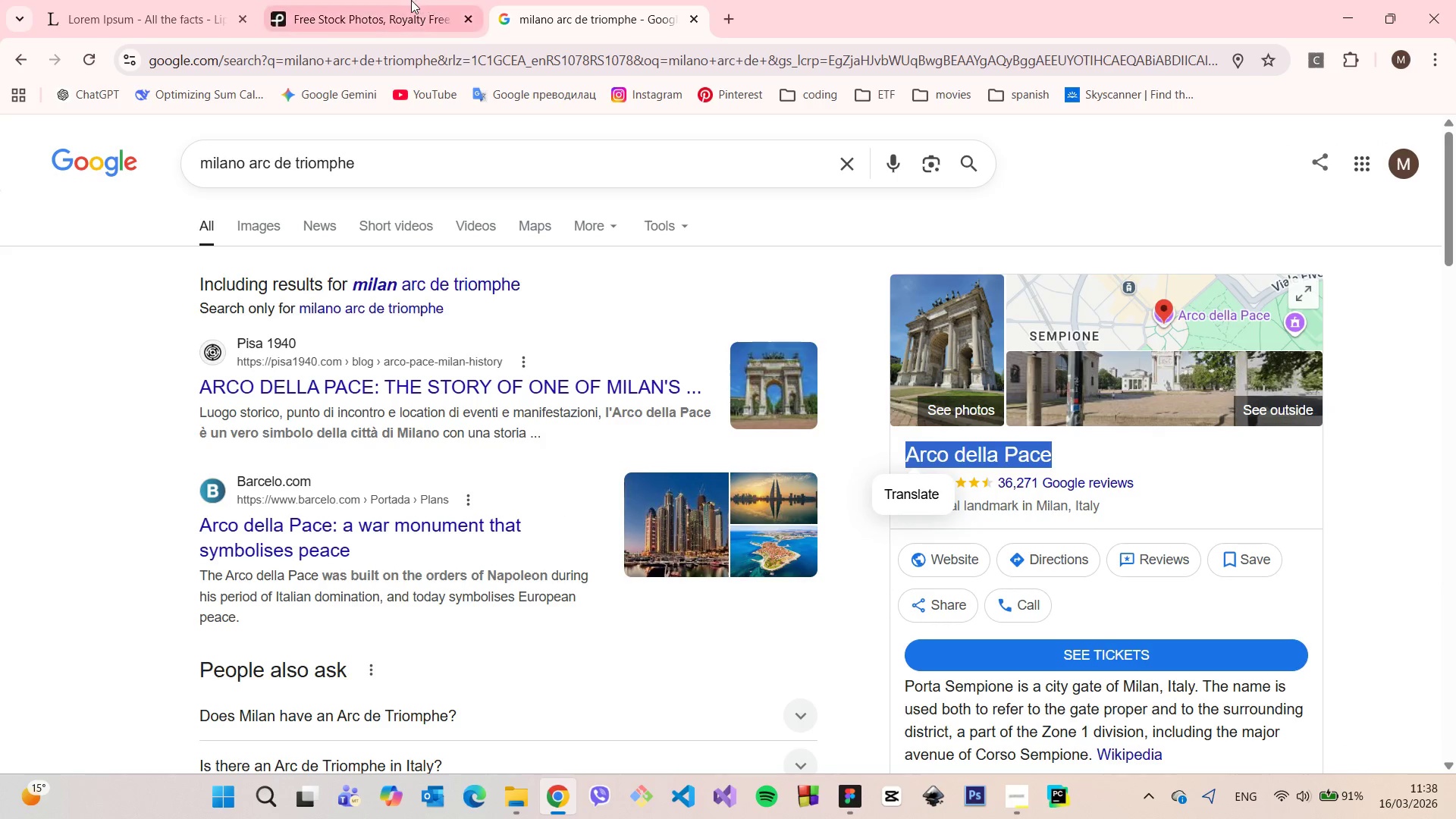 
left_click([410, 0])
 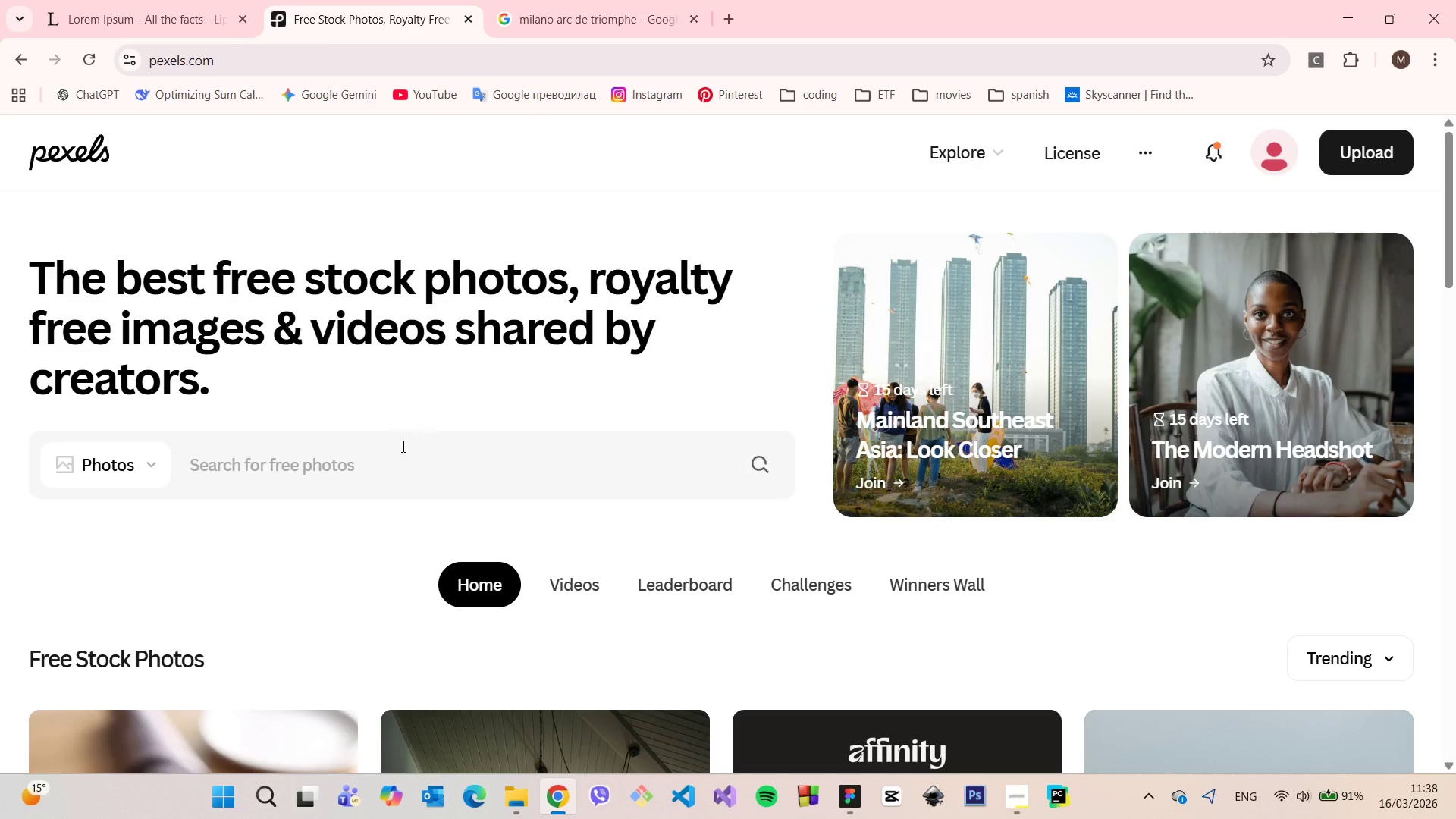 
left_click([396, 450])
 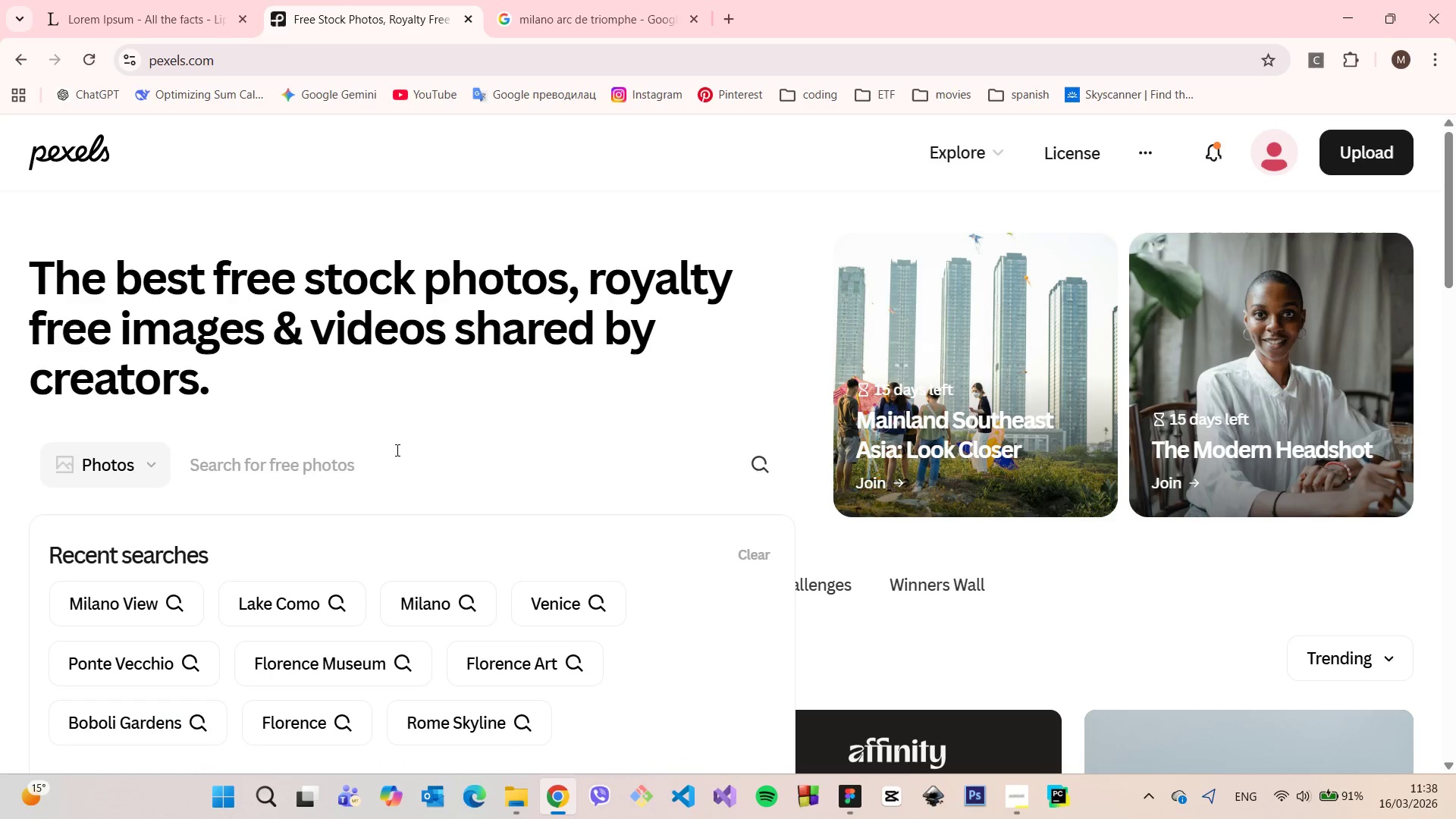 
key(Control+ControlLeft)
 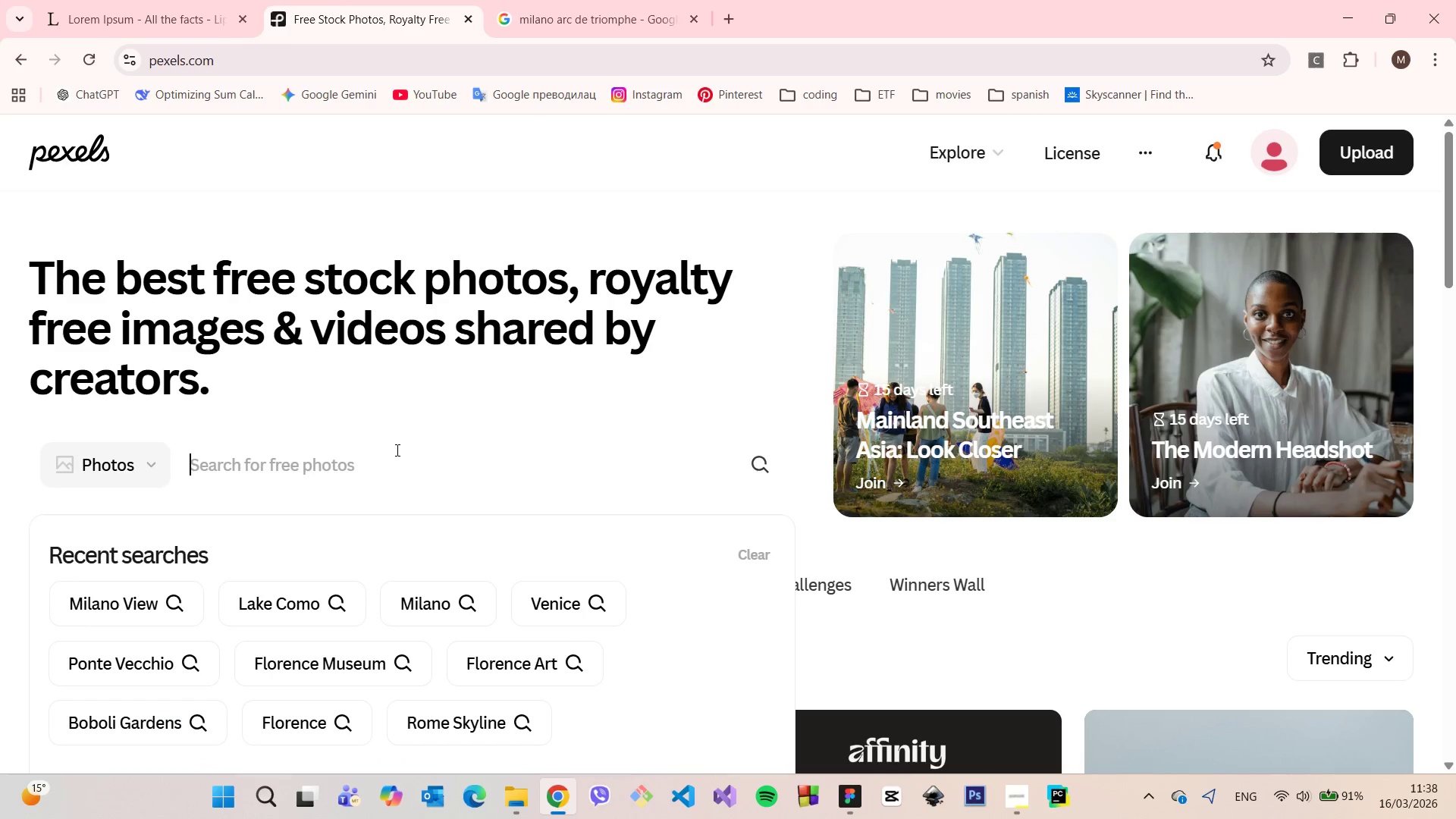 
key(Control+V)
 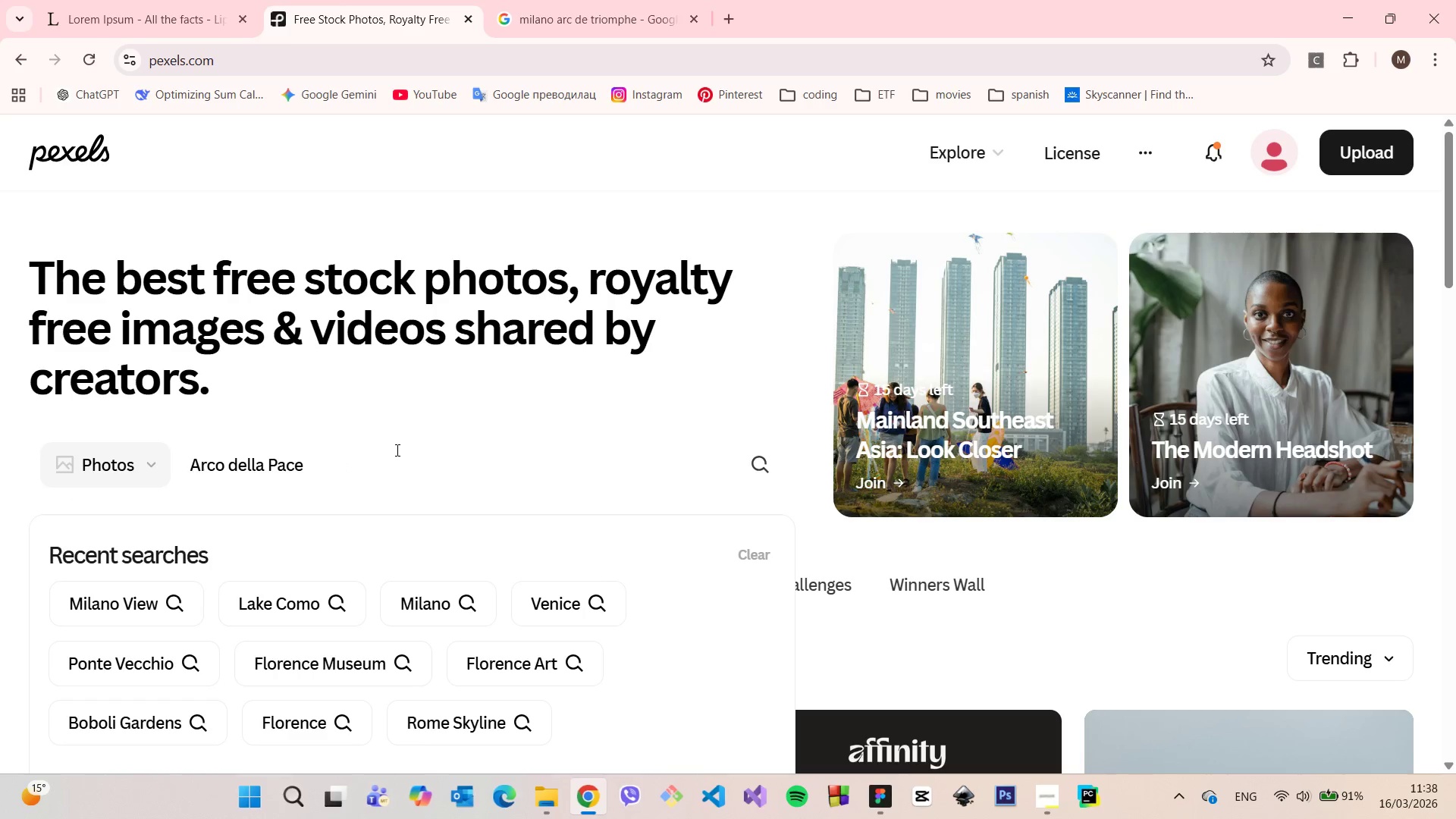 
key(Enter)
 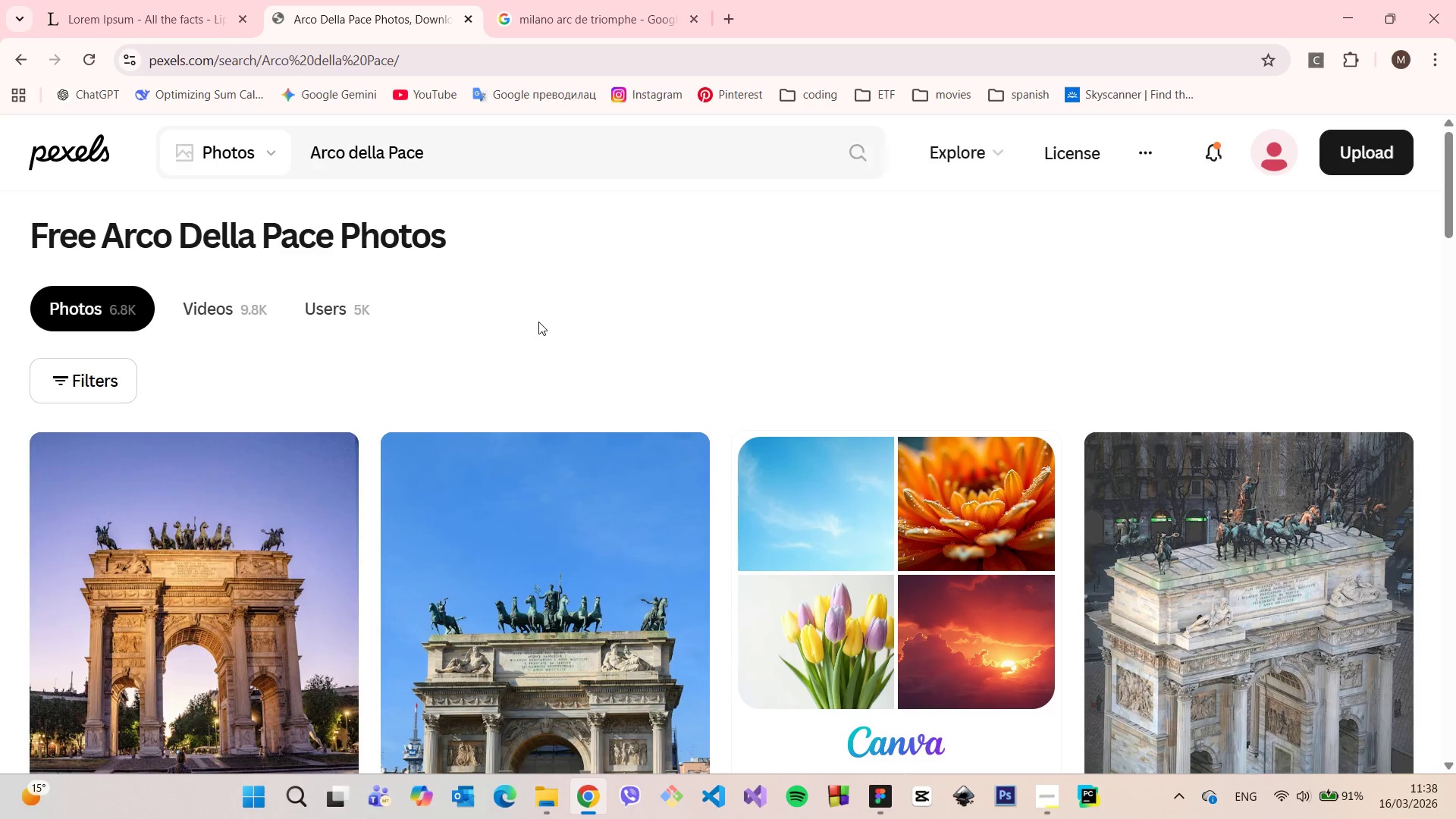 
wait(5.47)
 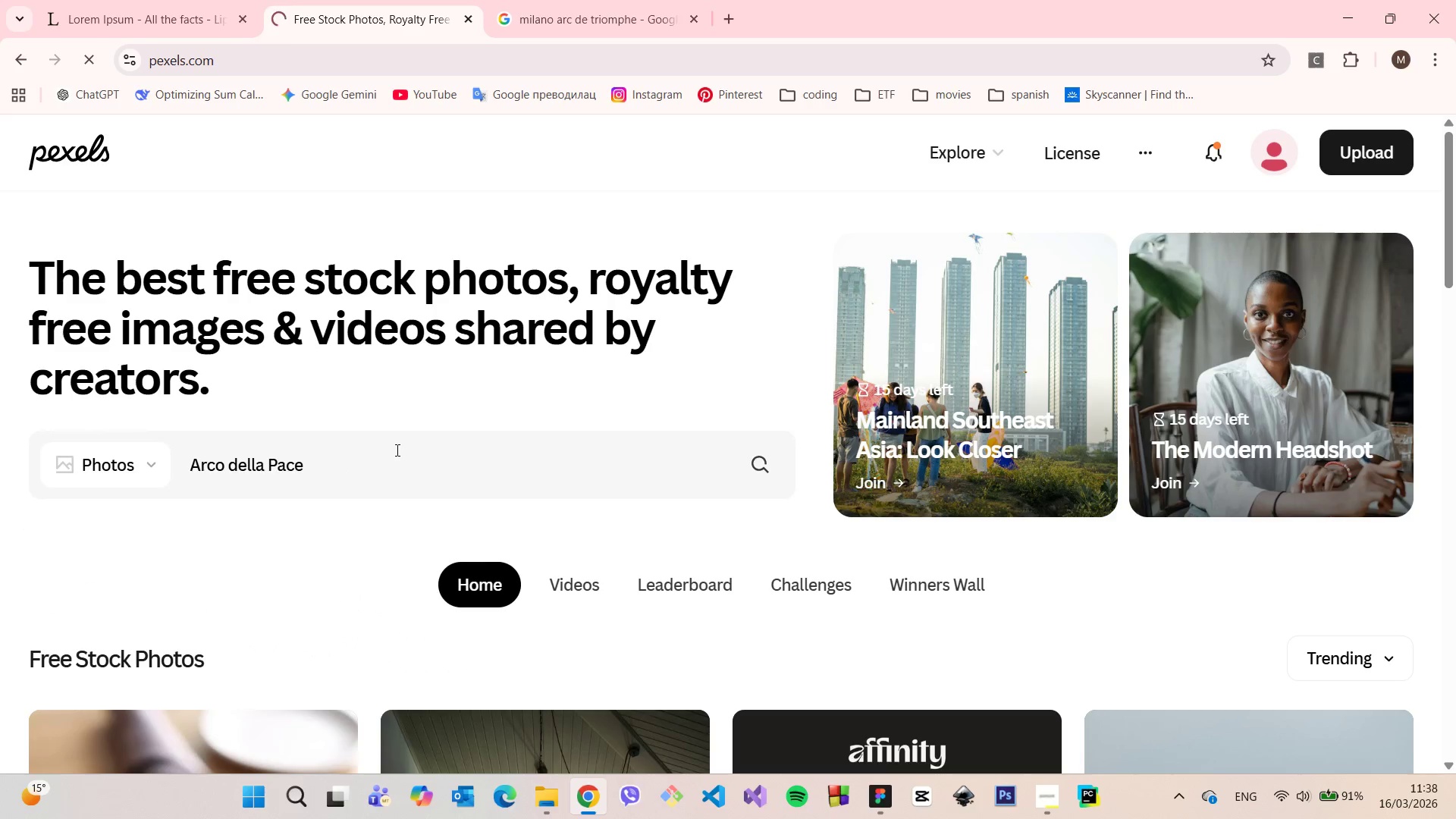 
scroll: coordinate [556, 317], scroll_direction: down, amount: 12.0
 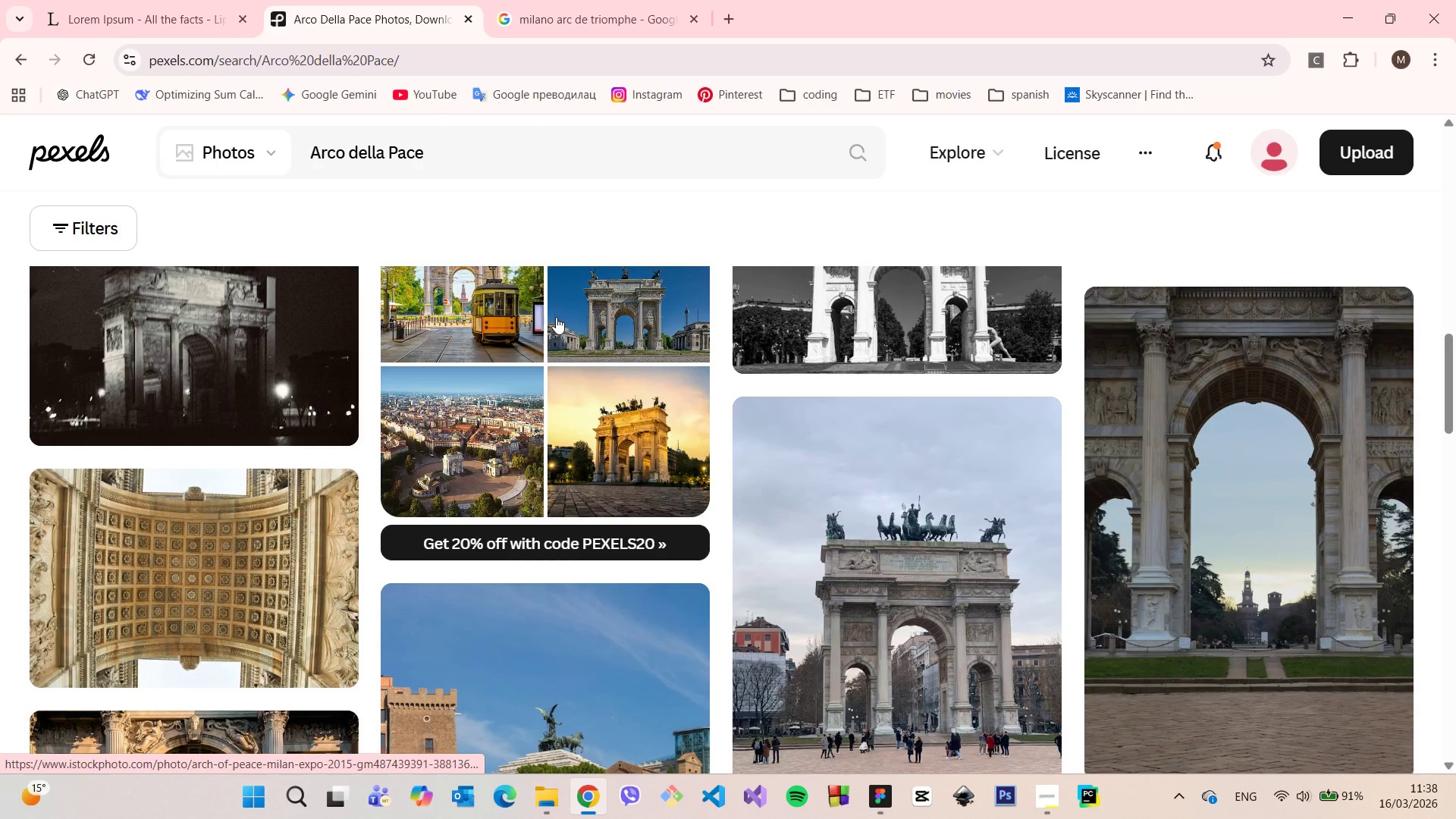 
scroll: coordinate [556, 317], scroll_direction: down, amount: 9.0
 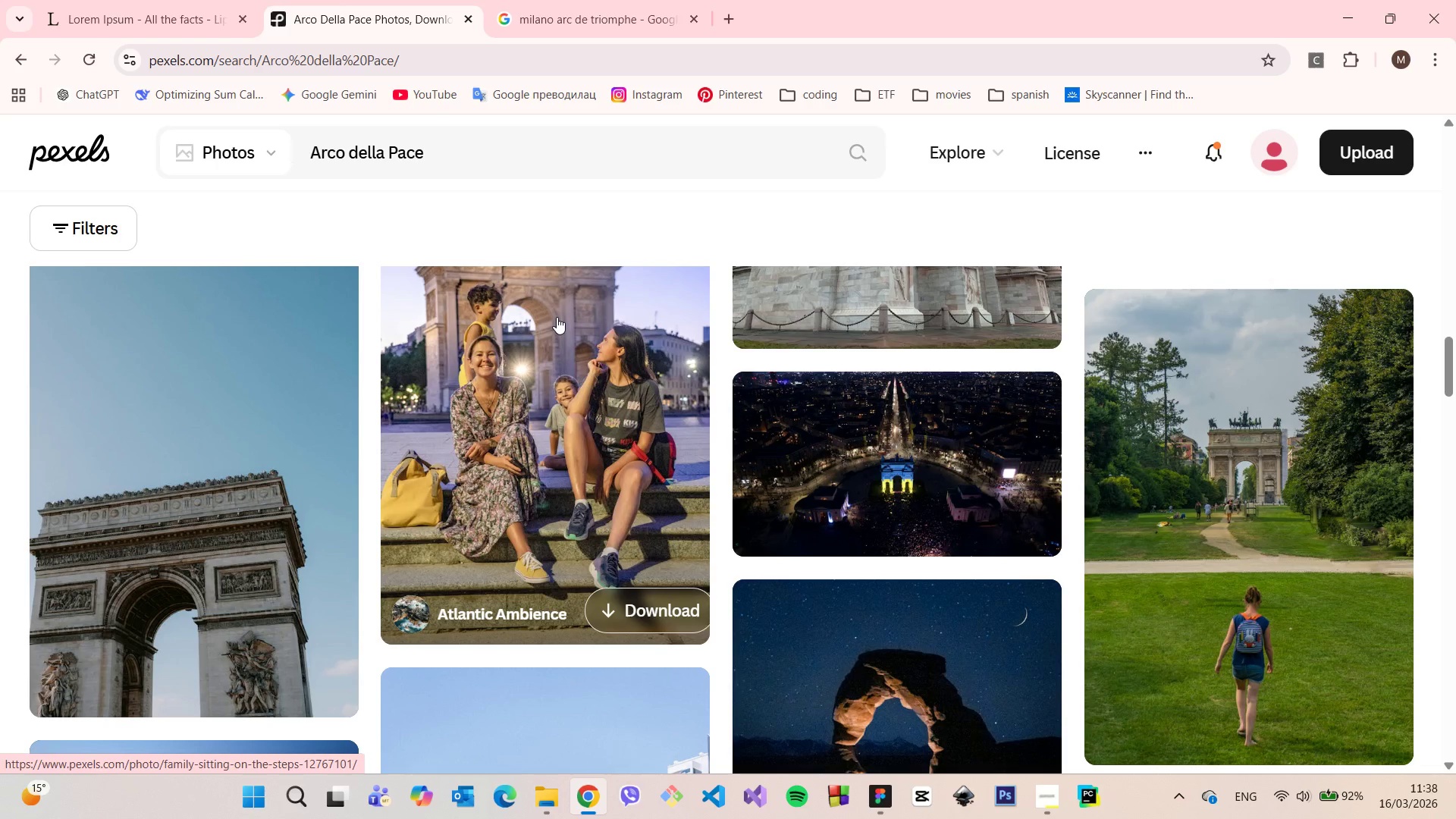 
wait(5.65)
 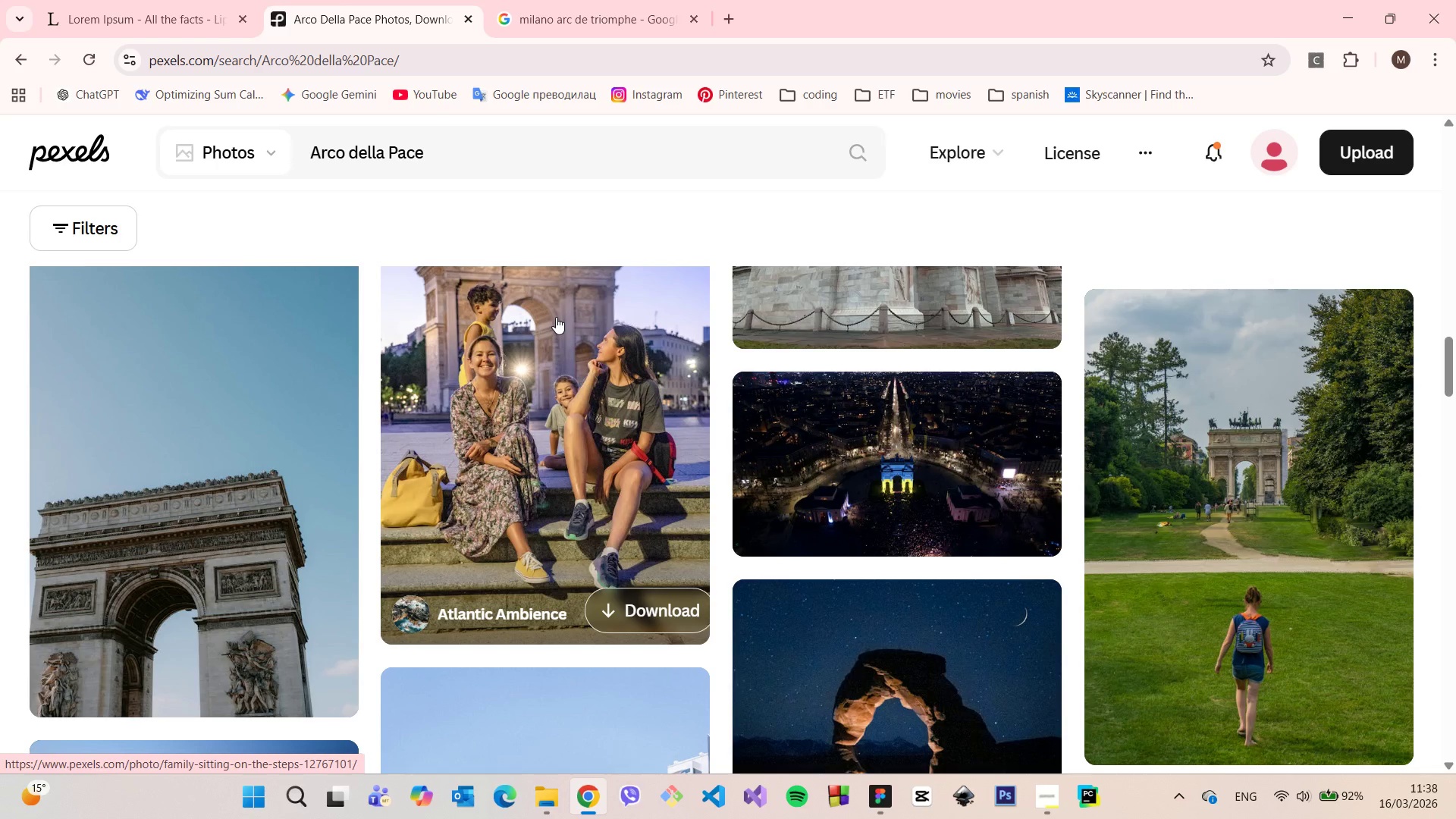 
scroll: coordinate [557, 317], scroll_direction: down, amount: 7.0
 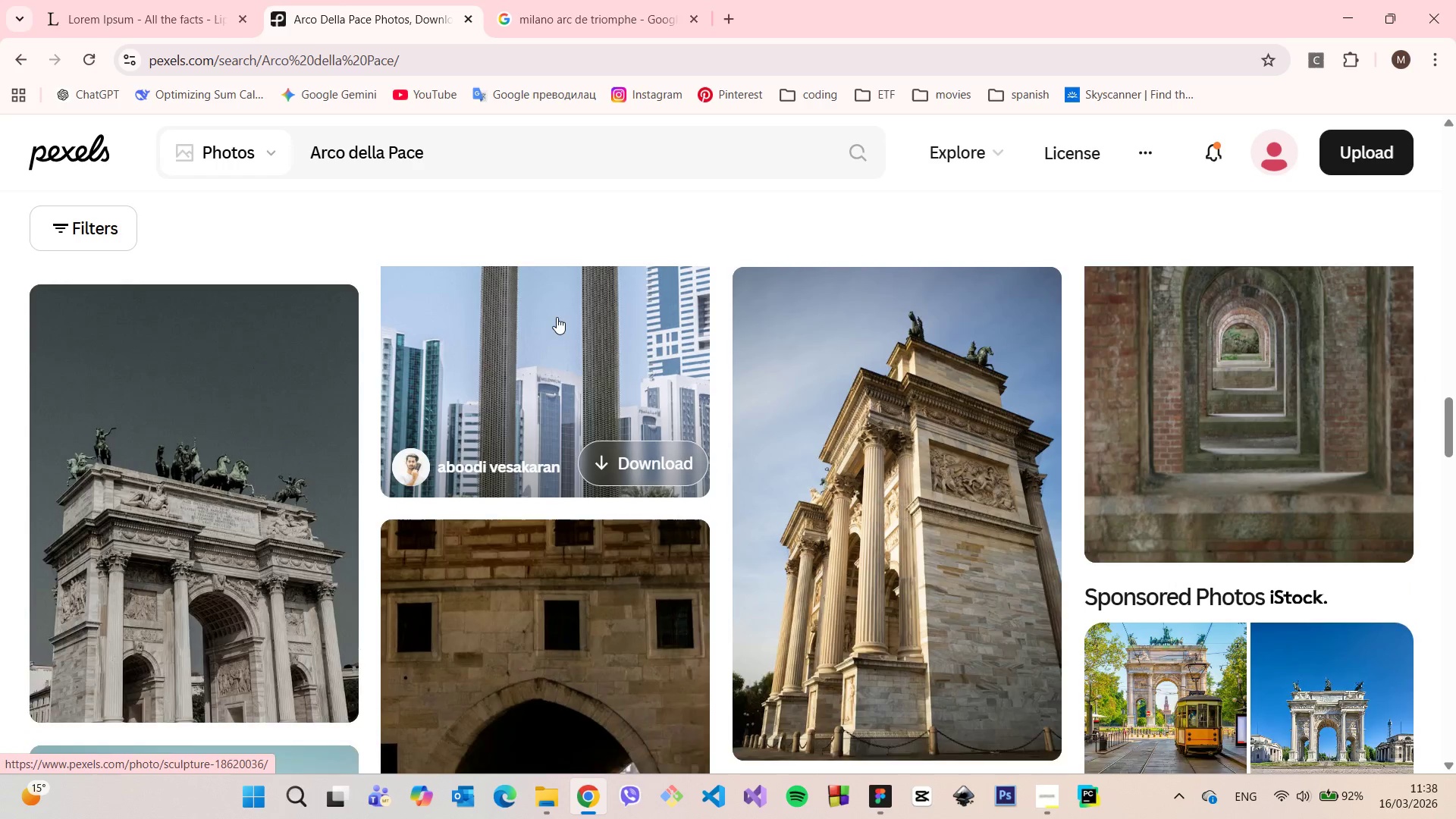 
scroll: coordinate [570, 326], scroll_direction: up, amount: 5.0
 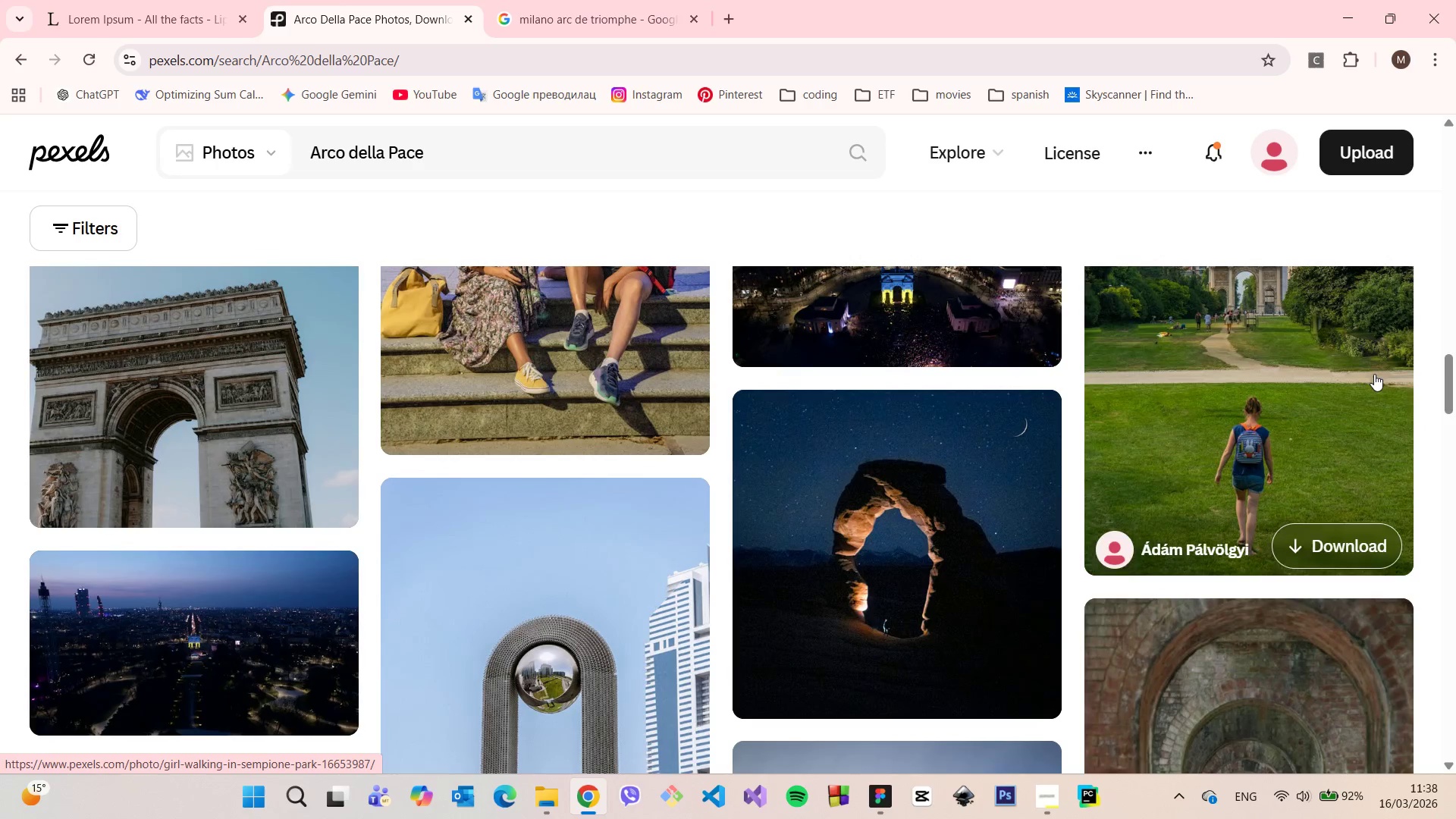 
left_click([1373, 375])
 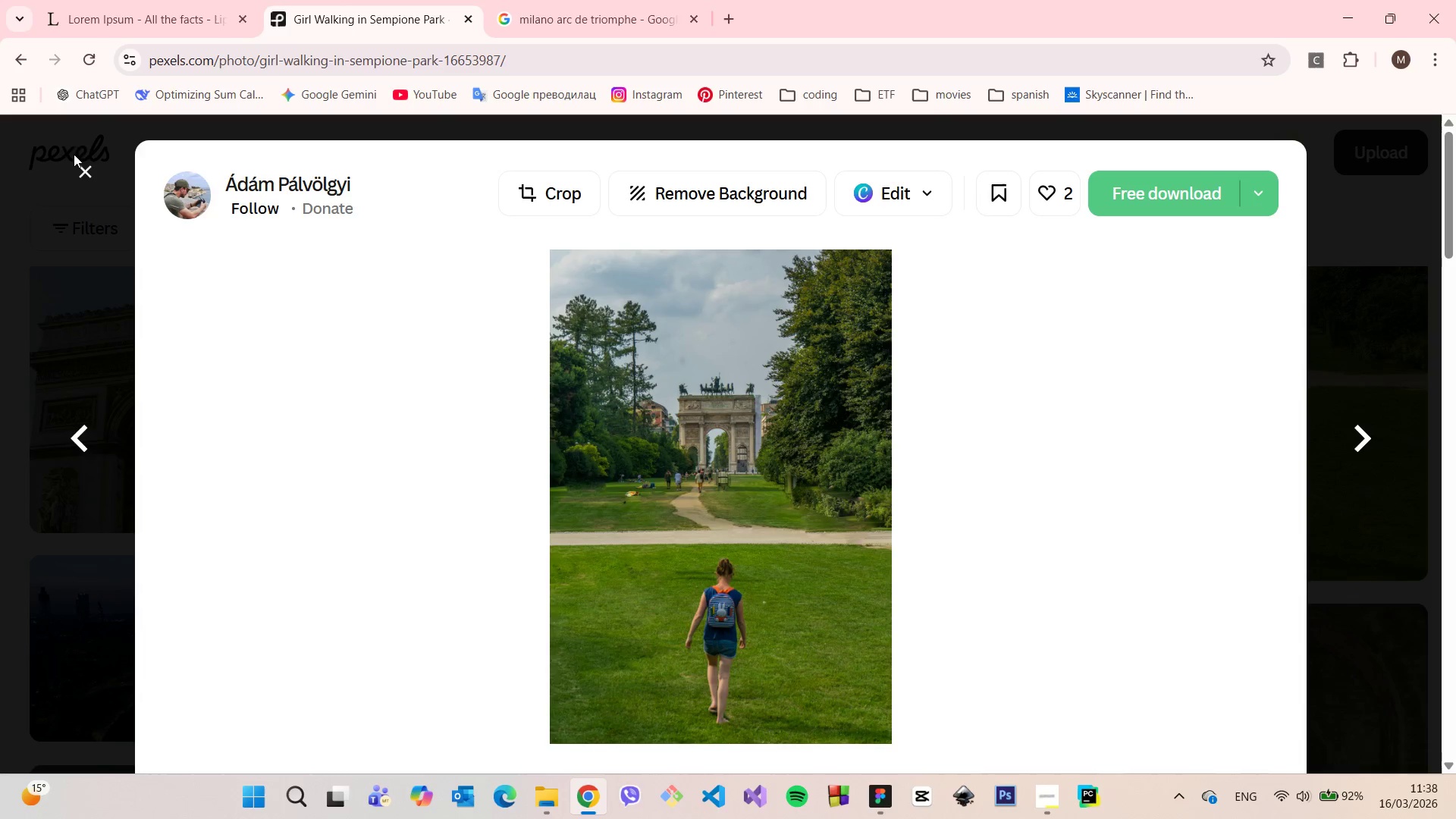 
left_click([94, 171])
 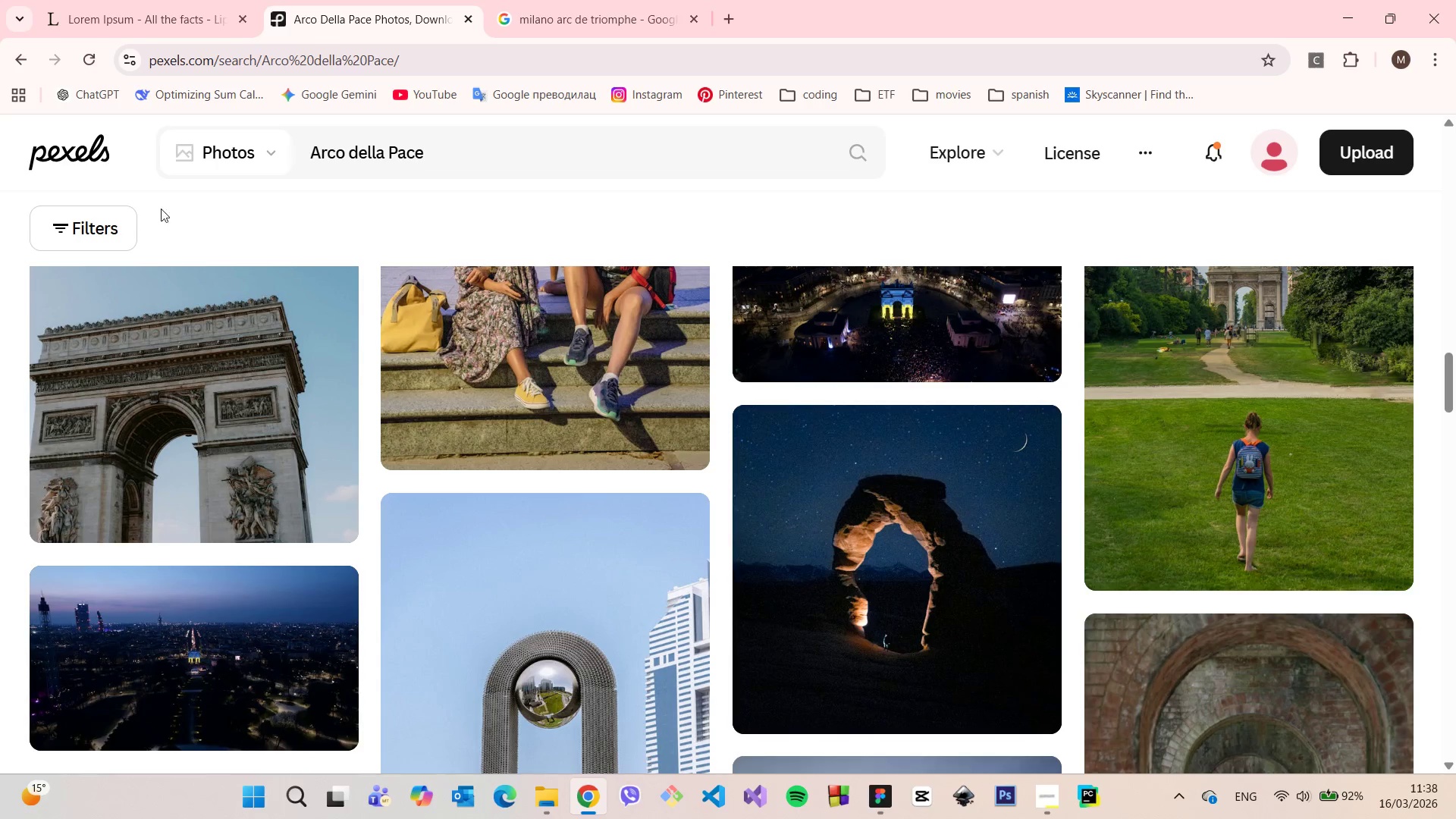 
scroll: coordinate [517, 310], scroll_direction: down, amount: 15.0
 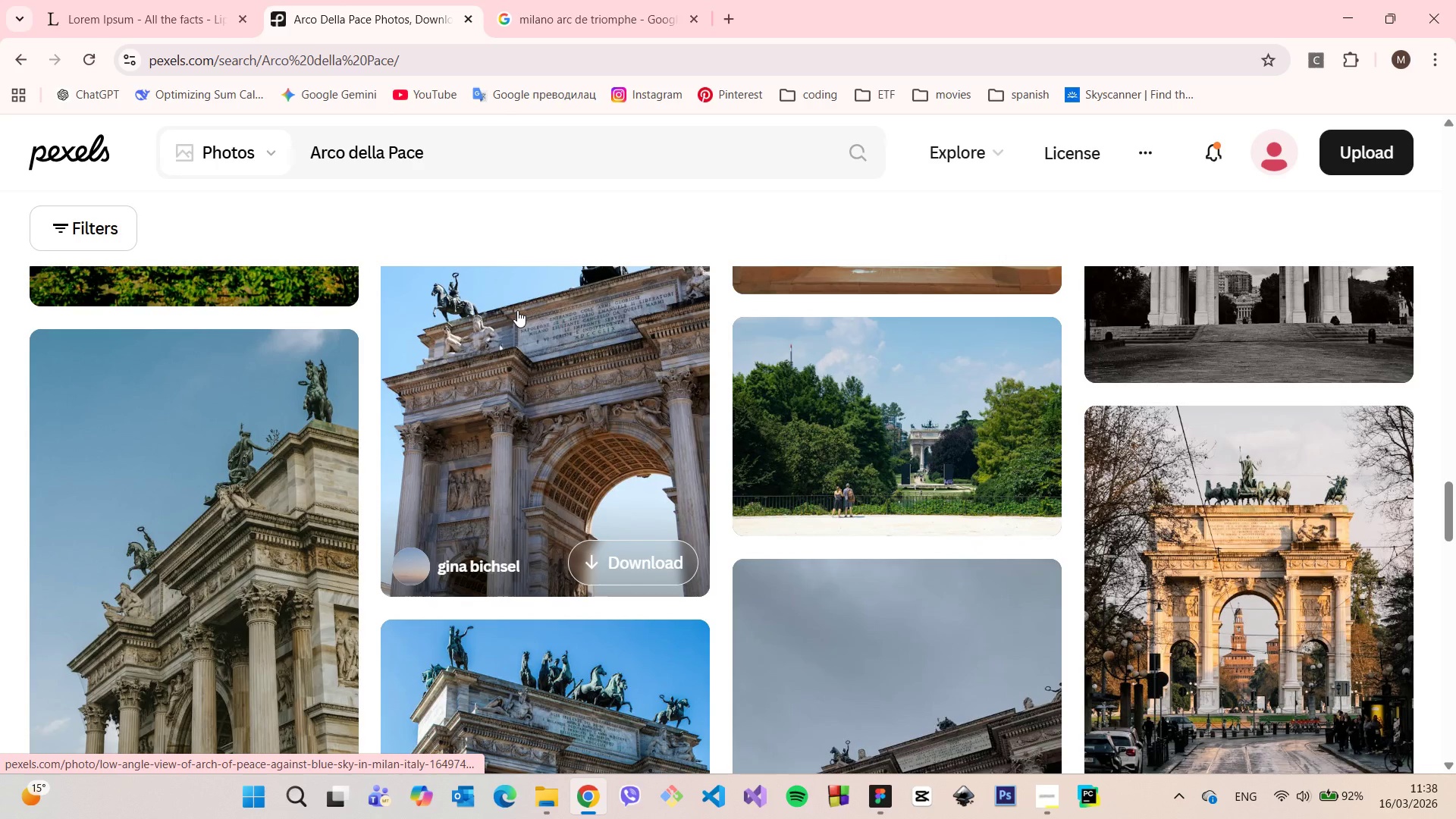 
scroll: coordinate [517, 310], scroll_direction: up, amount: 2.0
 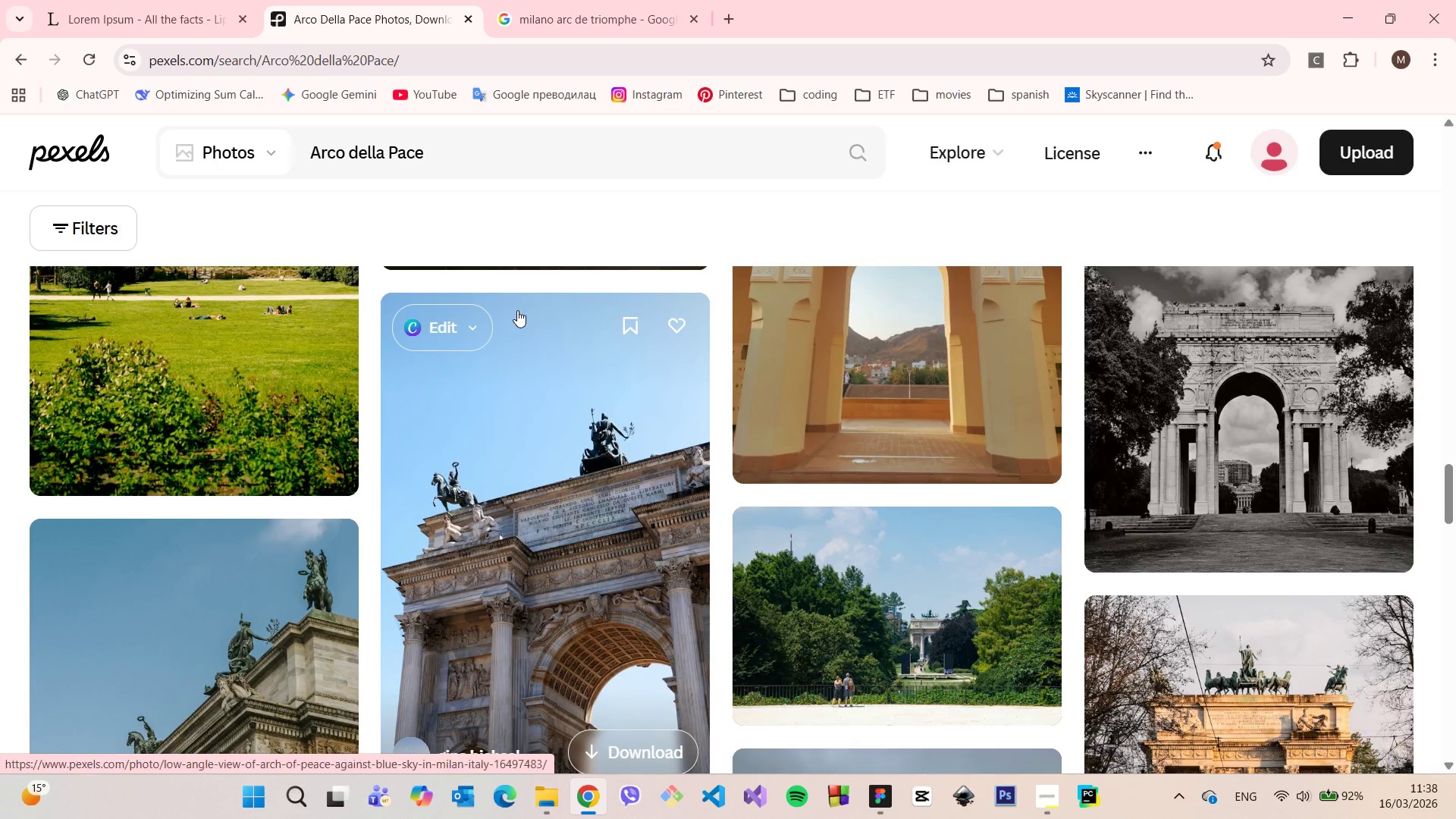 
scroll: coordinate [517, 310], scroll_direction: down, amount: 2.0
 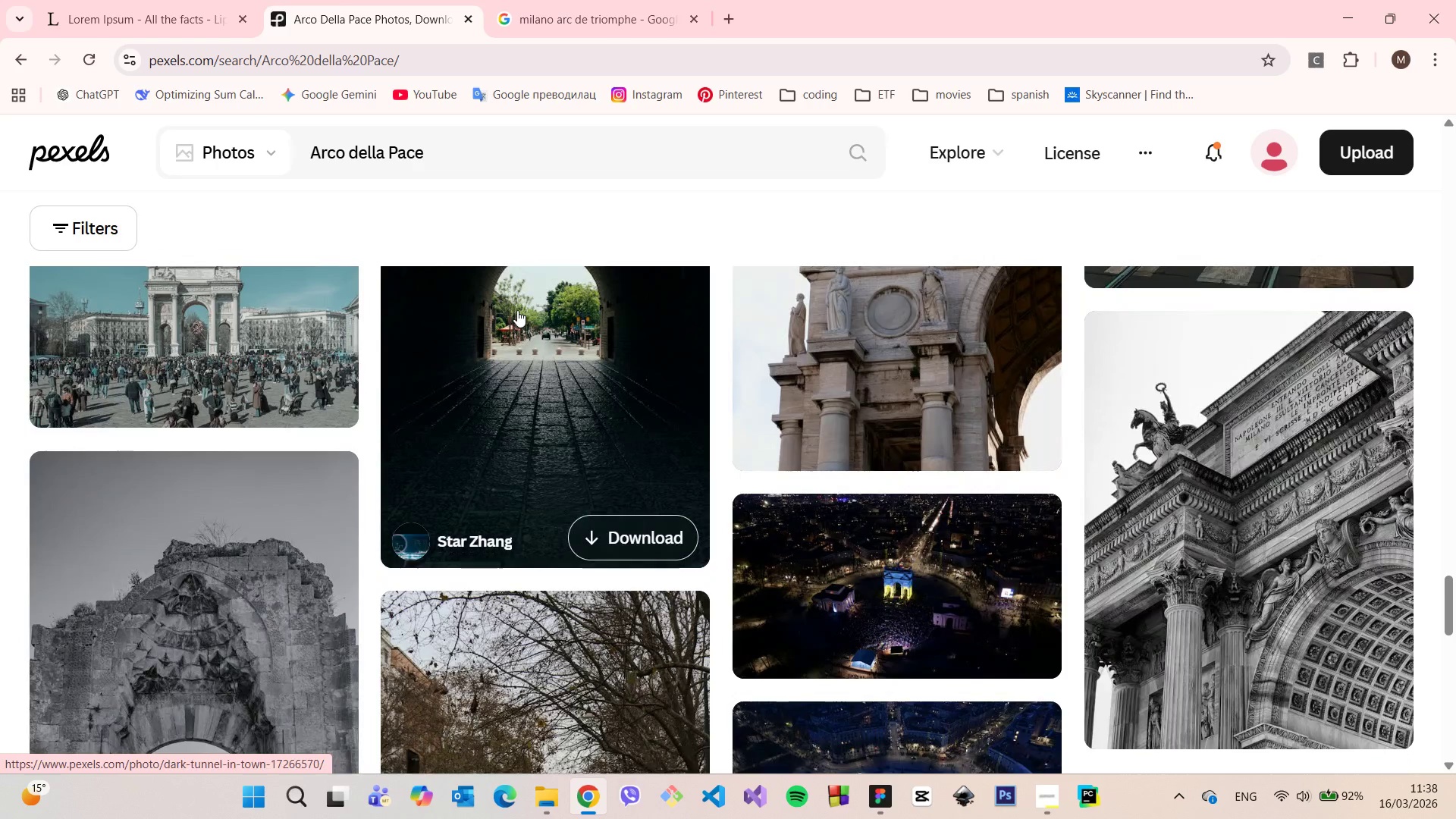 
scroll: coordinate [517, 310], scroll_direction: up, amount: 1.0
 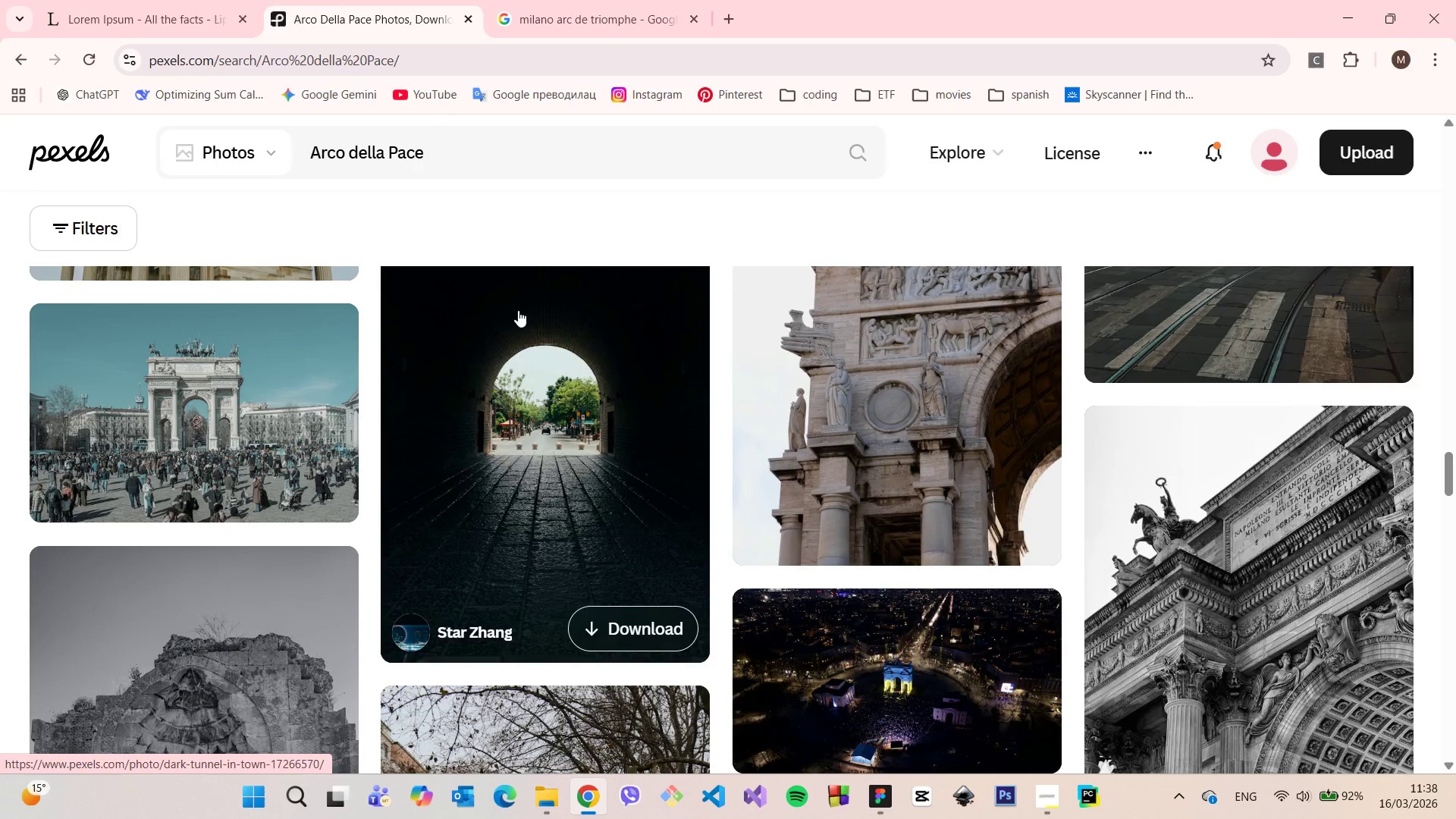 
scroll: coordinate [518, 310], scroll_direction: down, amount: 3.0
 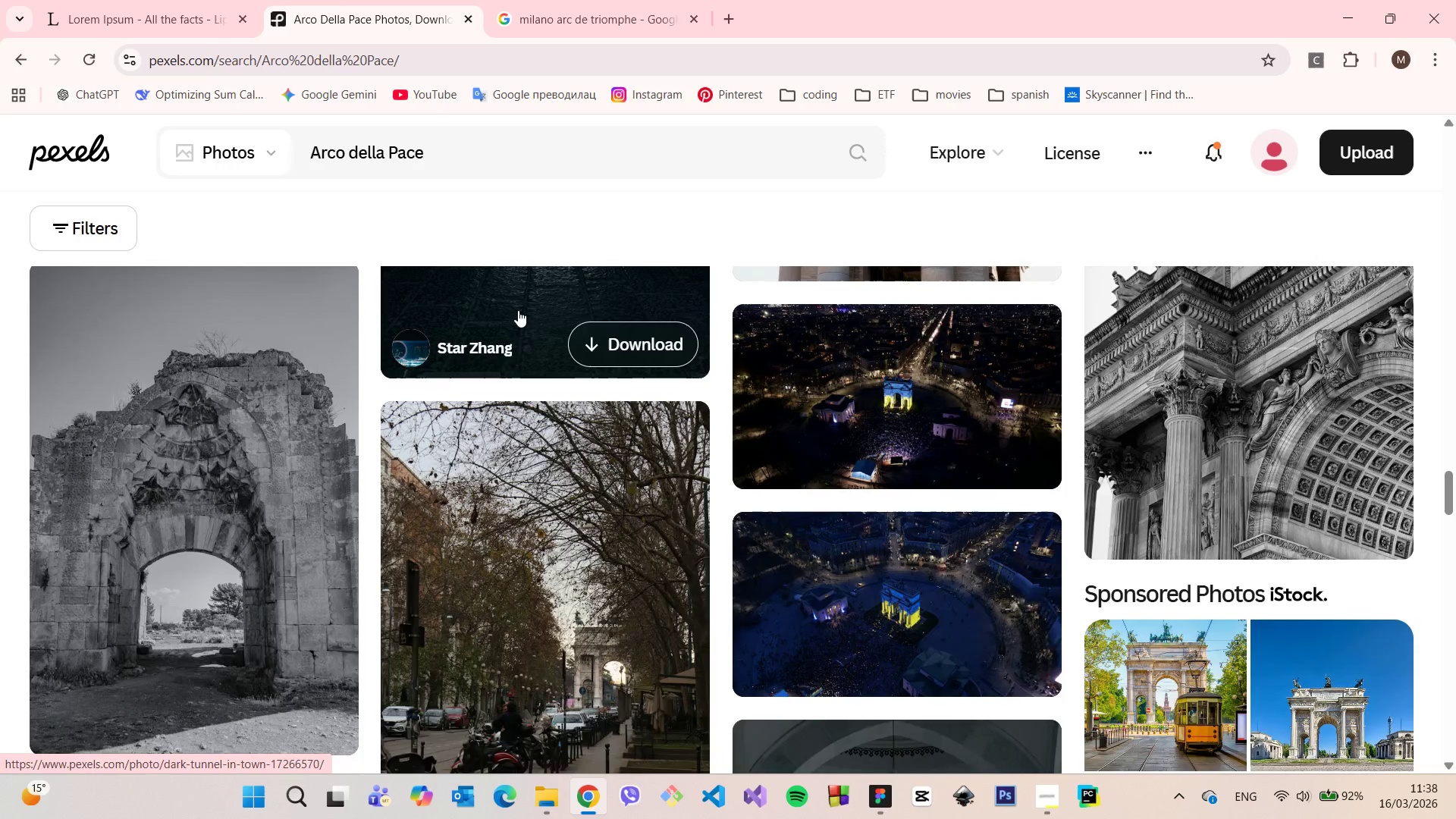 
scroll: coordinate [518, 310], scroll_direction: up, amount: 2.0
 